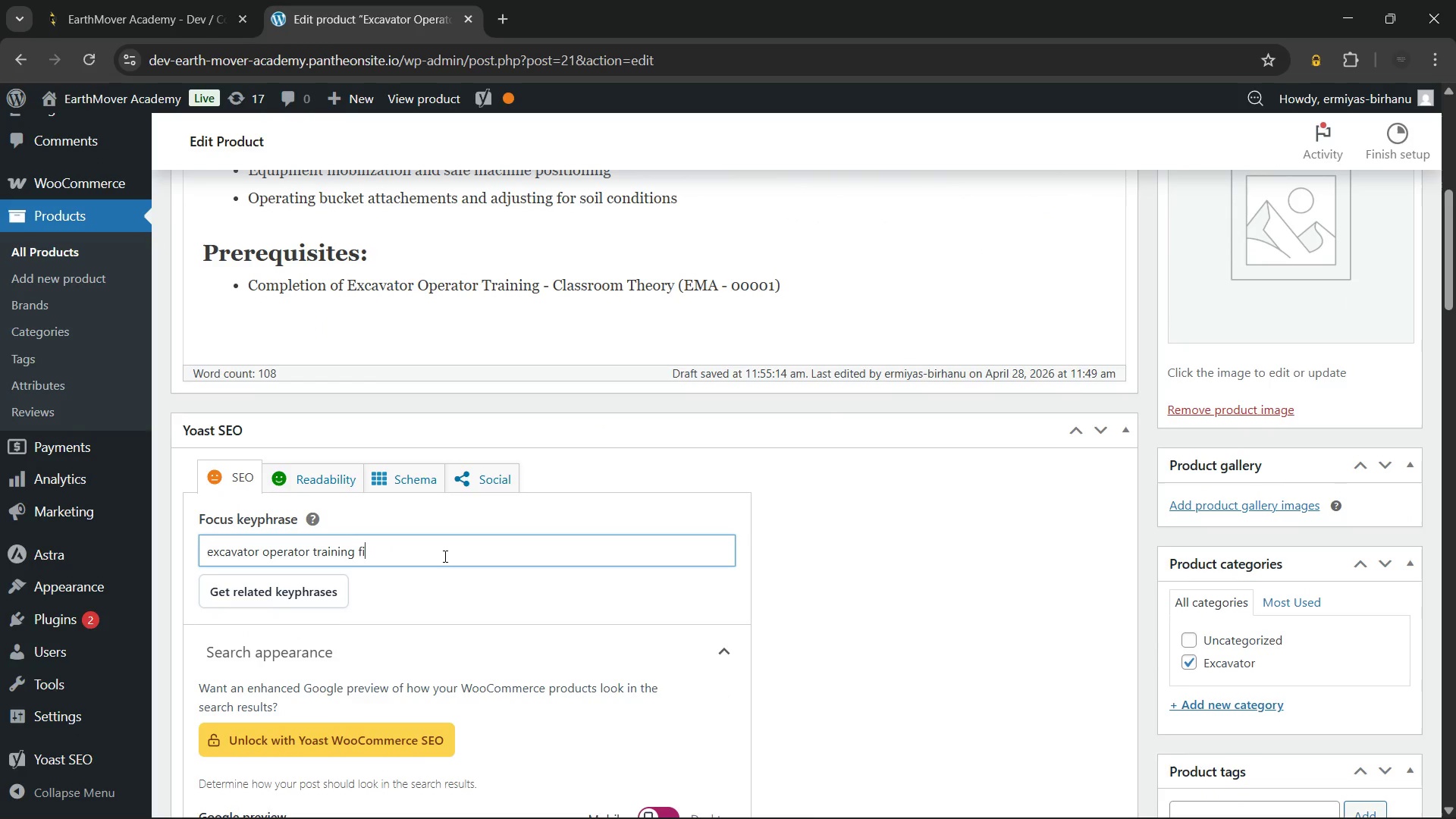 
key(Backspace)
 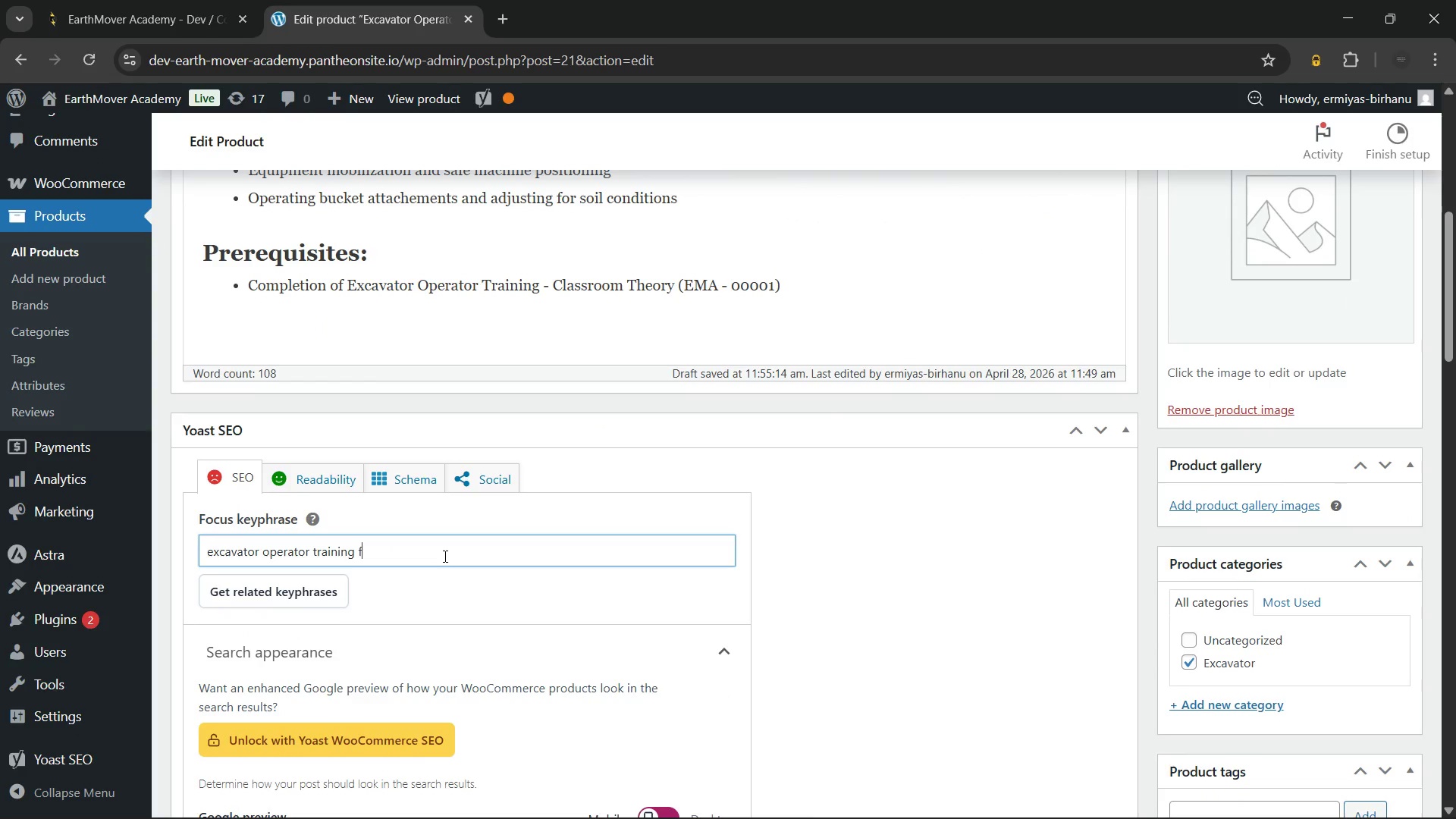 
key(Backspace)
 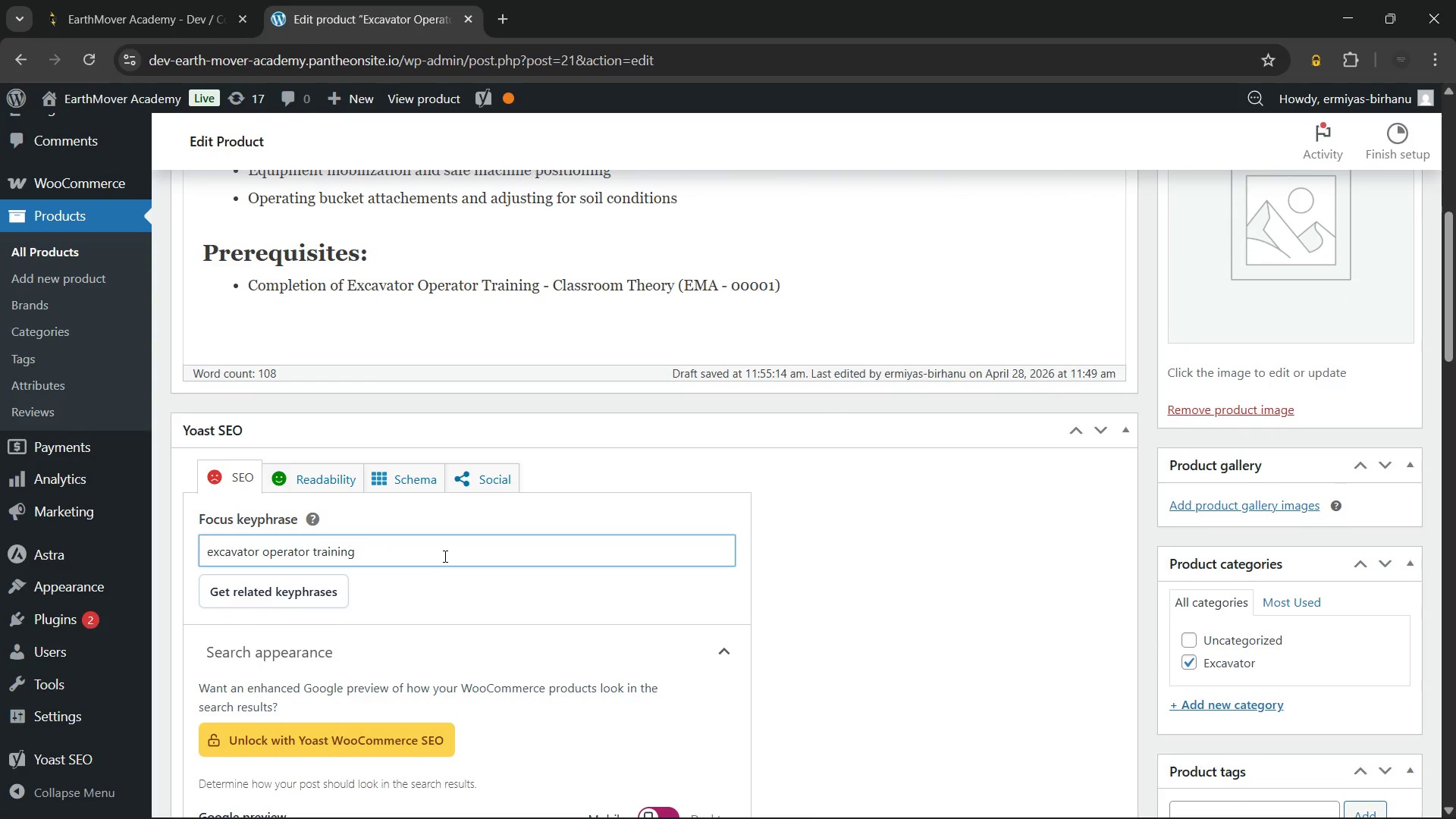 
key(Backspace)
 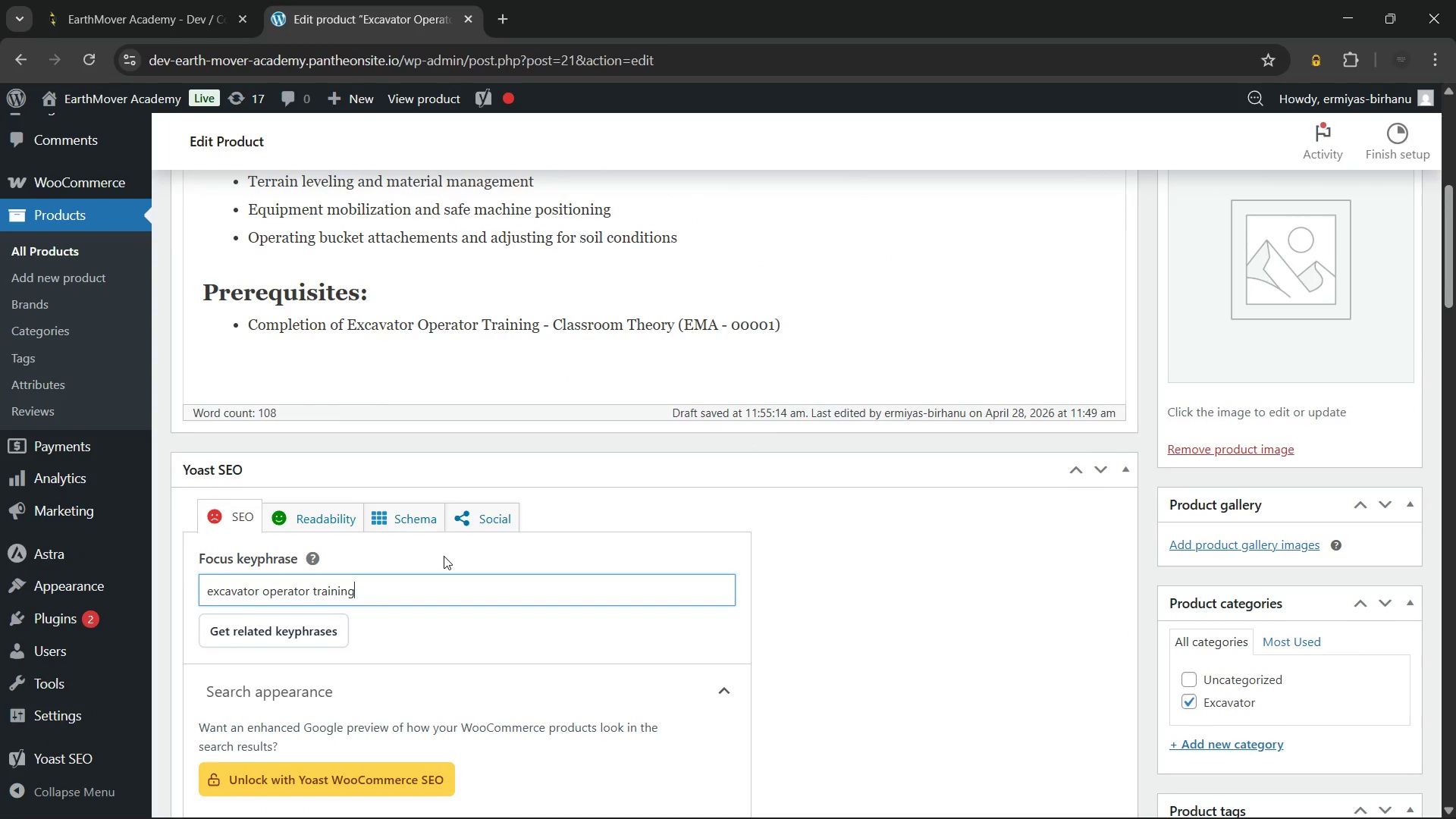 
wait(7.48)
 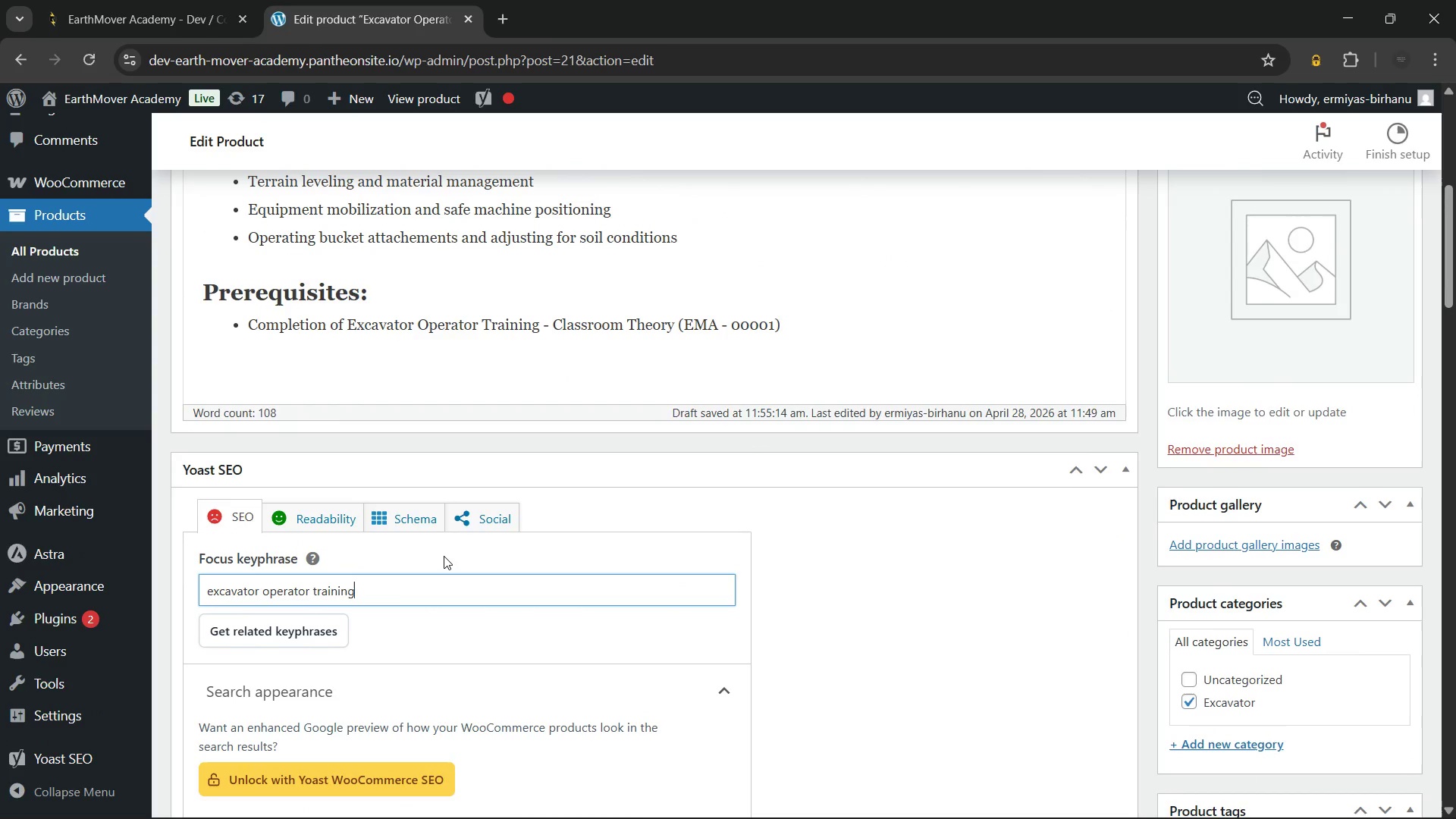 
left_click([808, 794])
 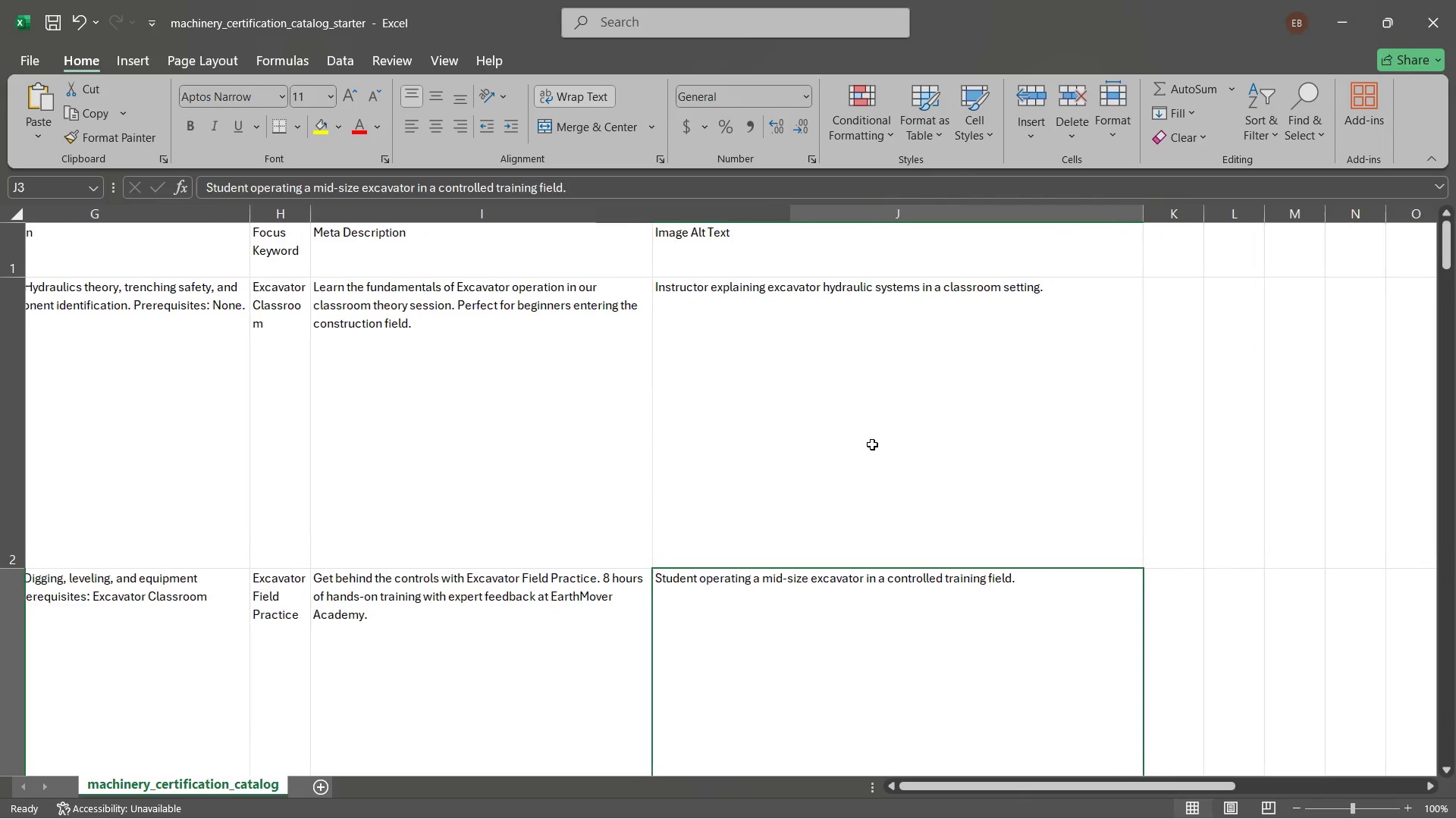 
wait(11.75)
 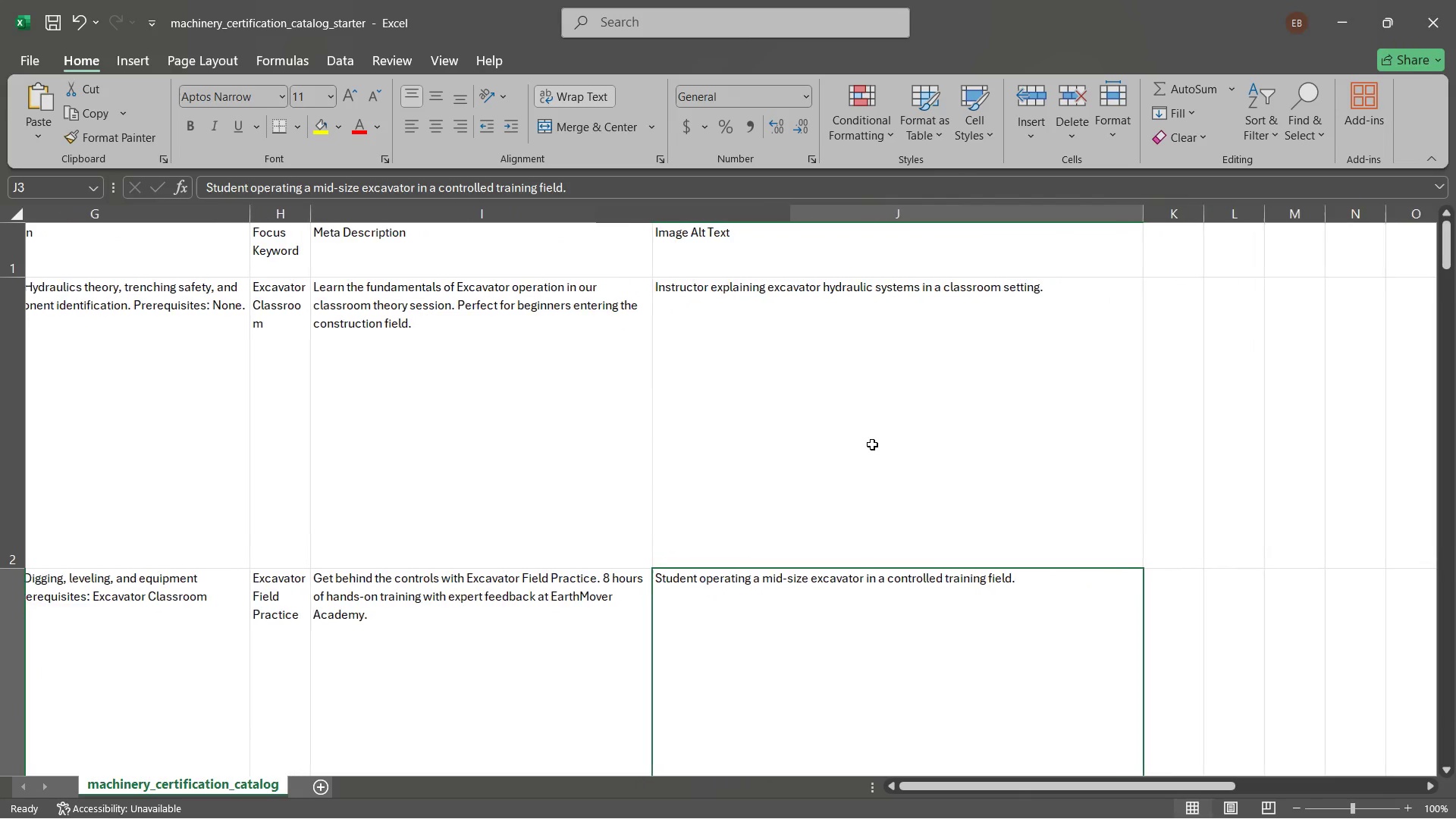 
left_click([745, 802])
 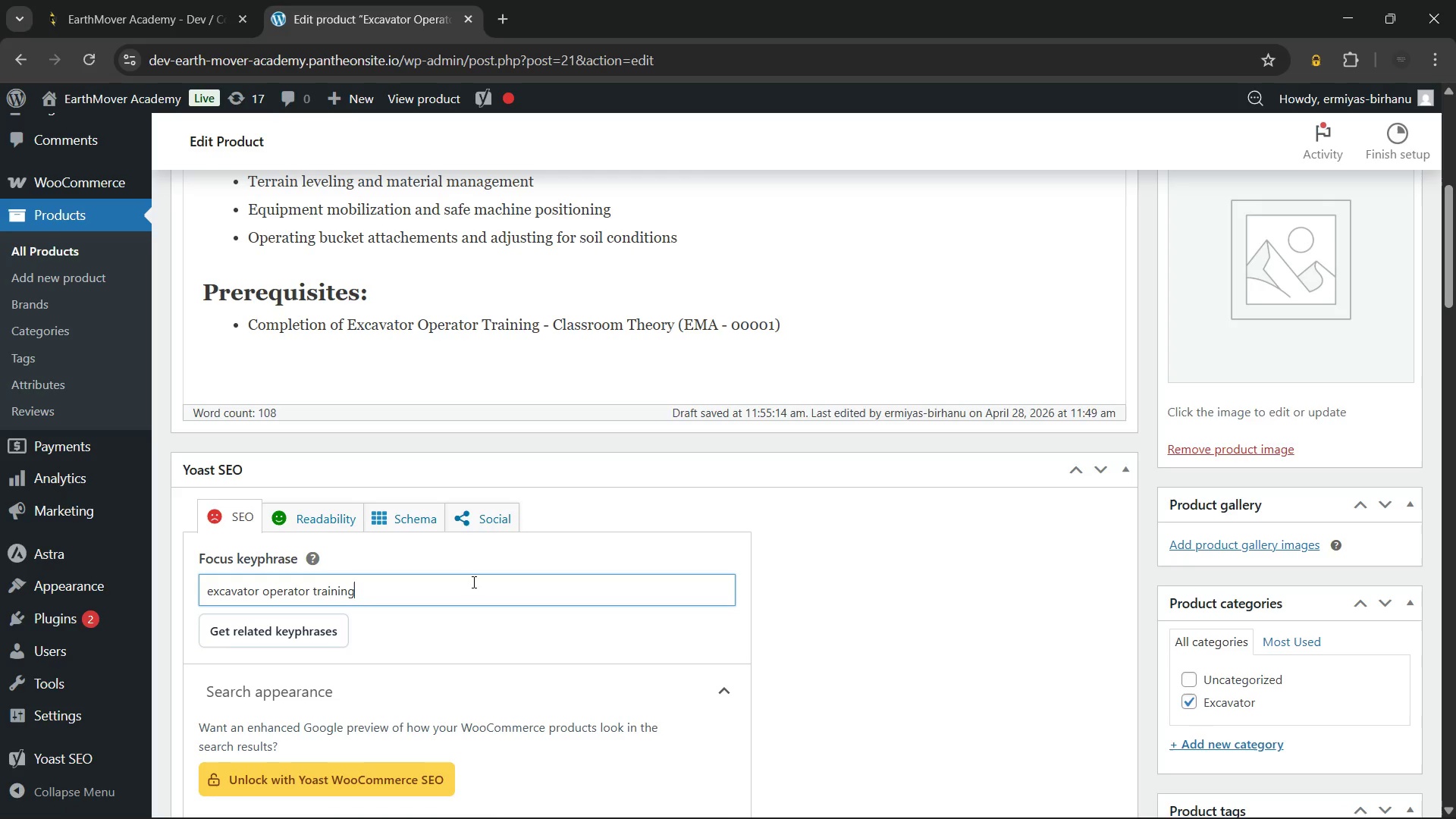 
hold_key(key=Backspace, duration=0.92)
 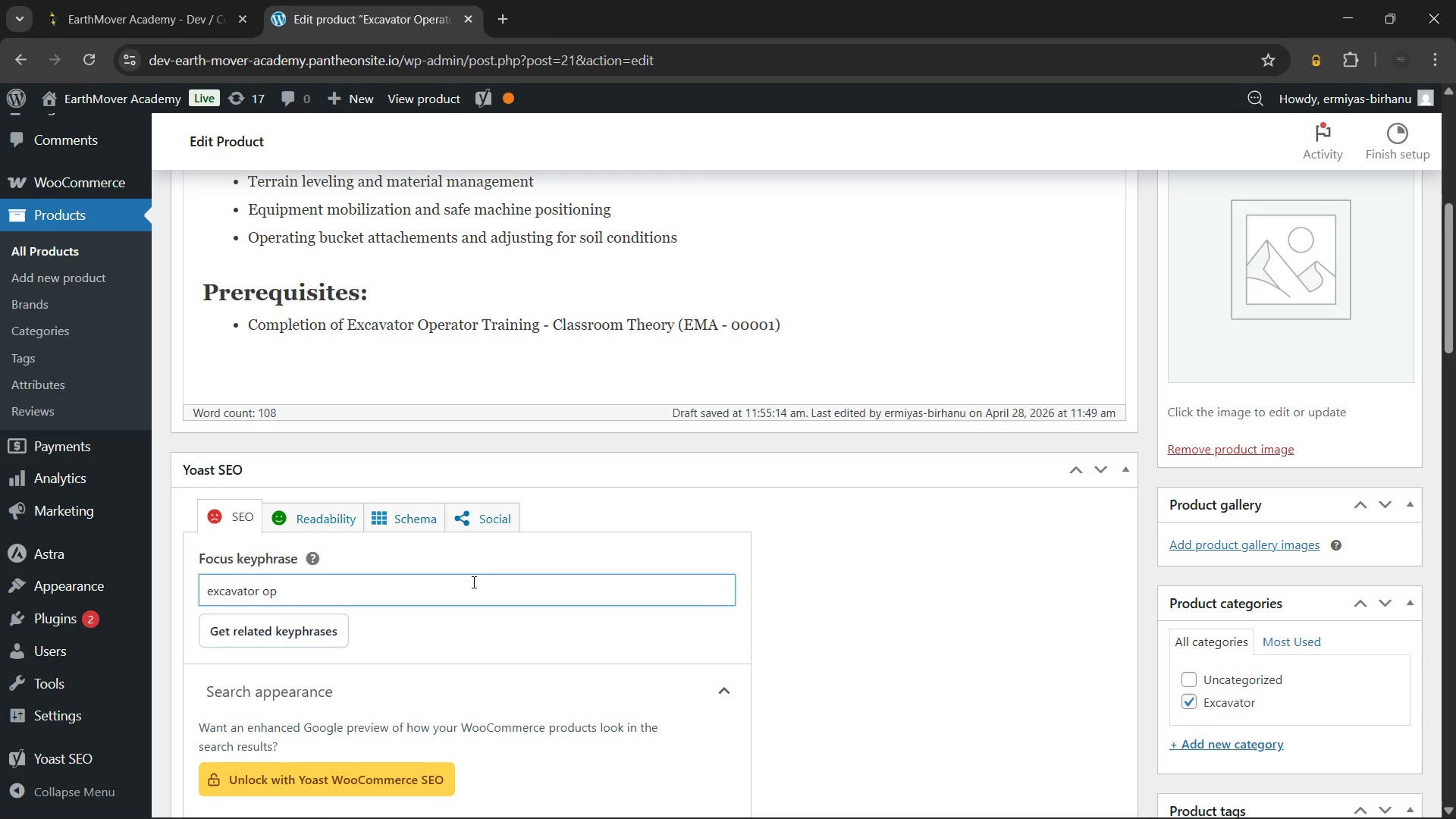 
key(Backspace)
 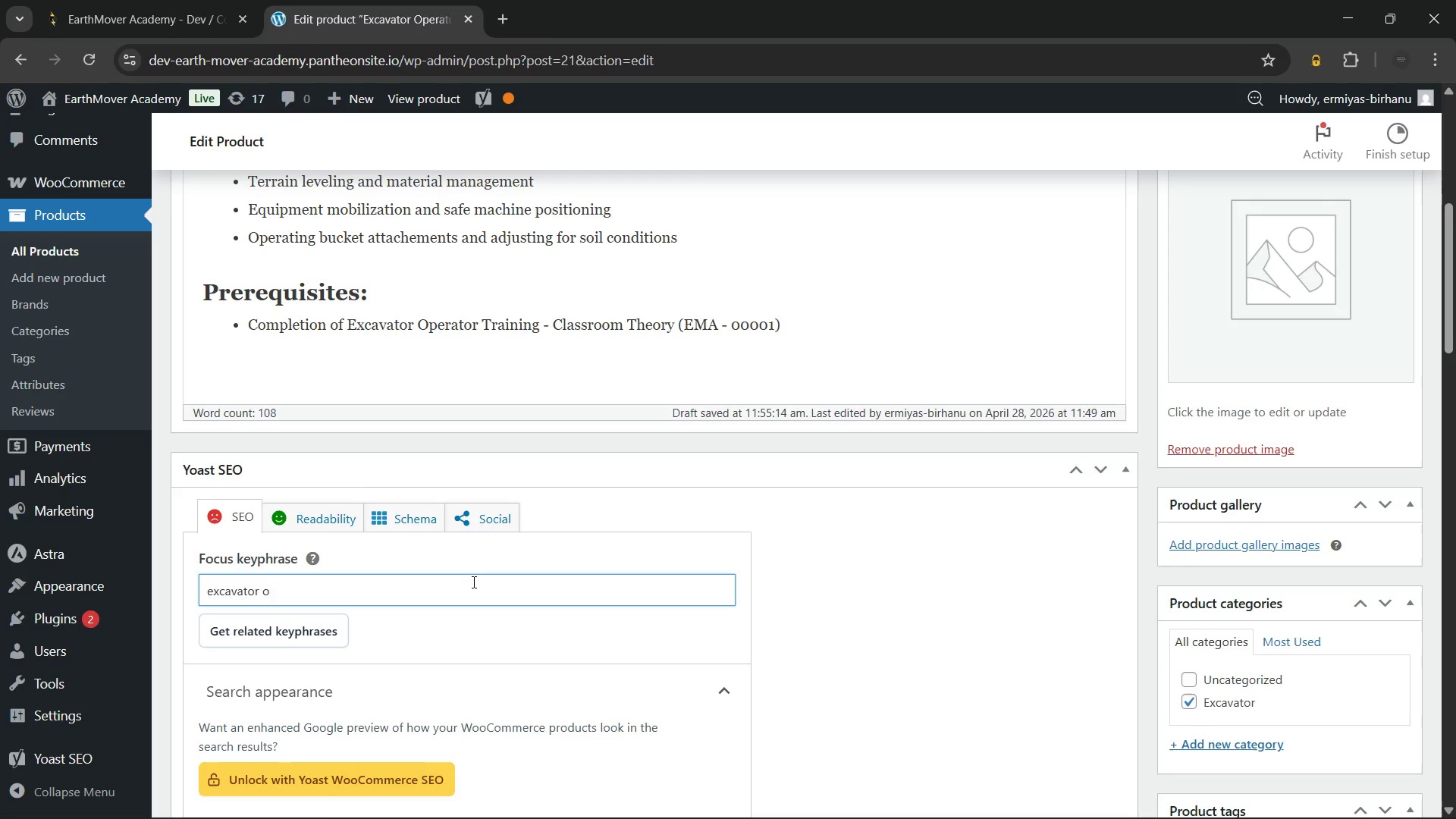 
key(Backspace)
 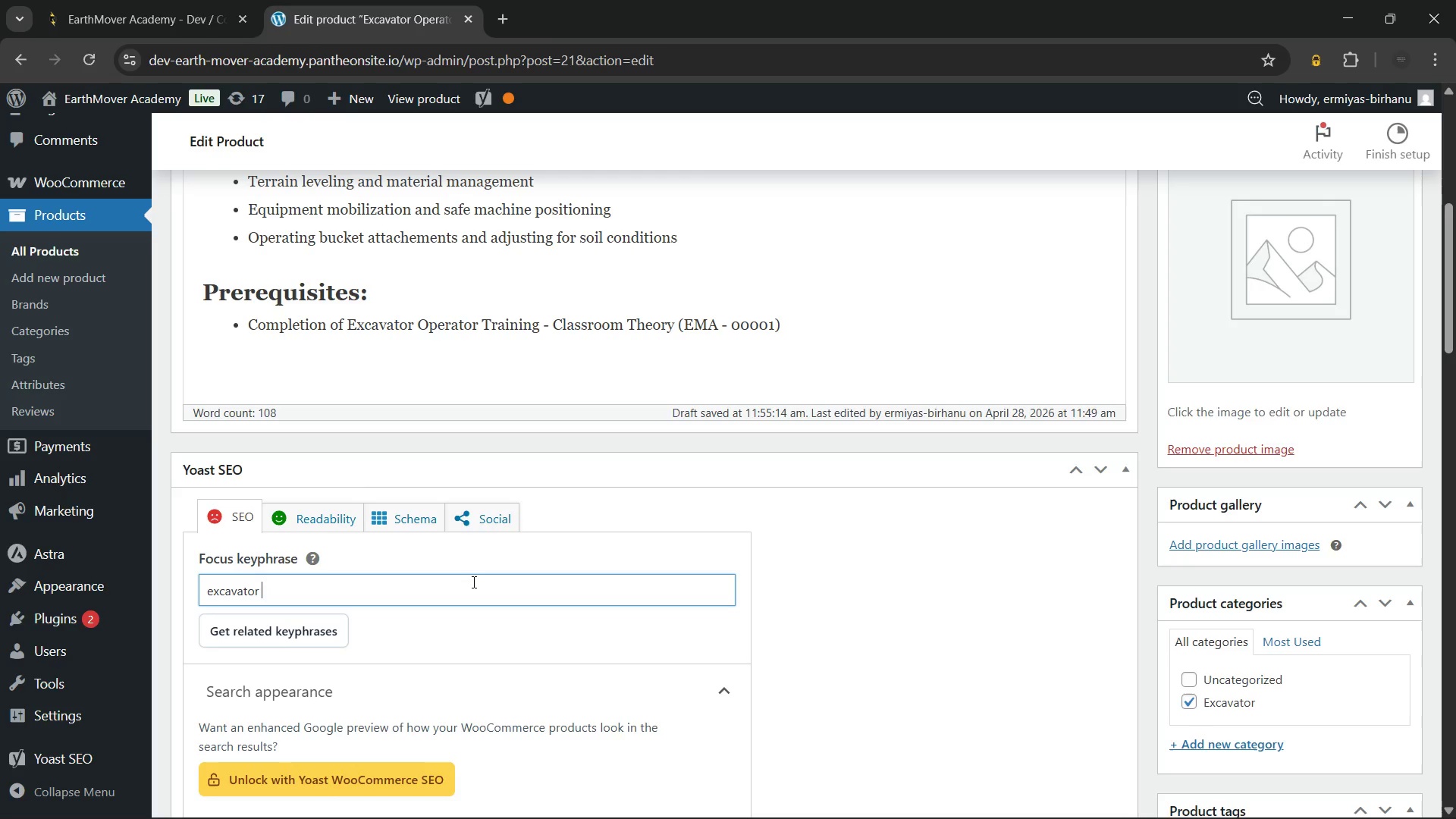 
left_click([472, 582])
 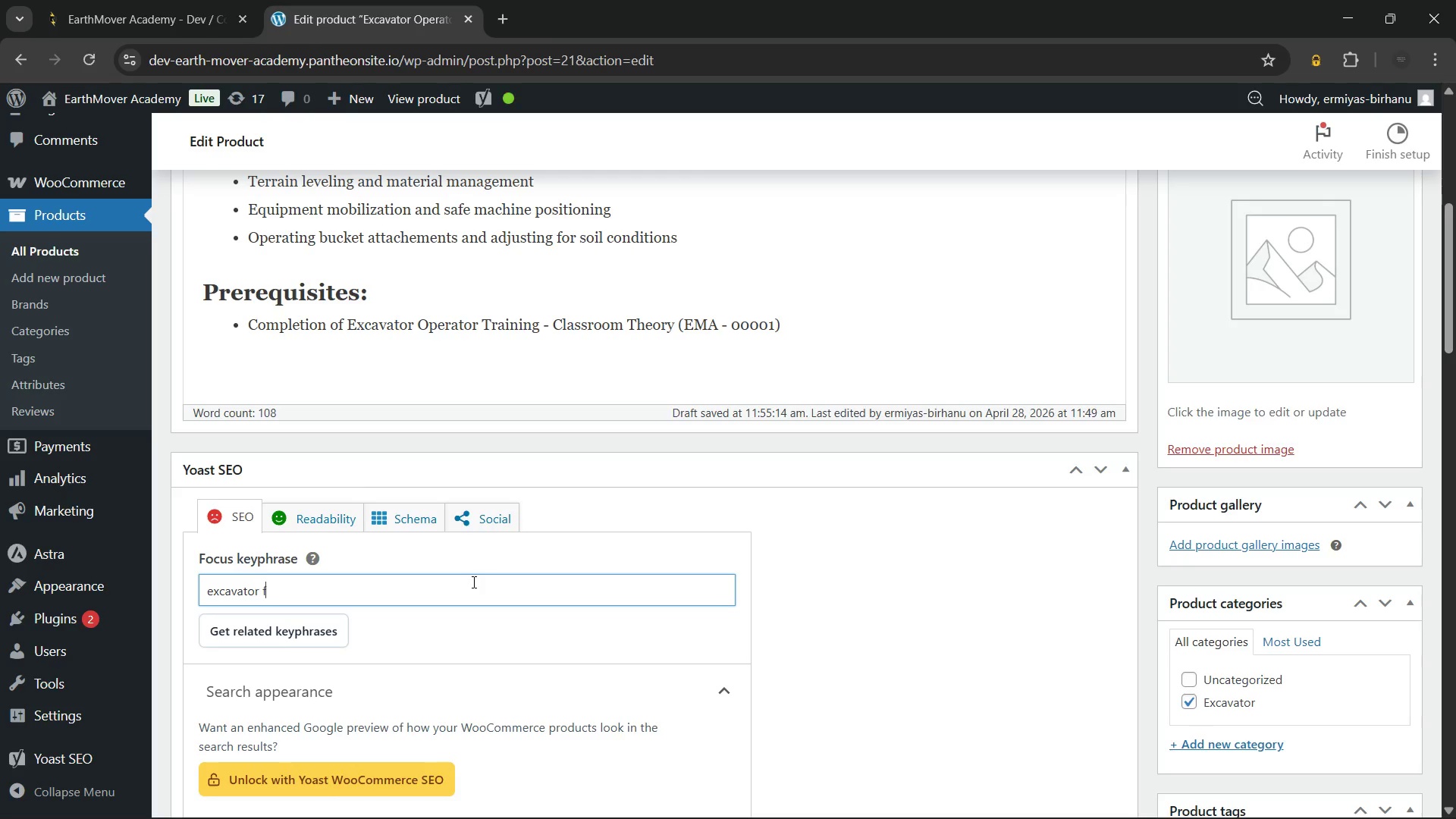 
type(field practice)
 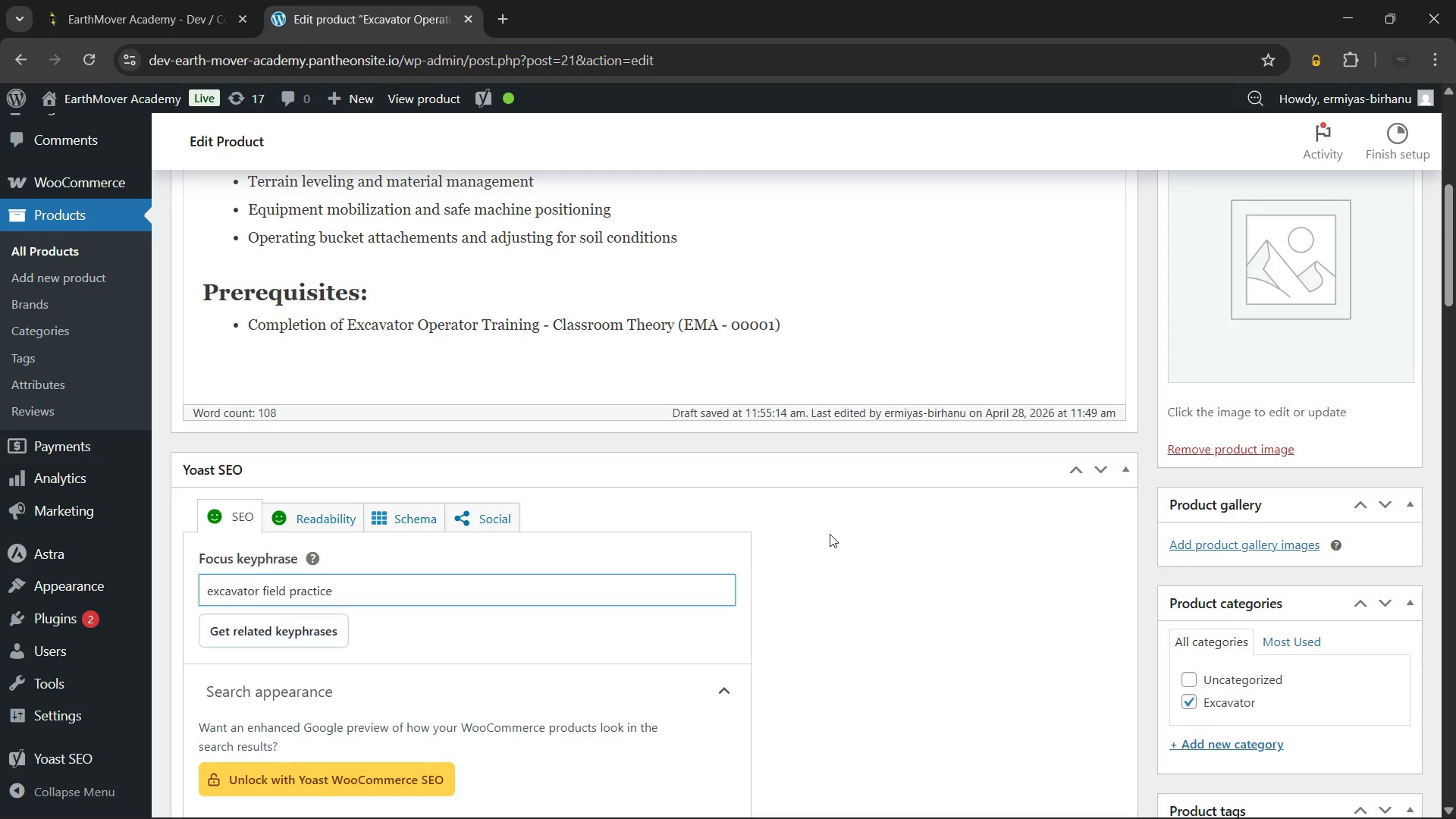 
left_click([844, 528])
 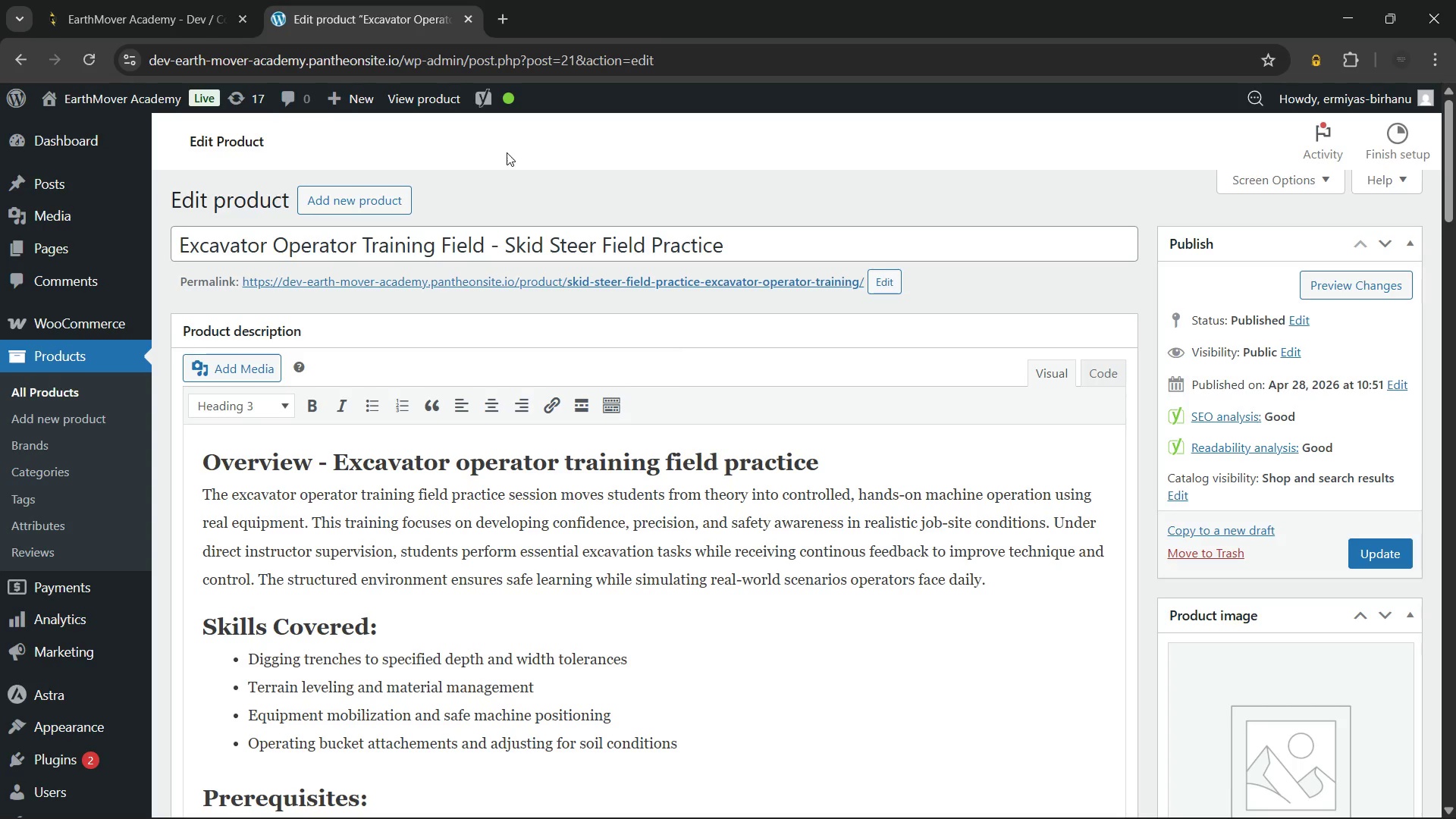 
wait(5.95)
 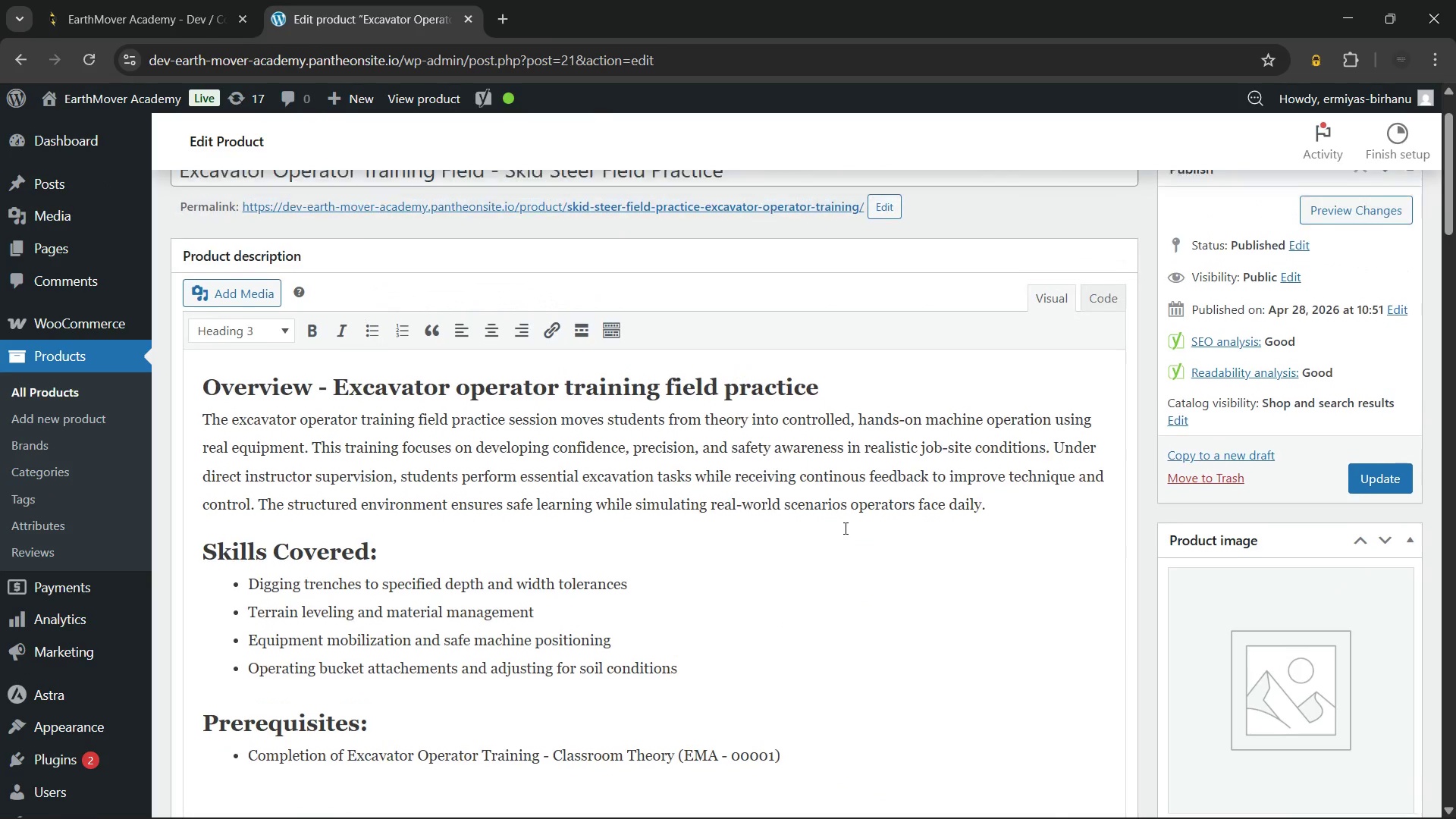 
left_click([488, 244])
 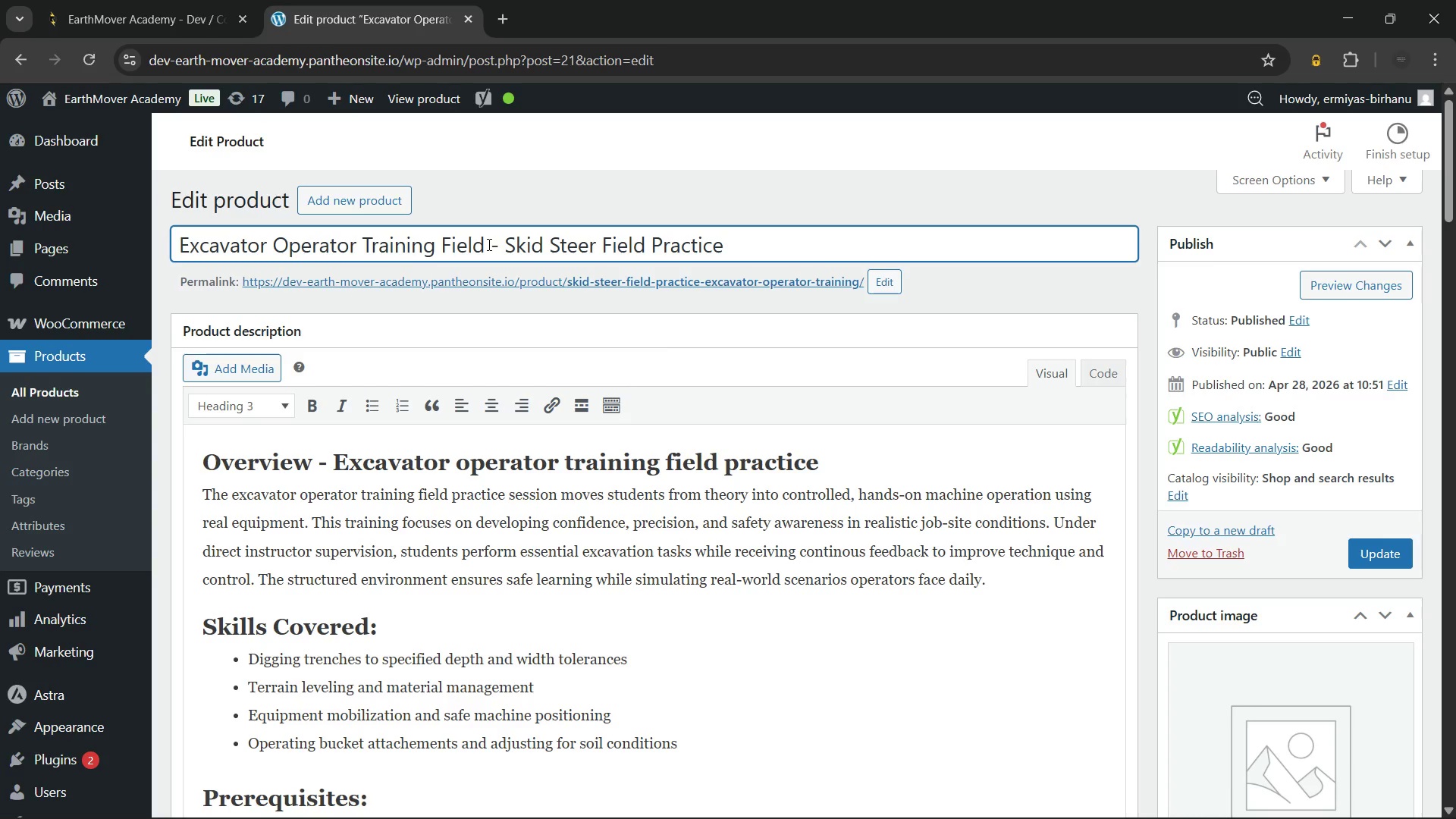 
key(Backspace)
 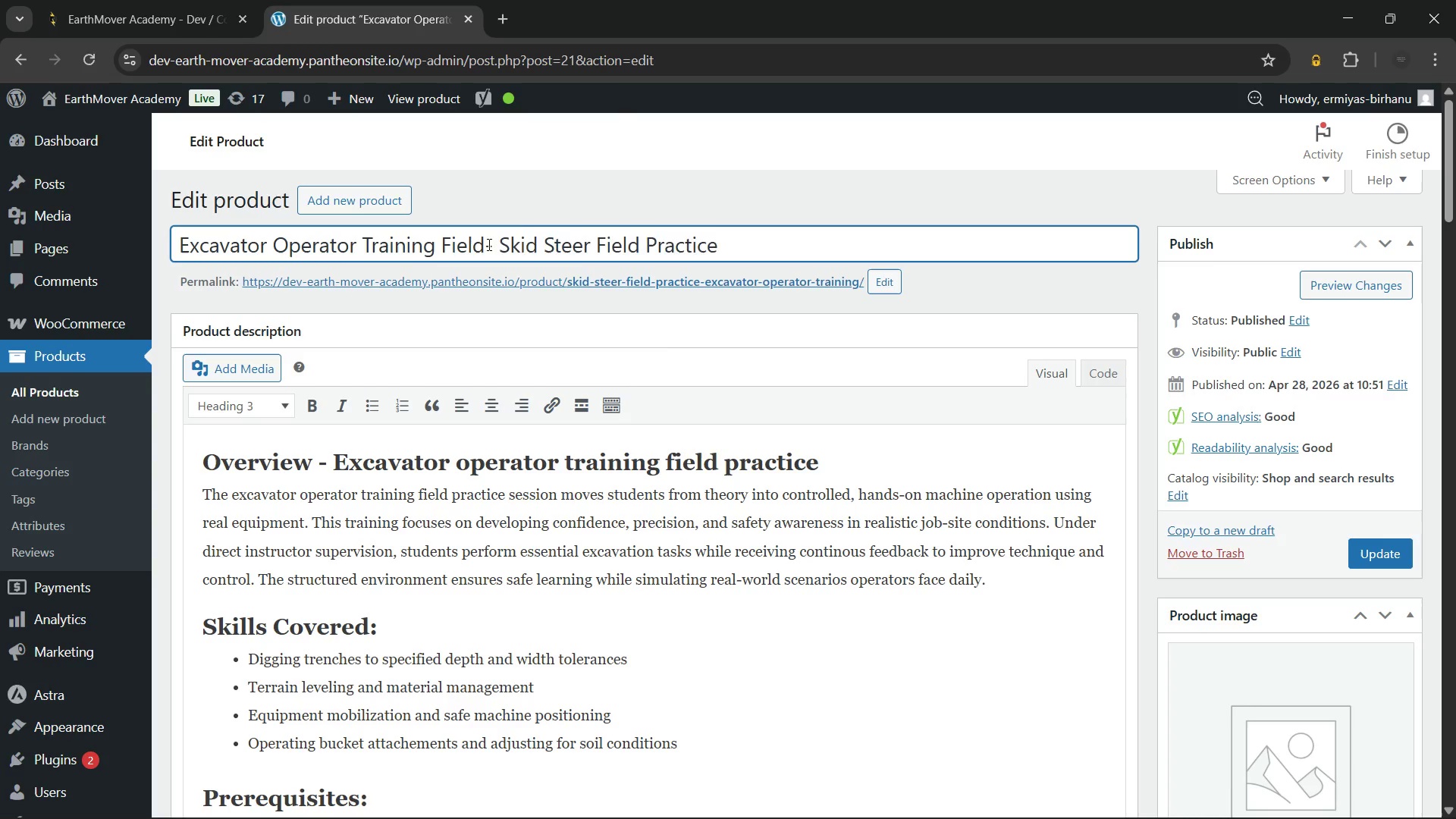 
key(Backspace)
 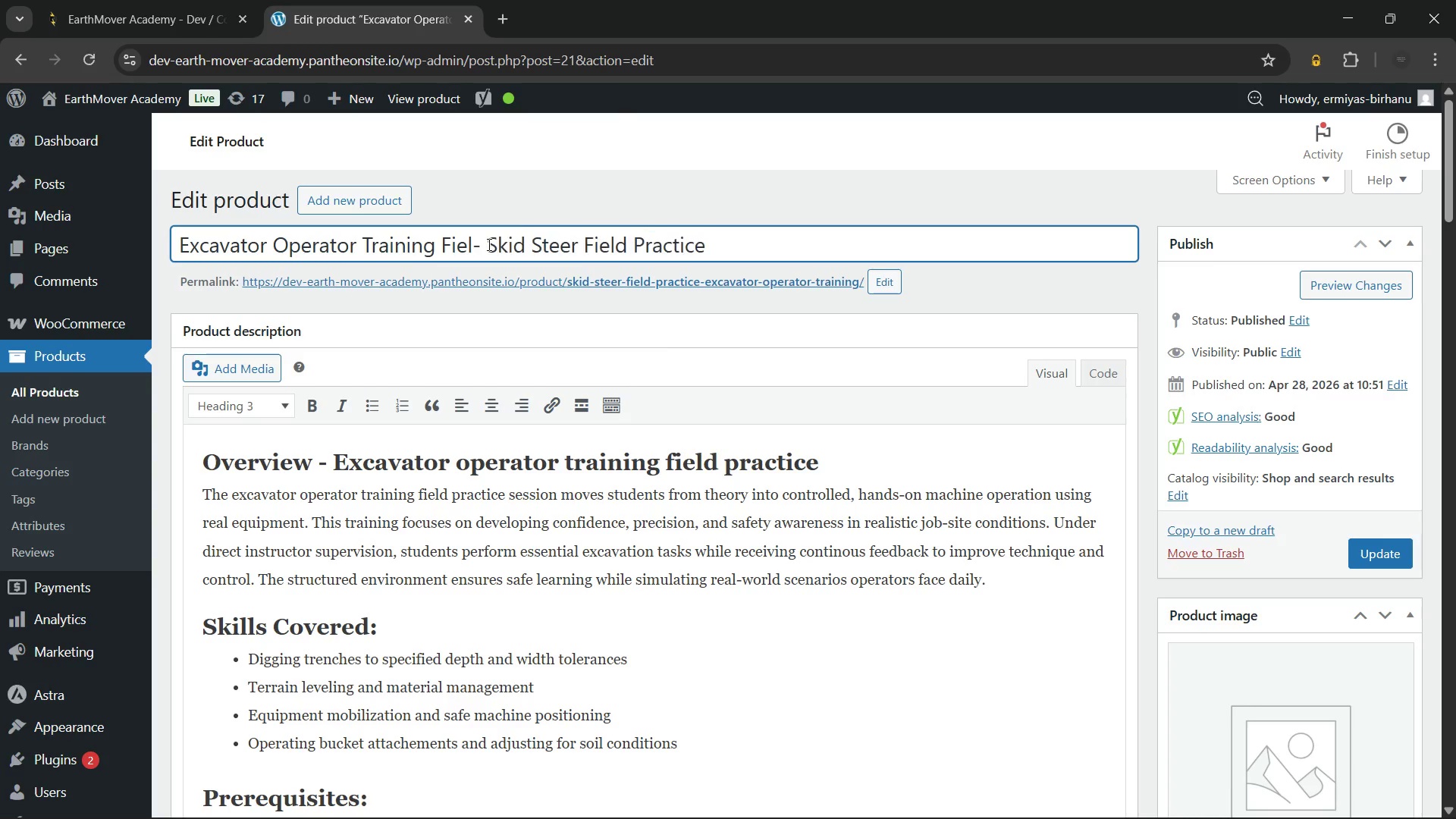 
key(Backspace)
 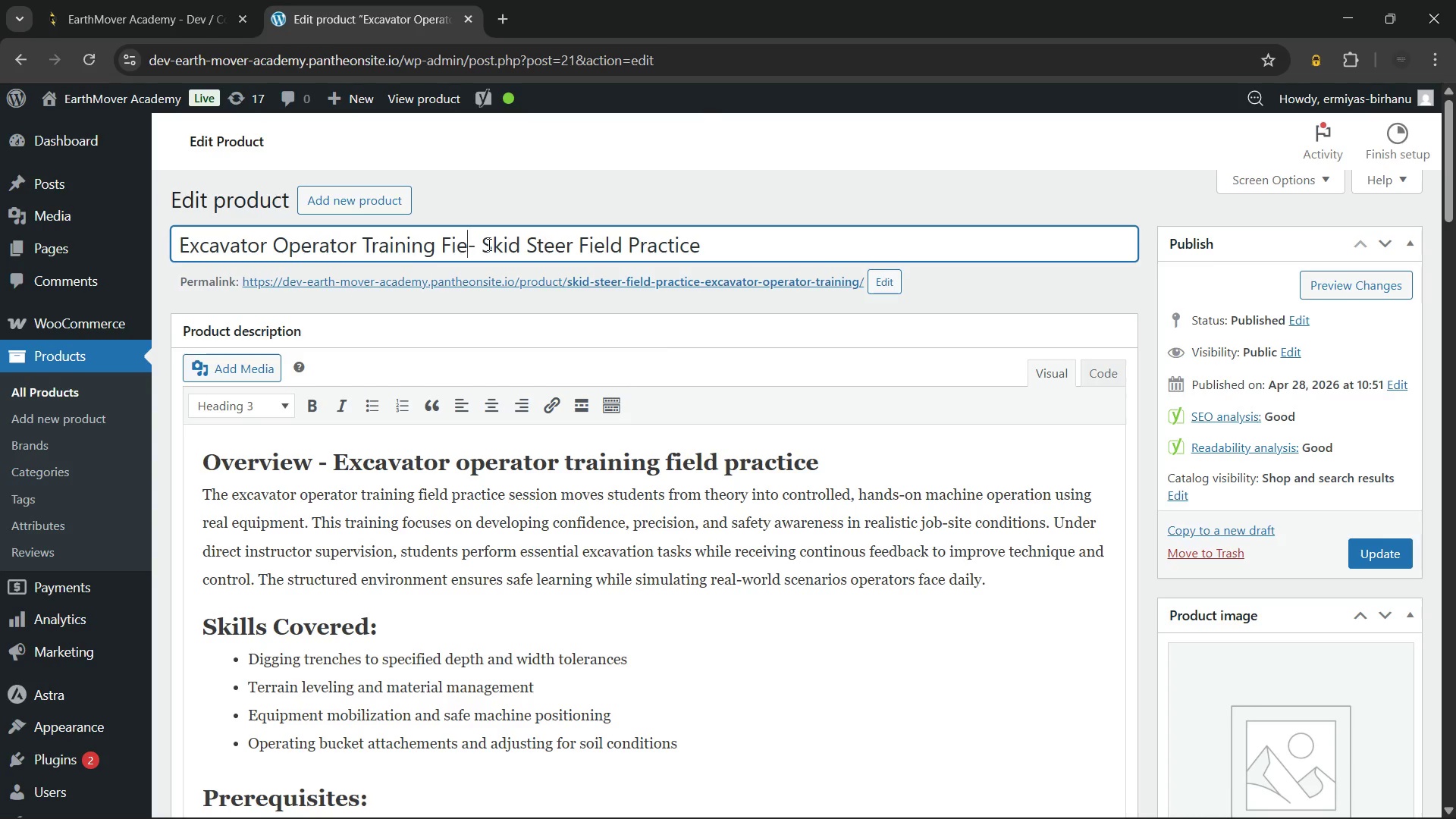 
key(Backspace)
 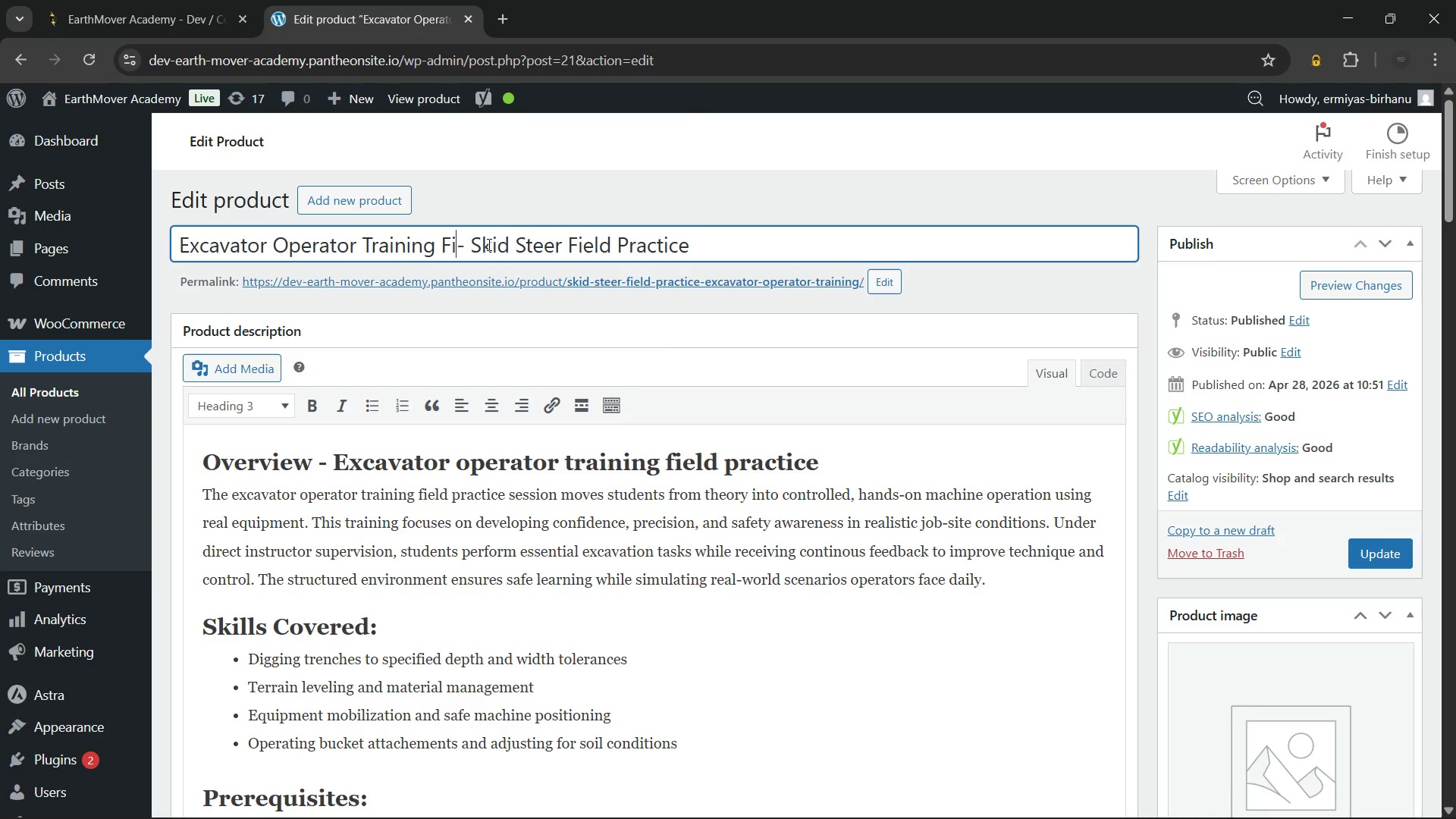 
key(Backspace)
 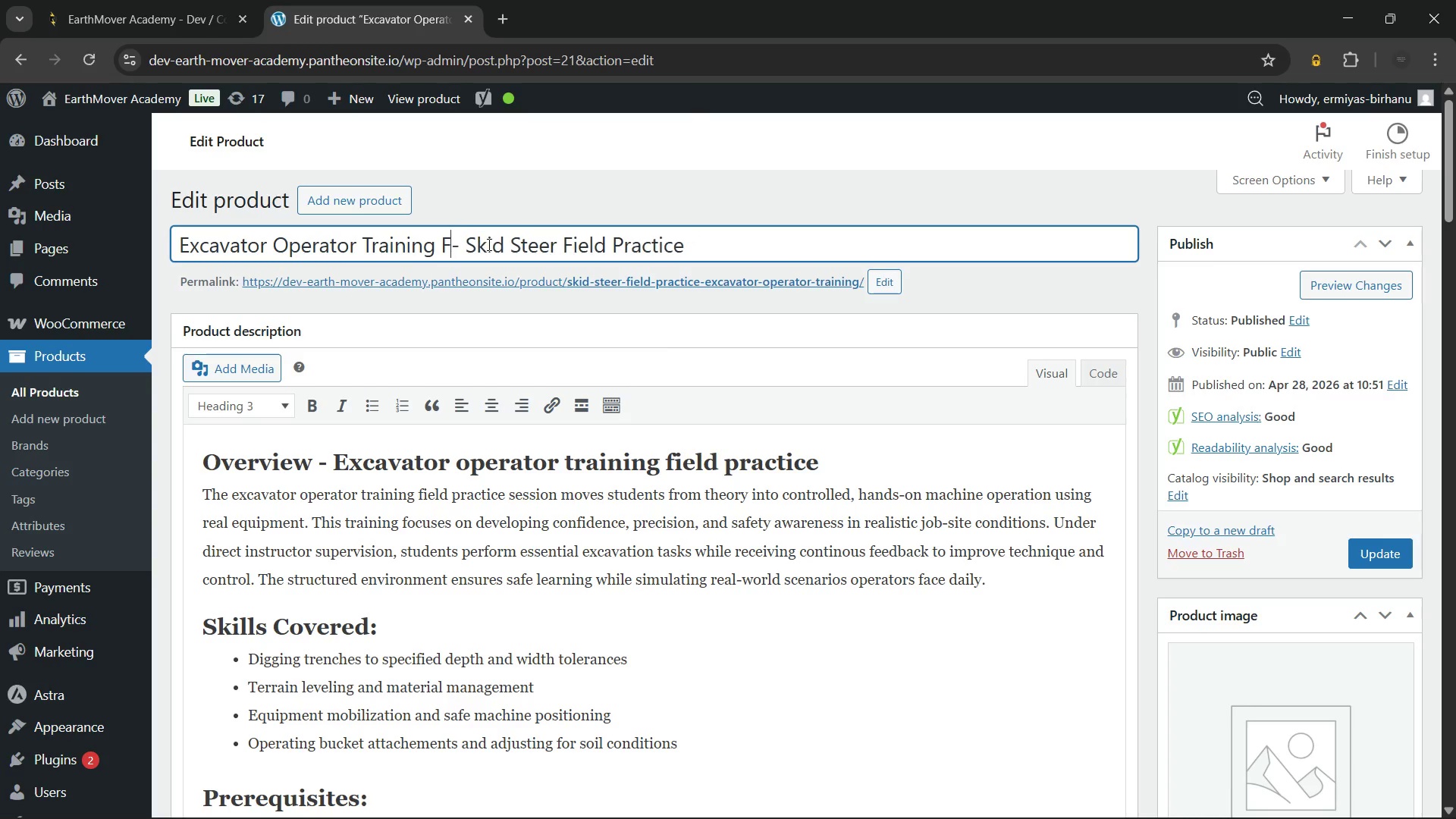 
key(Backspace)
 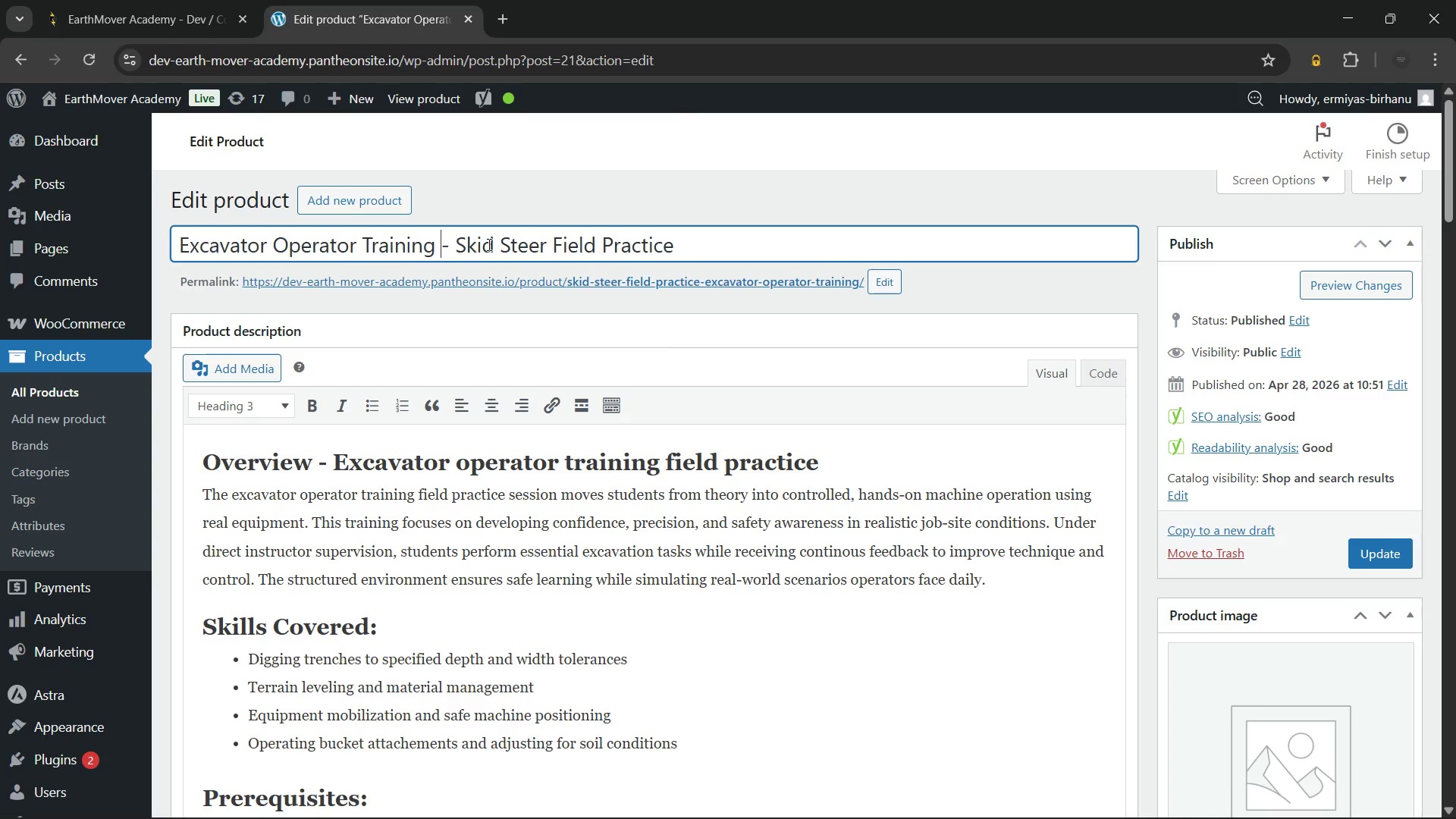 
key(Backspace)
 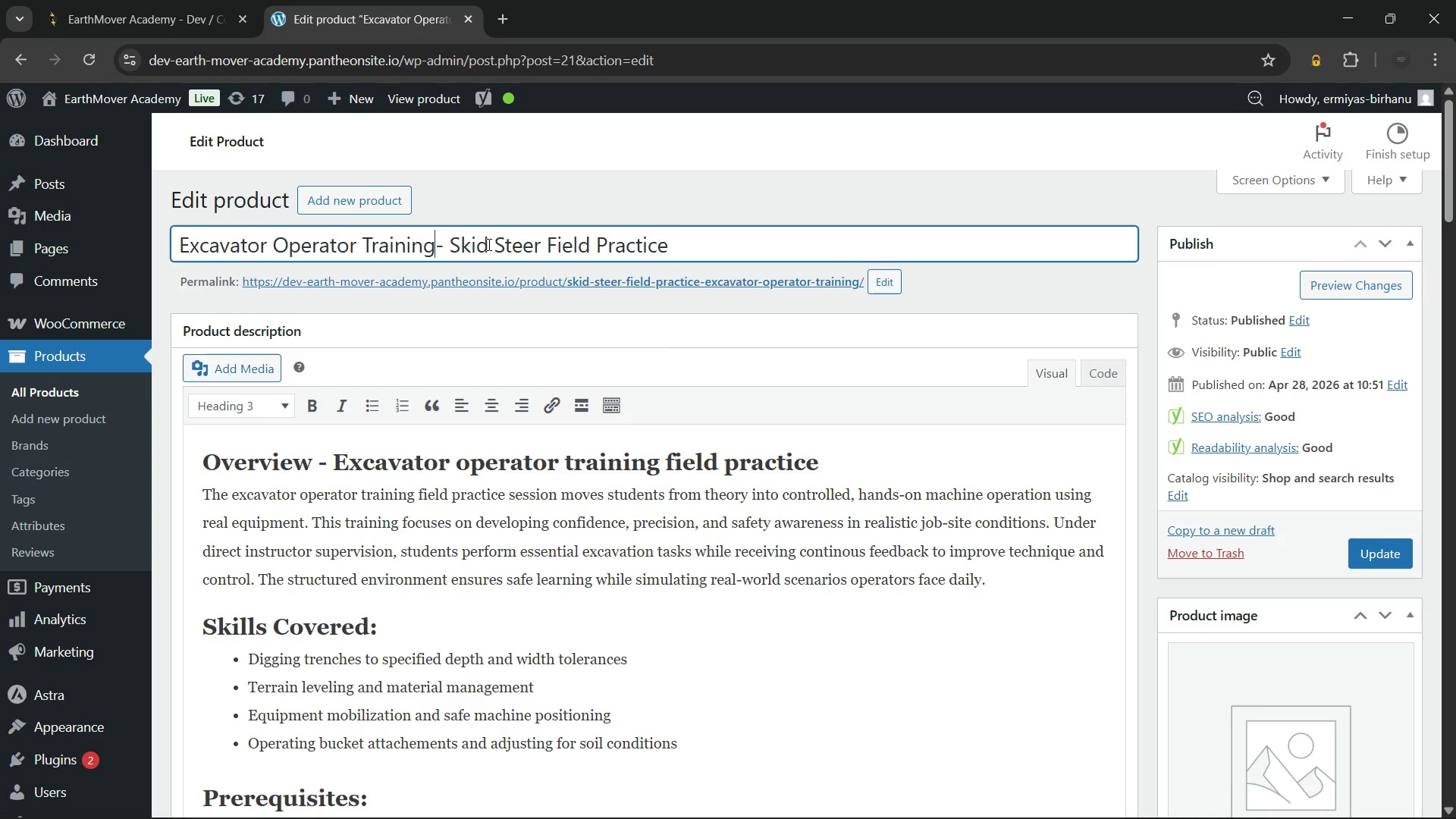 
key(Space)
 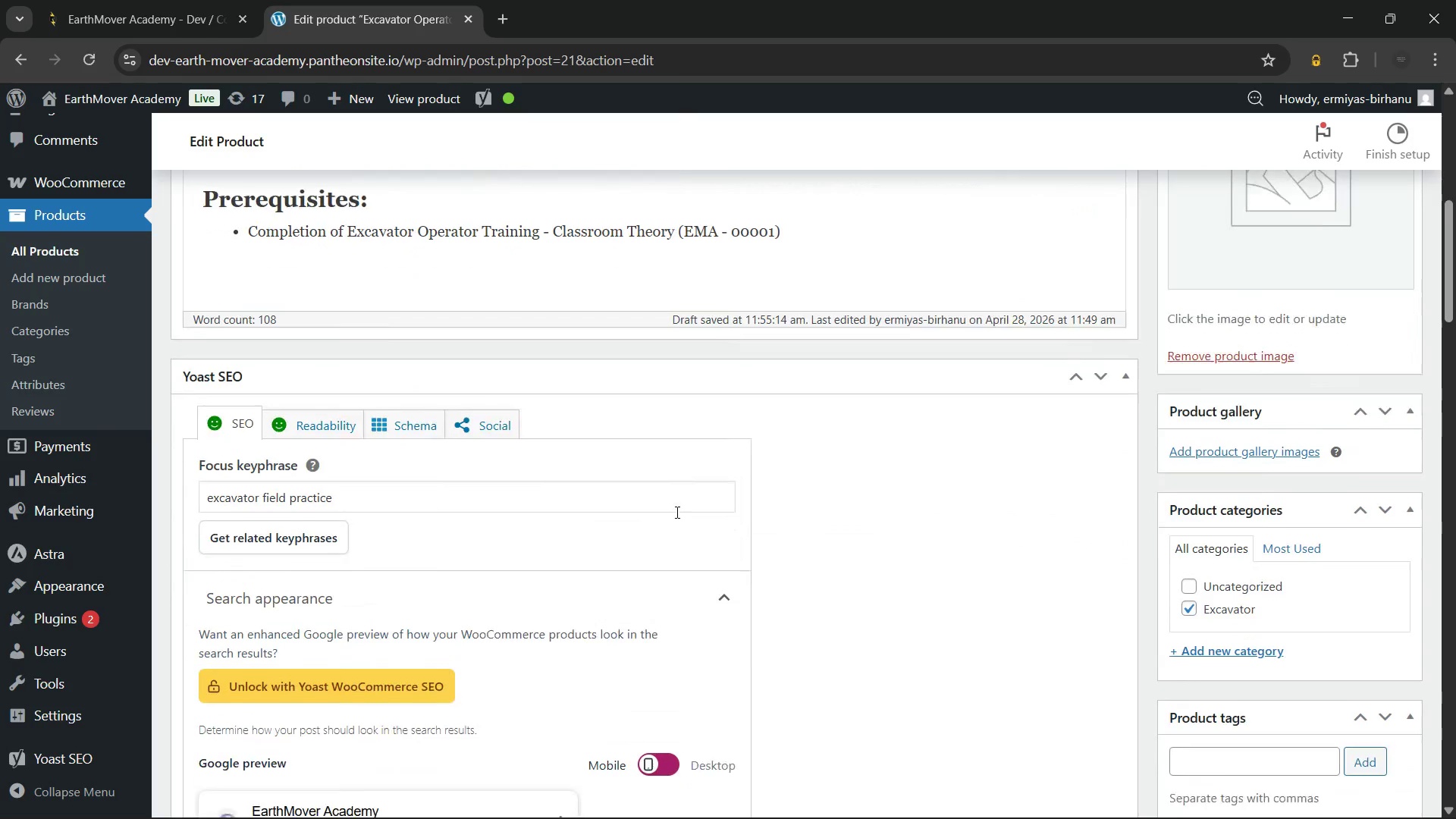 
wait(9.02)
 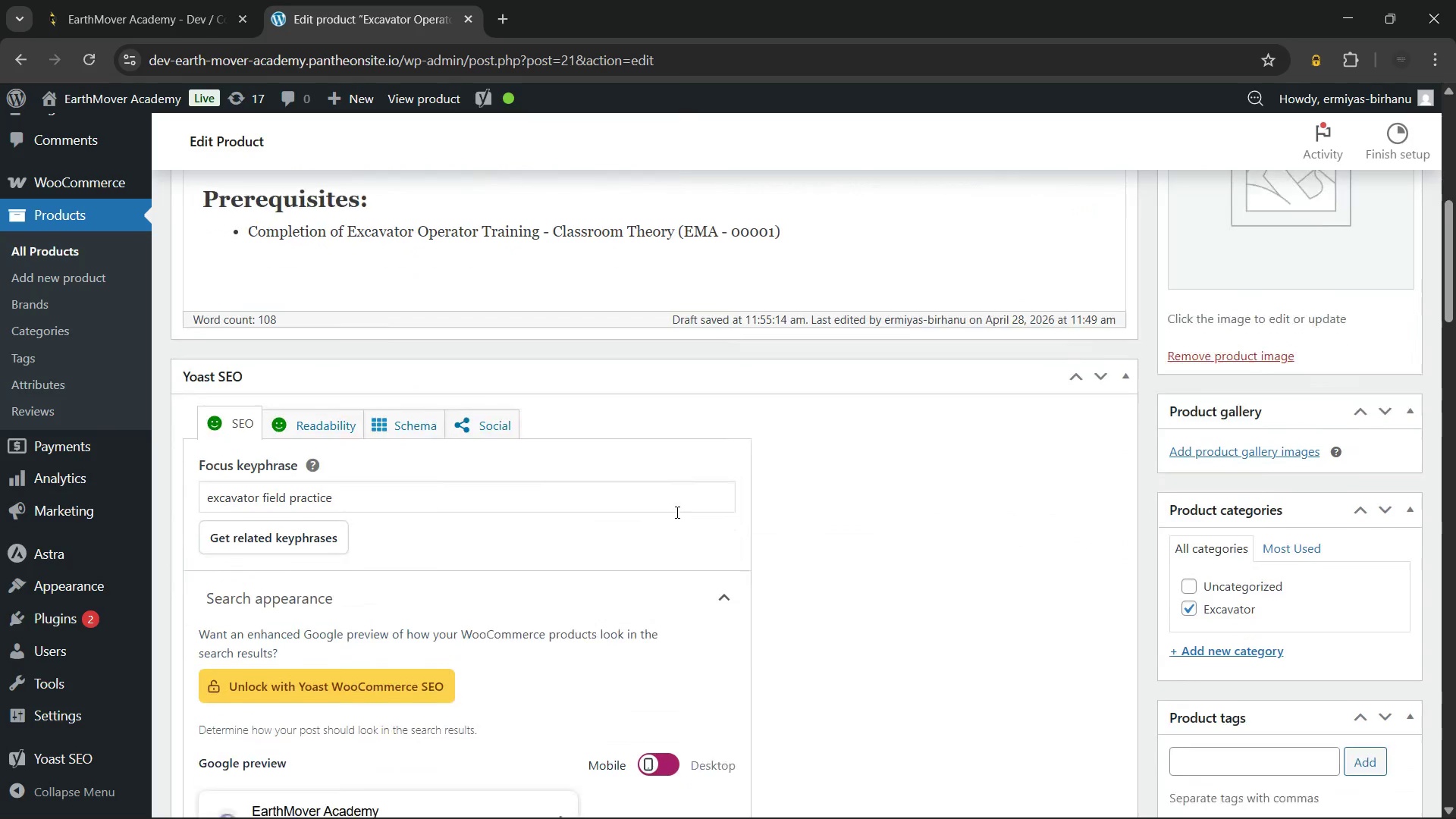 
left_click([271, 369])
 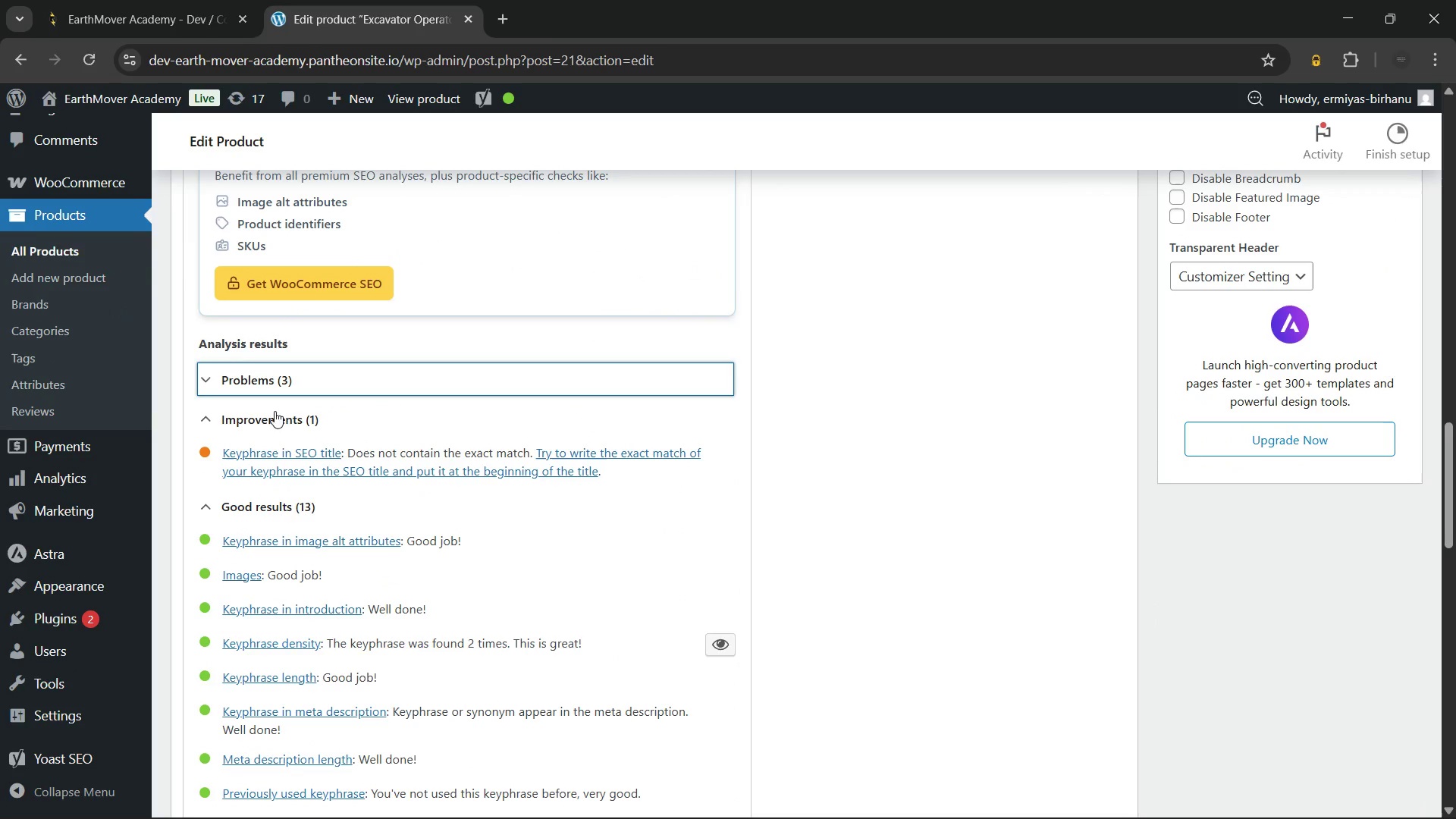 
left_click([275, 416])
 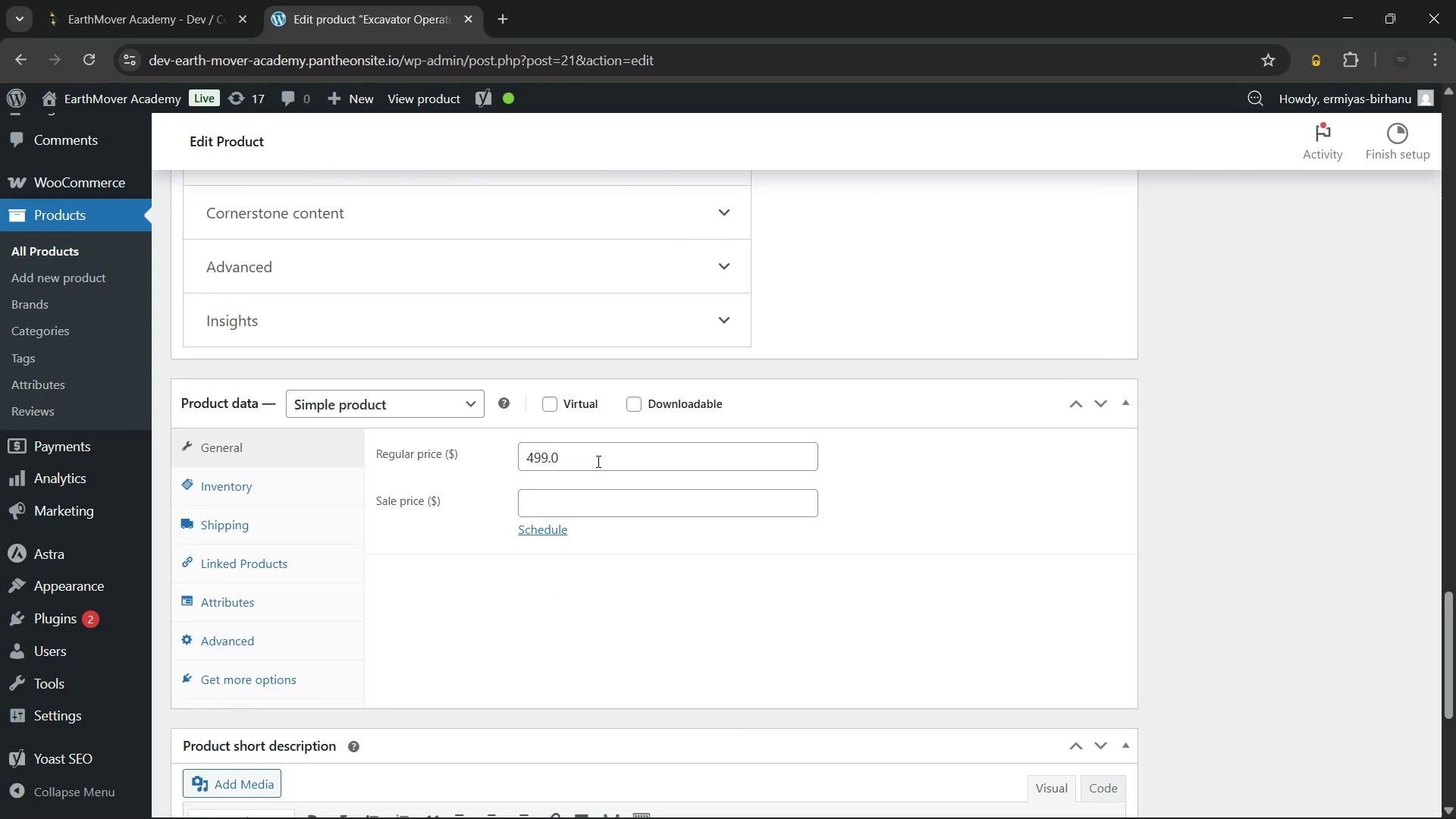 
left_click([306, 482])
 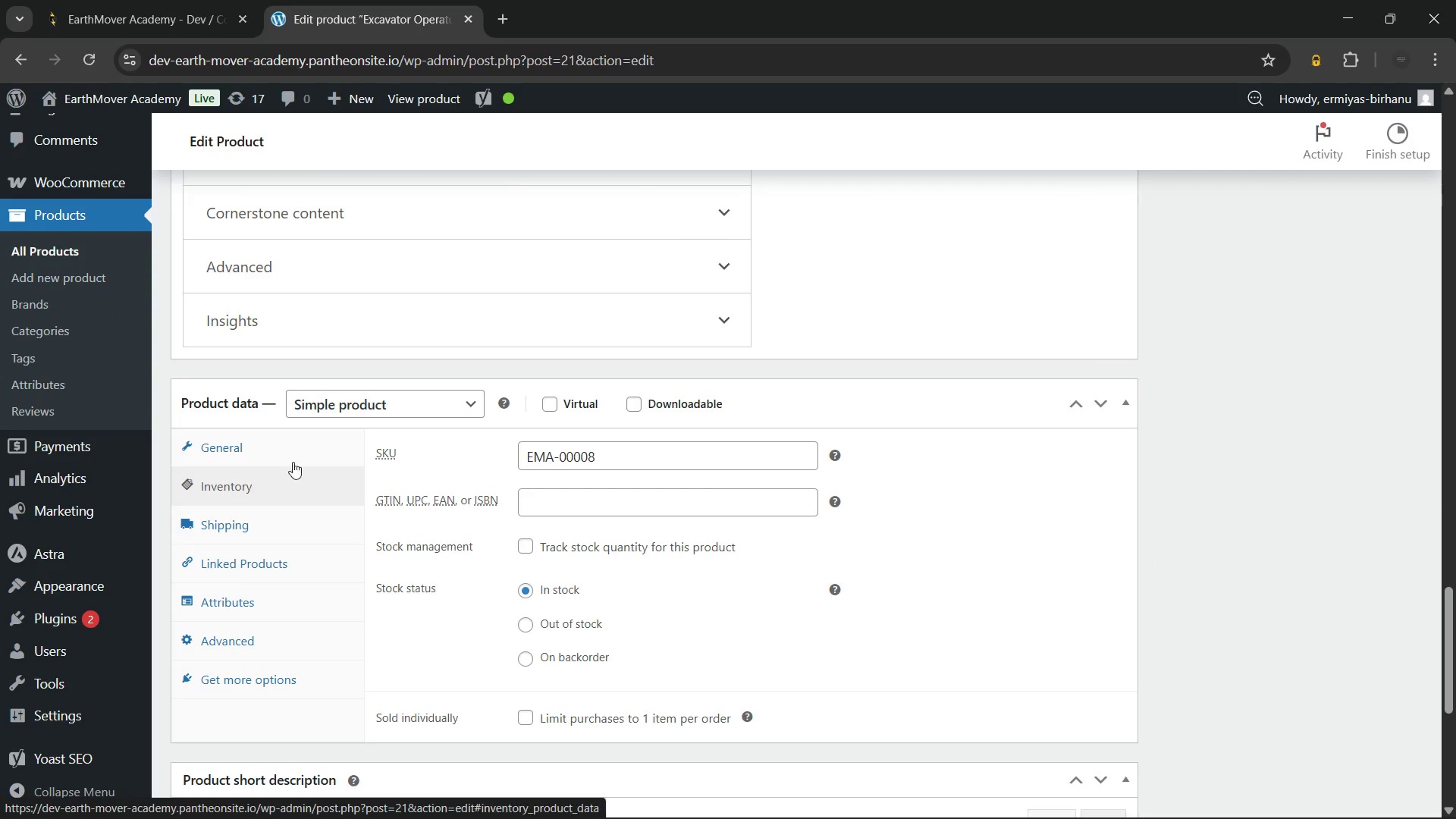 
left_click([288, 453])
 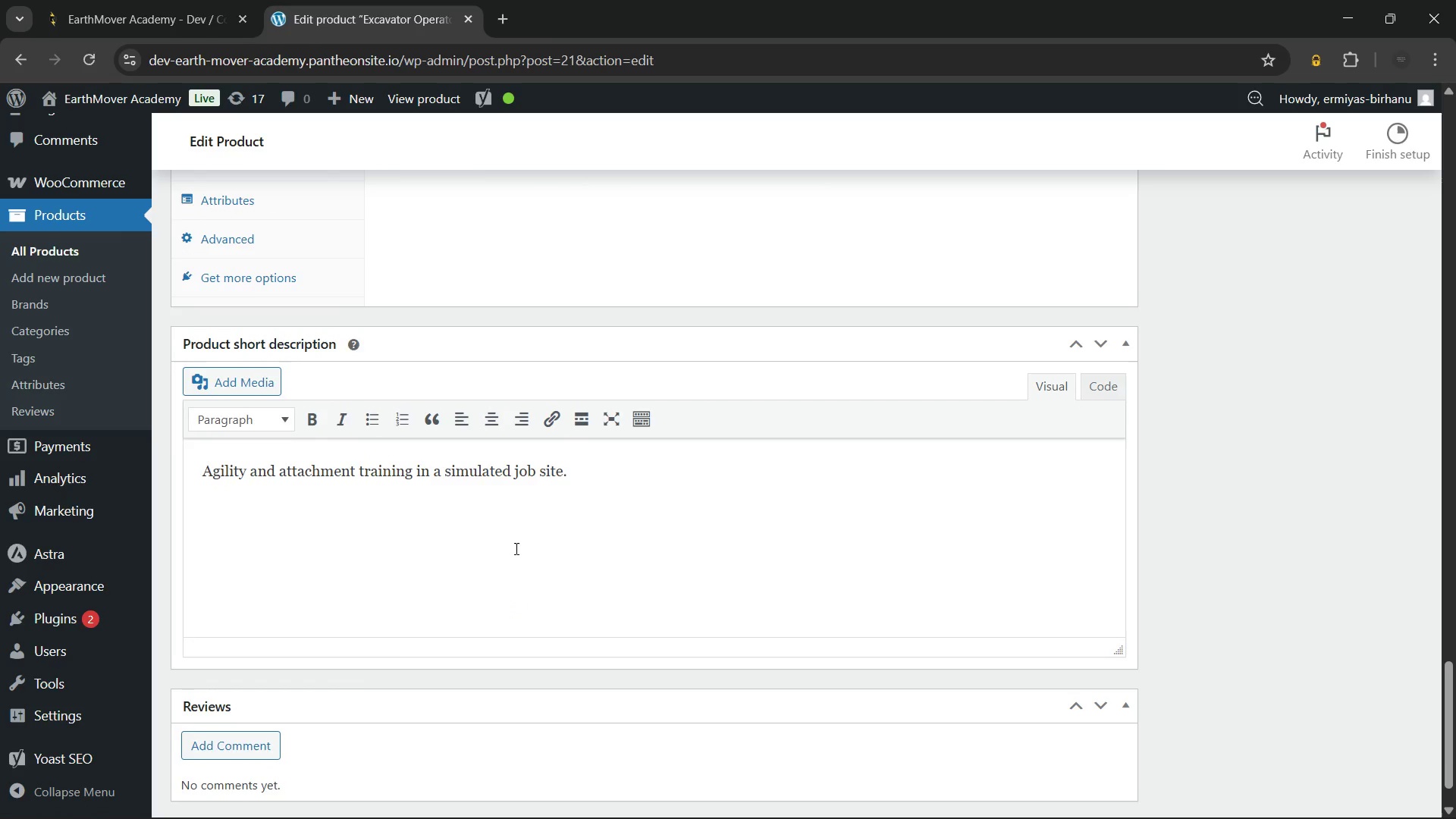 
left_click([600, 472])
 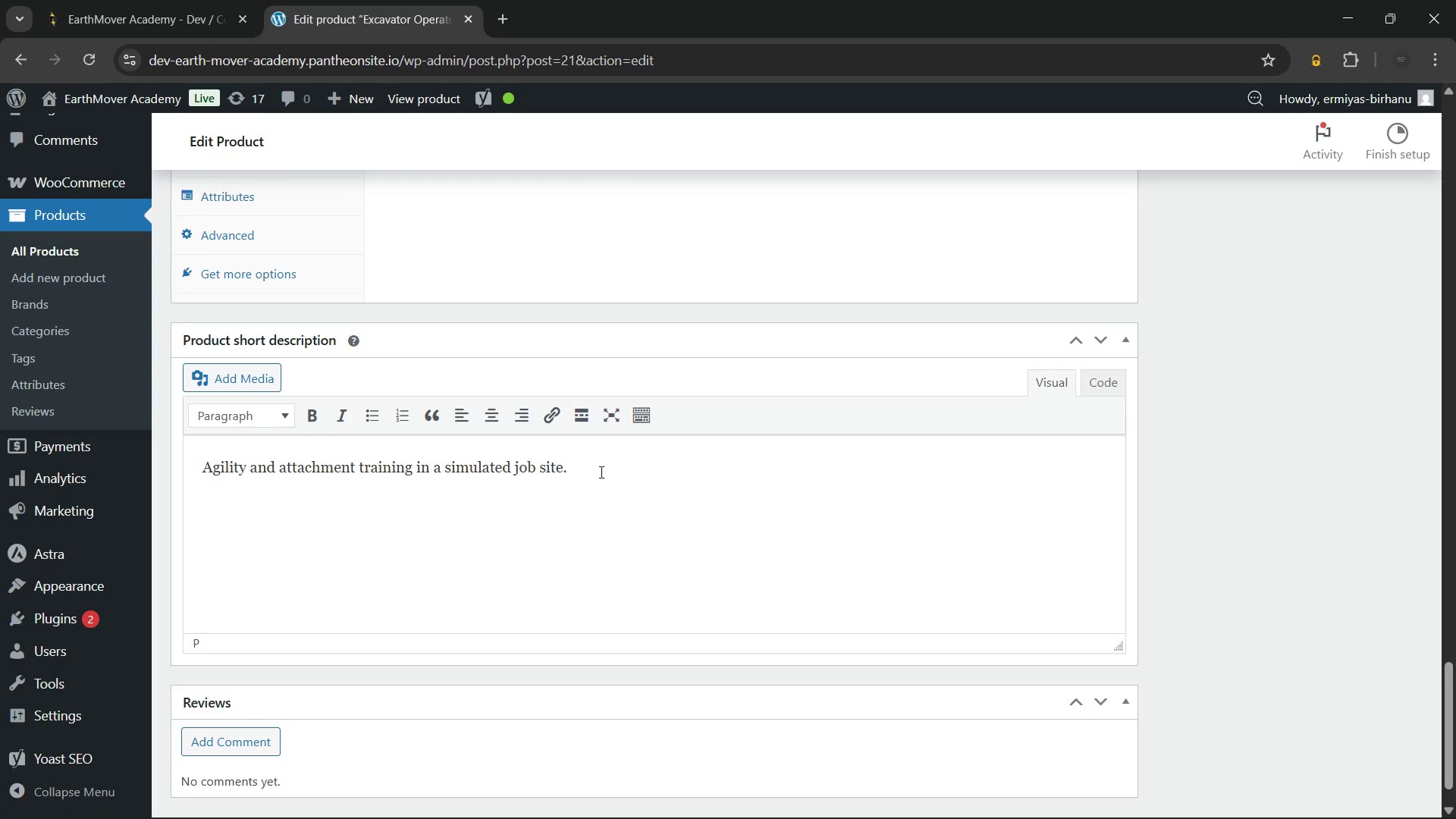 
key(Control+A)
 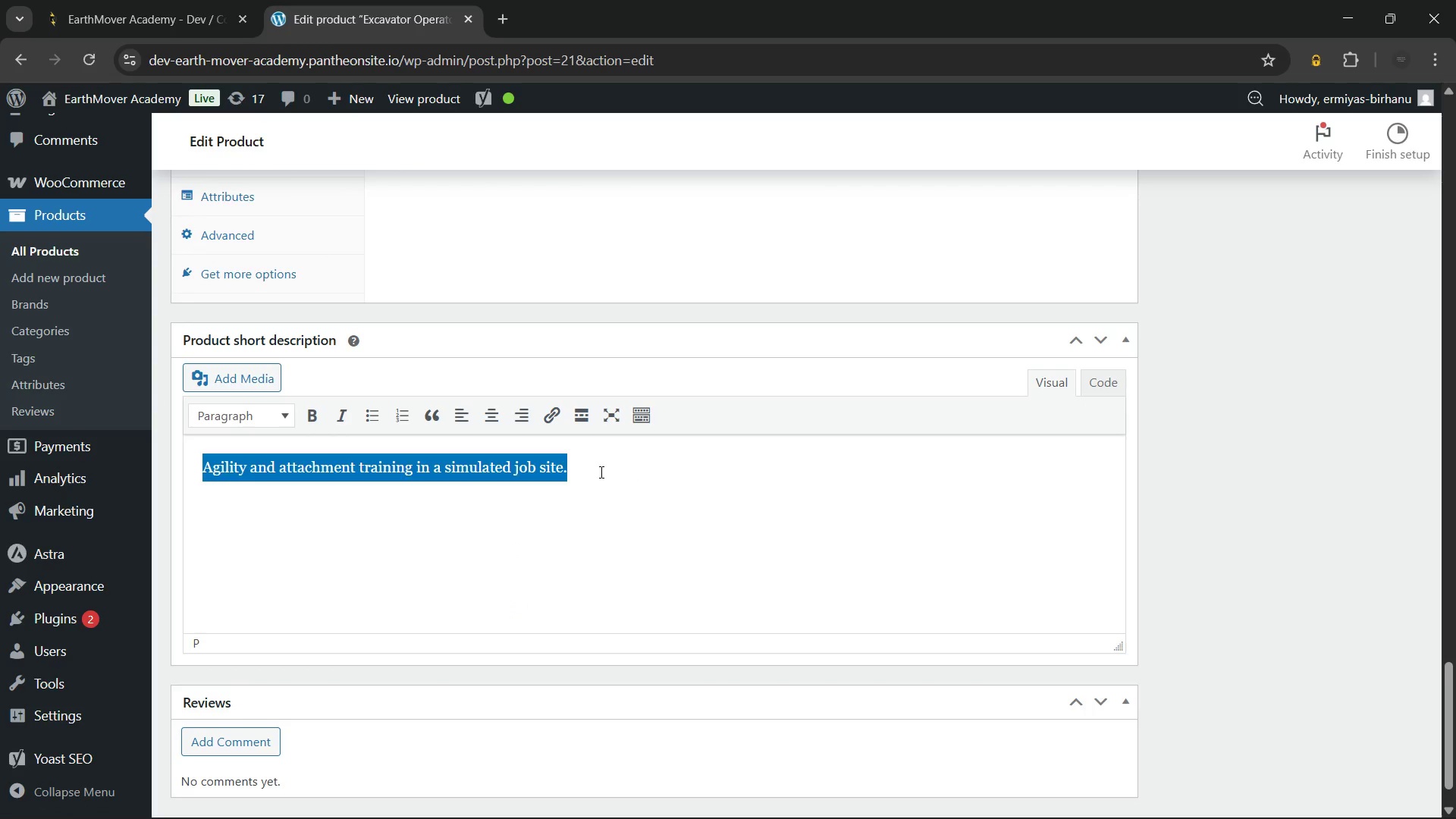 
key(Backspace)
 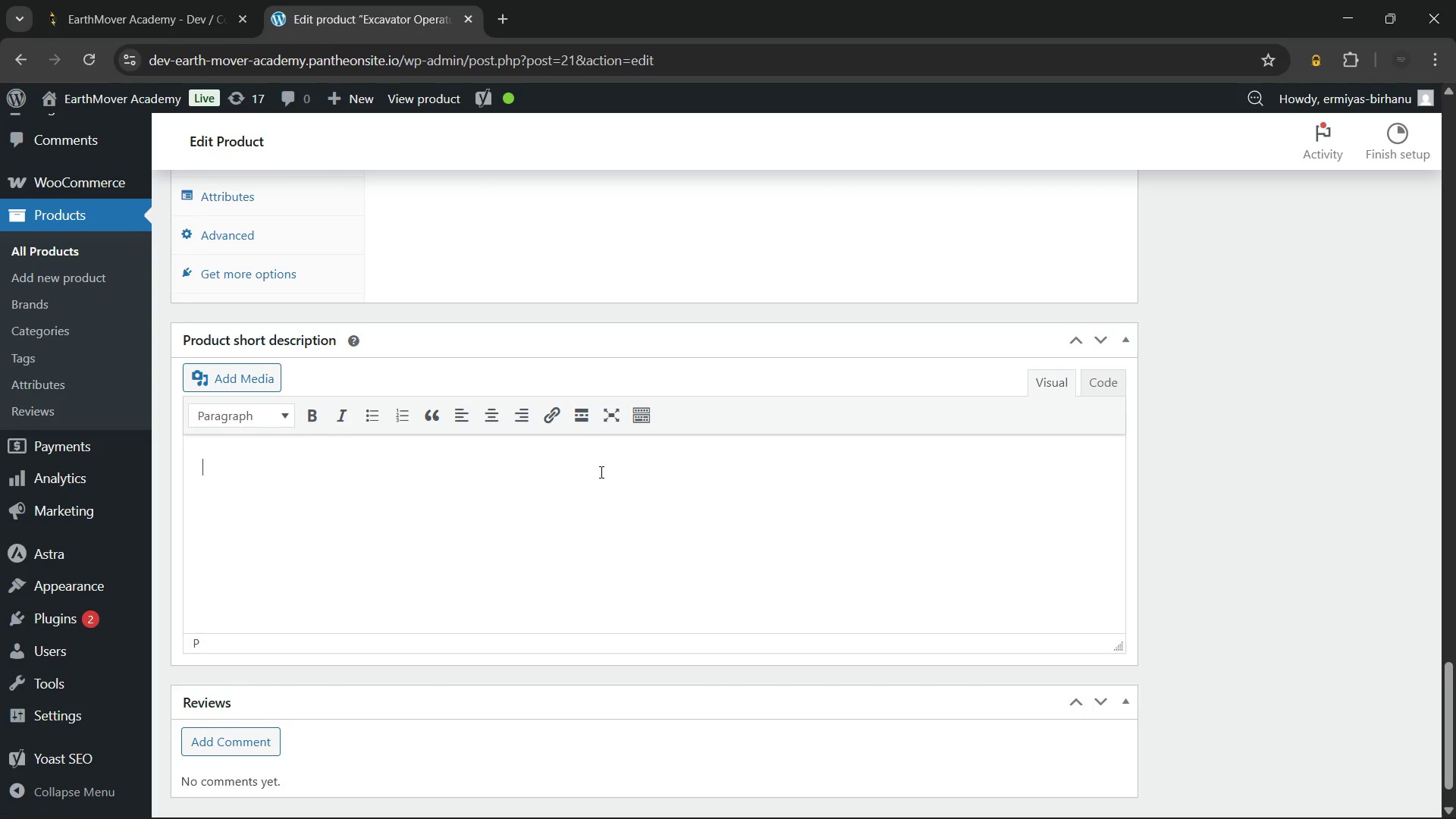 
type(Get behind the controls and build real operating skills. Eight hours of supervised excavator)
 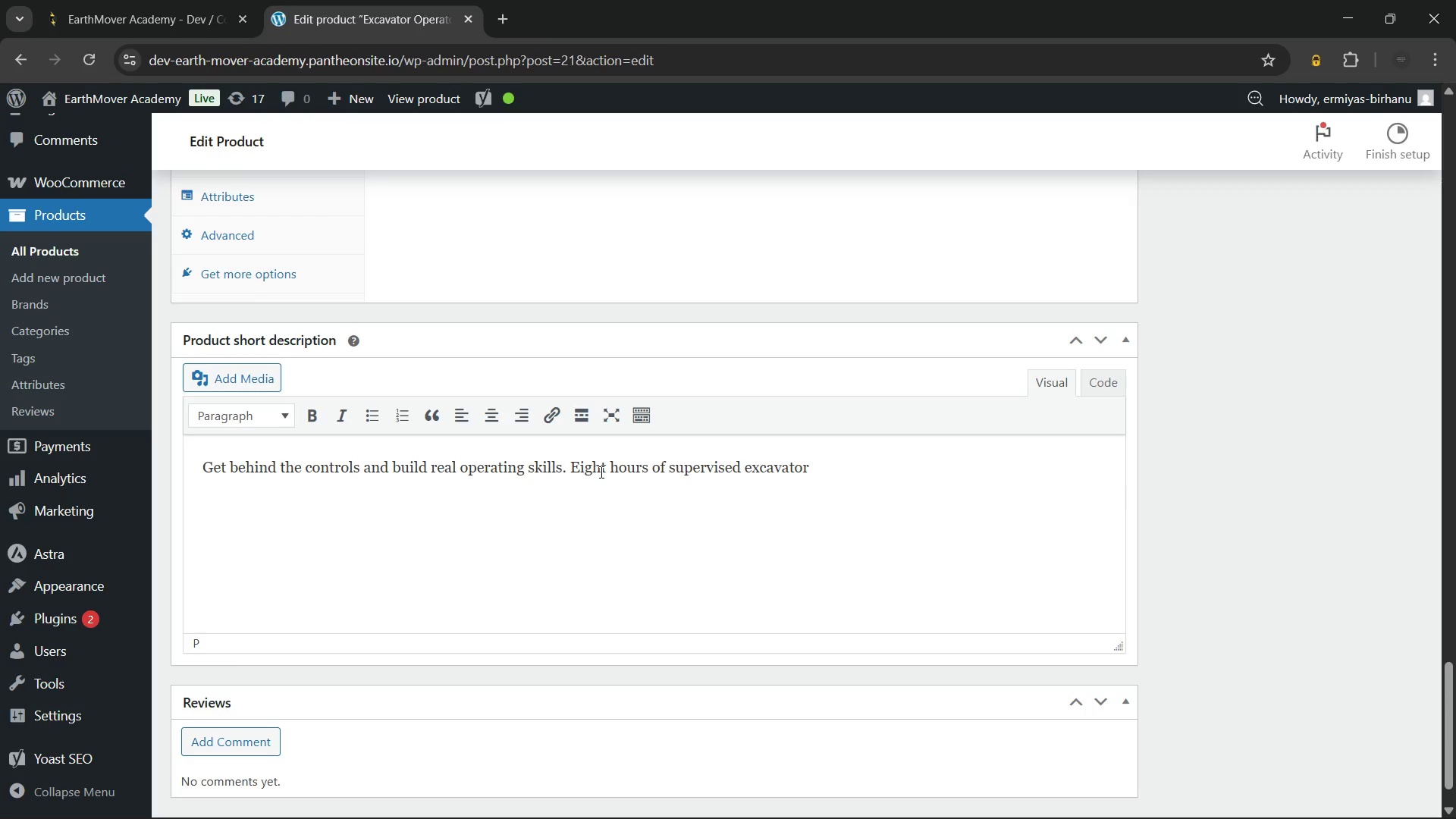 
type( training on a live job-site simulation.)
 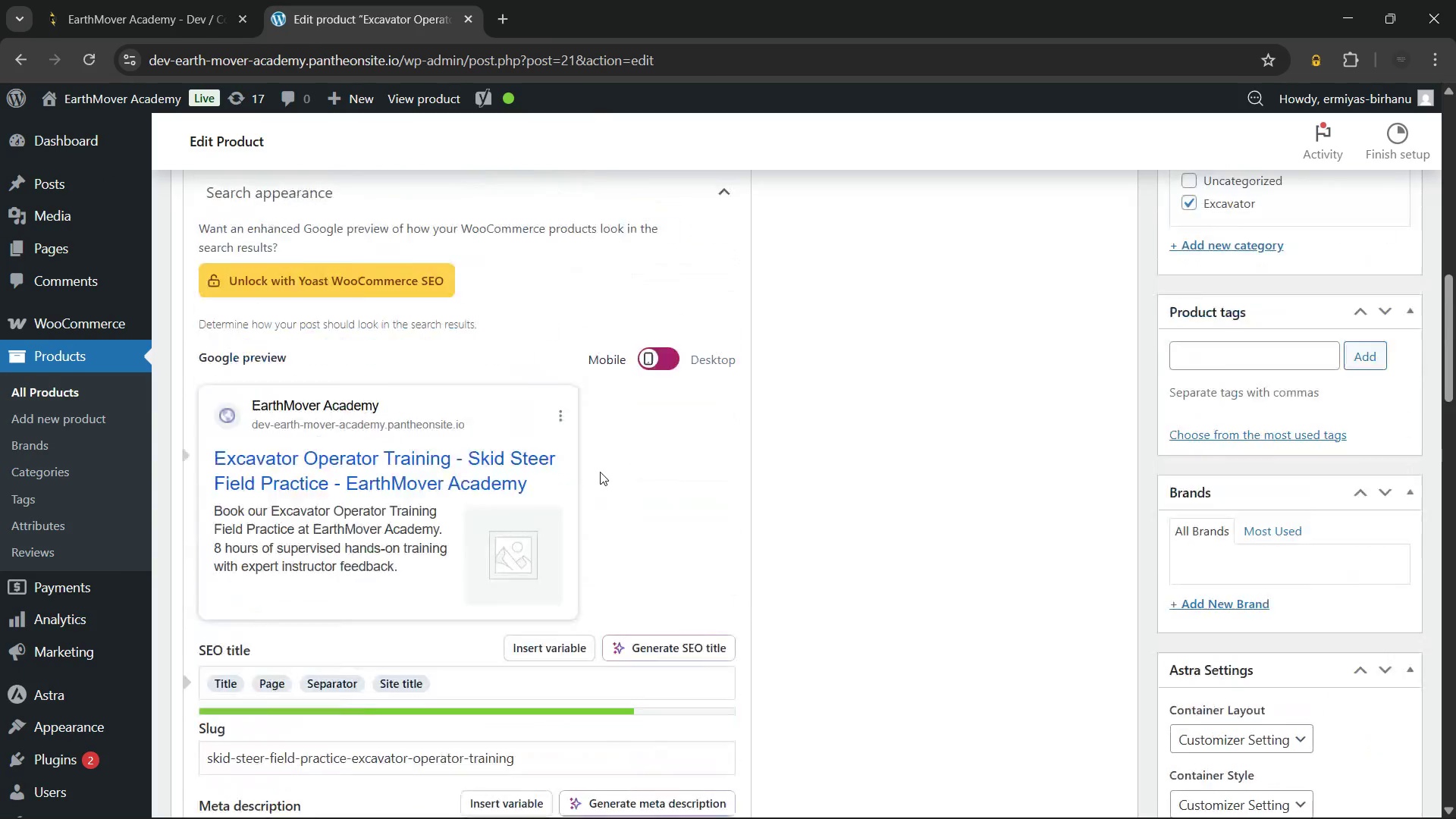 
wait(29.56)
 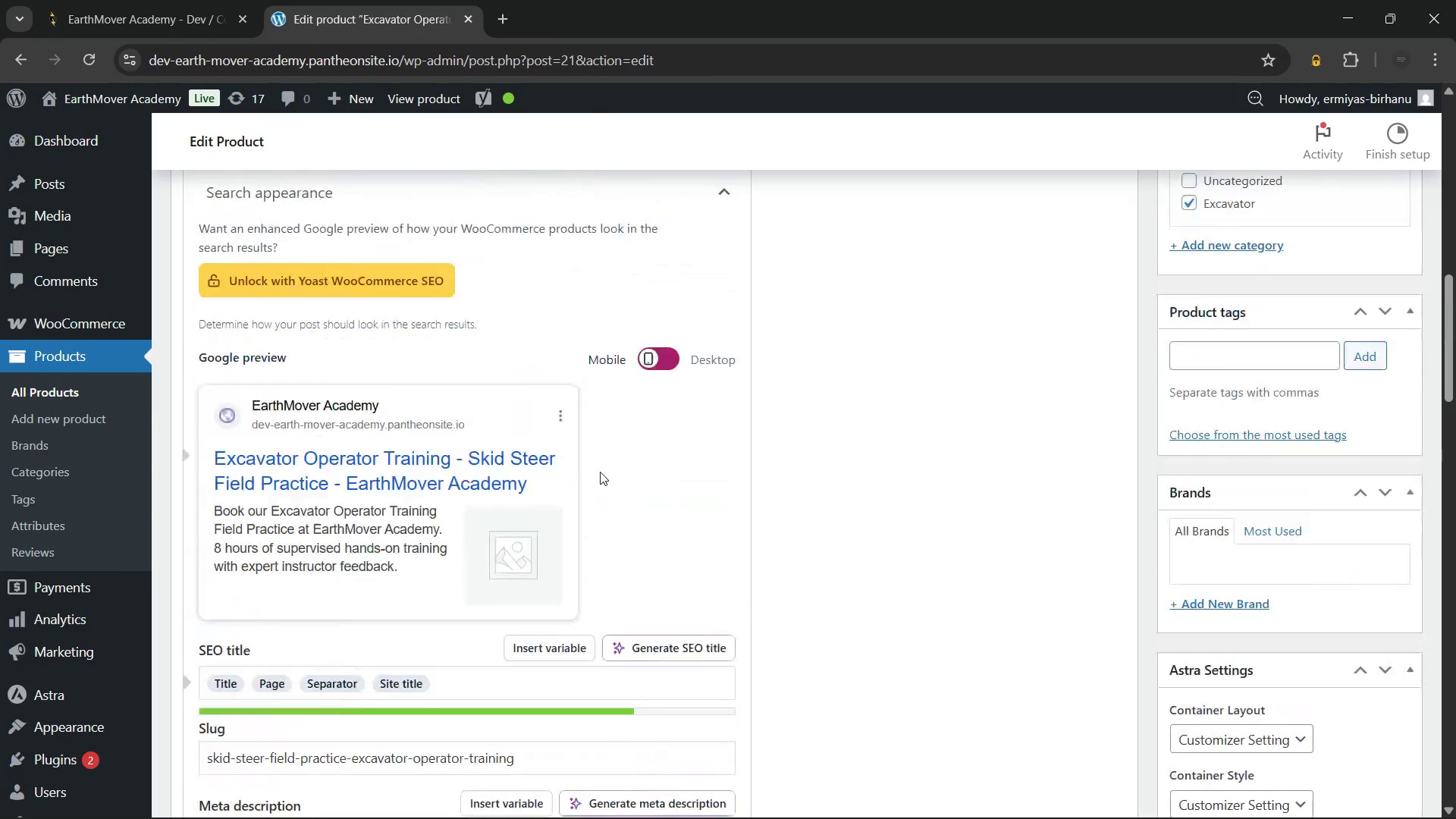 
left_click([1000, 463])
 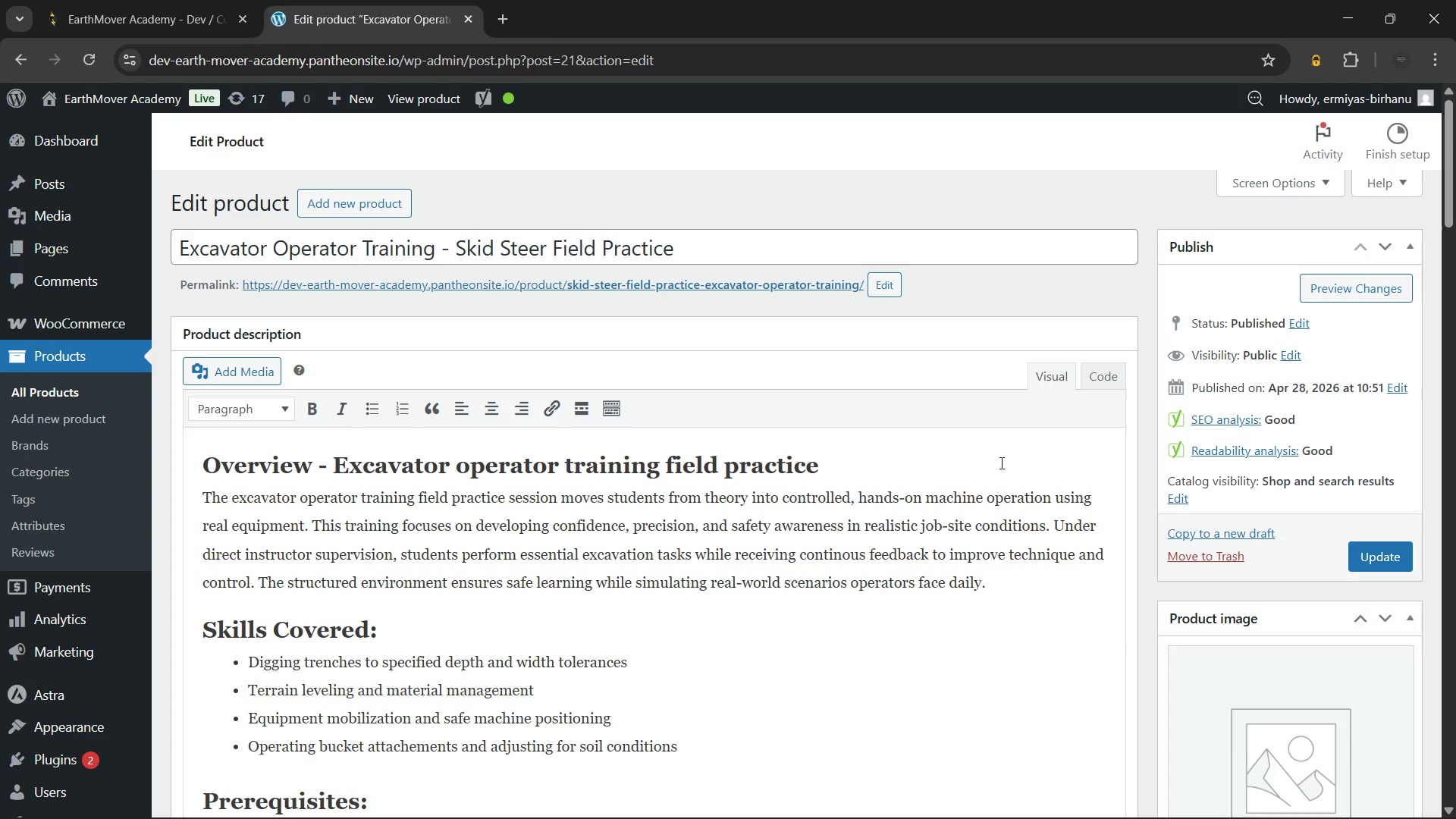 
wait(14.19)
 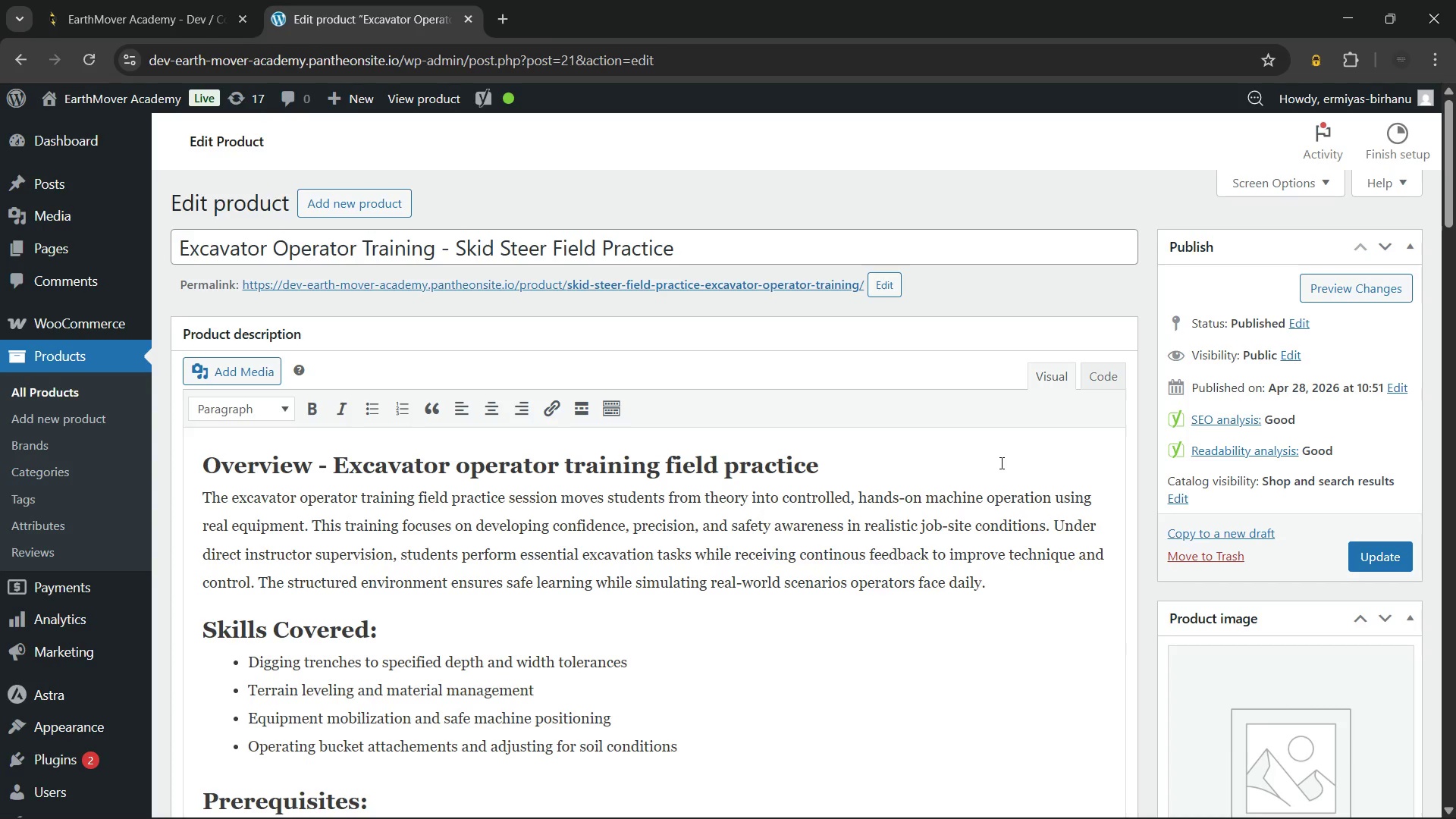 
left_click([498, 17])
 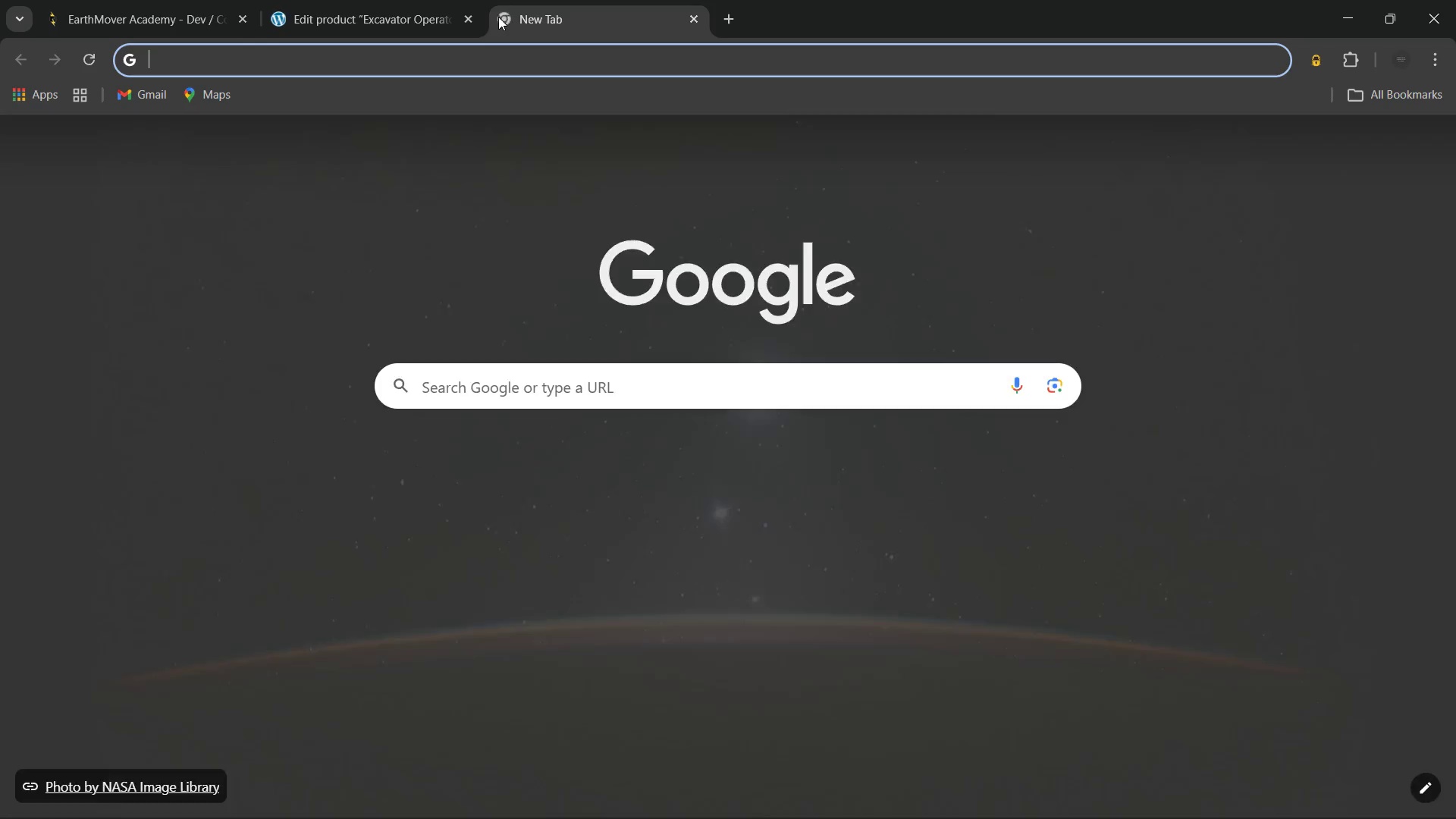 
type(es)
key(Backspace)
type(xcavator operato)
 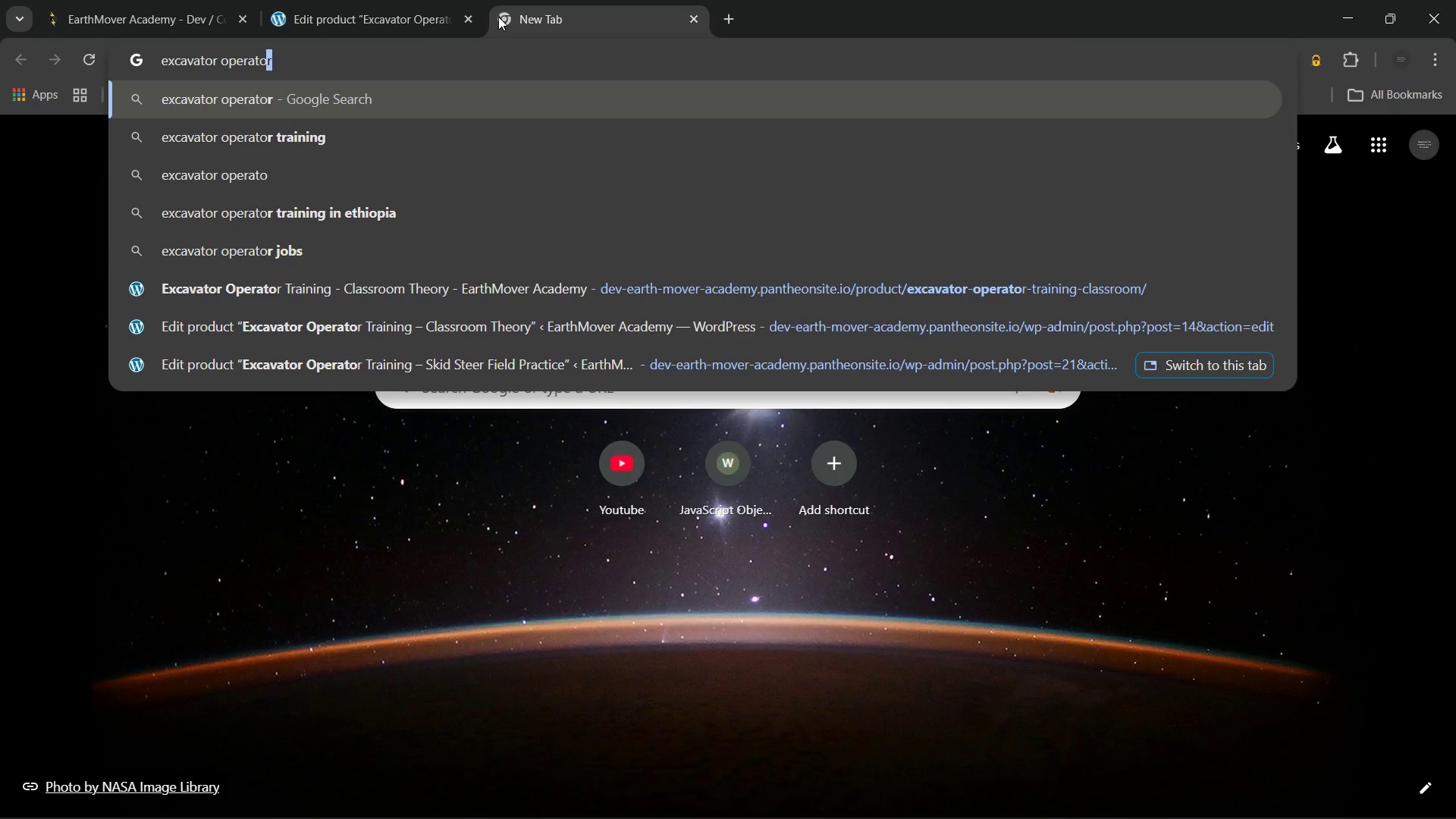 
key(Control+ControlLeft)
 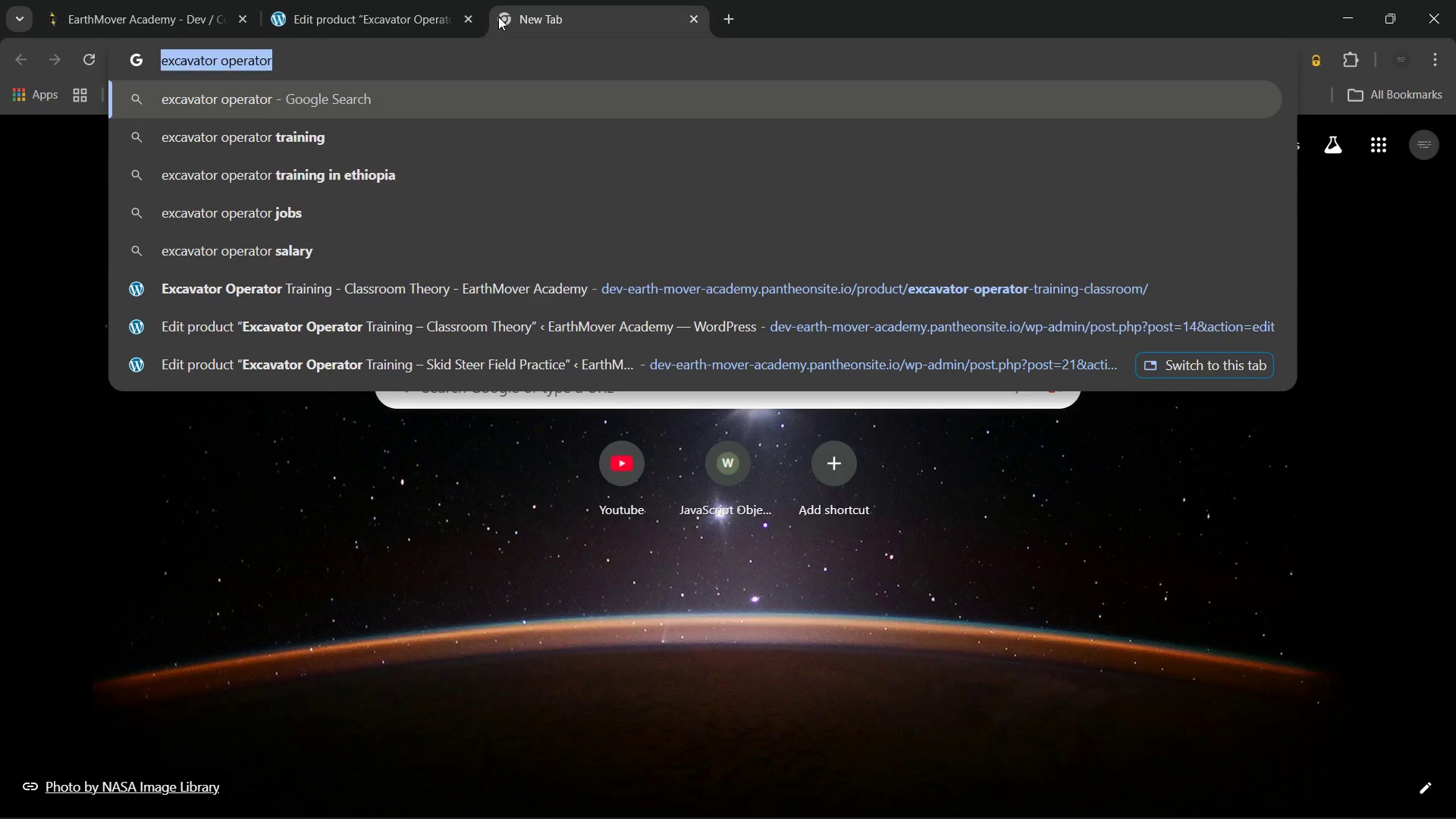 
key(Control+A)
 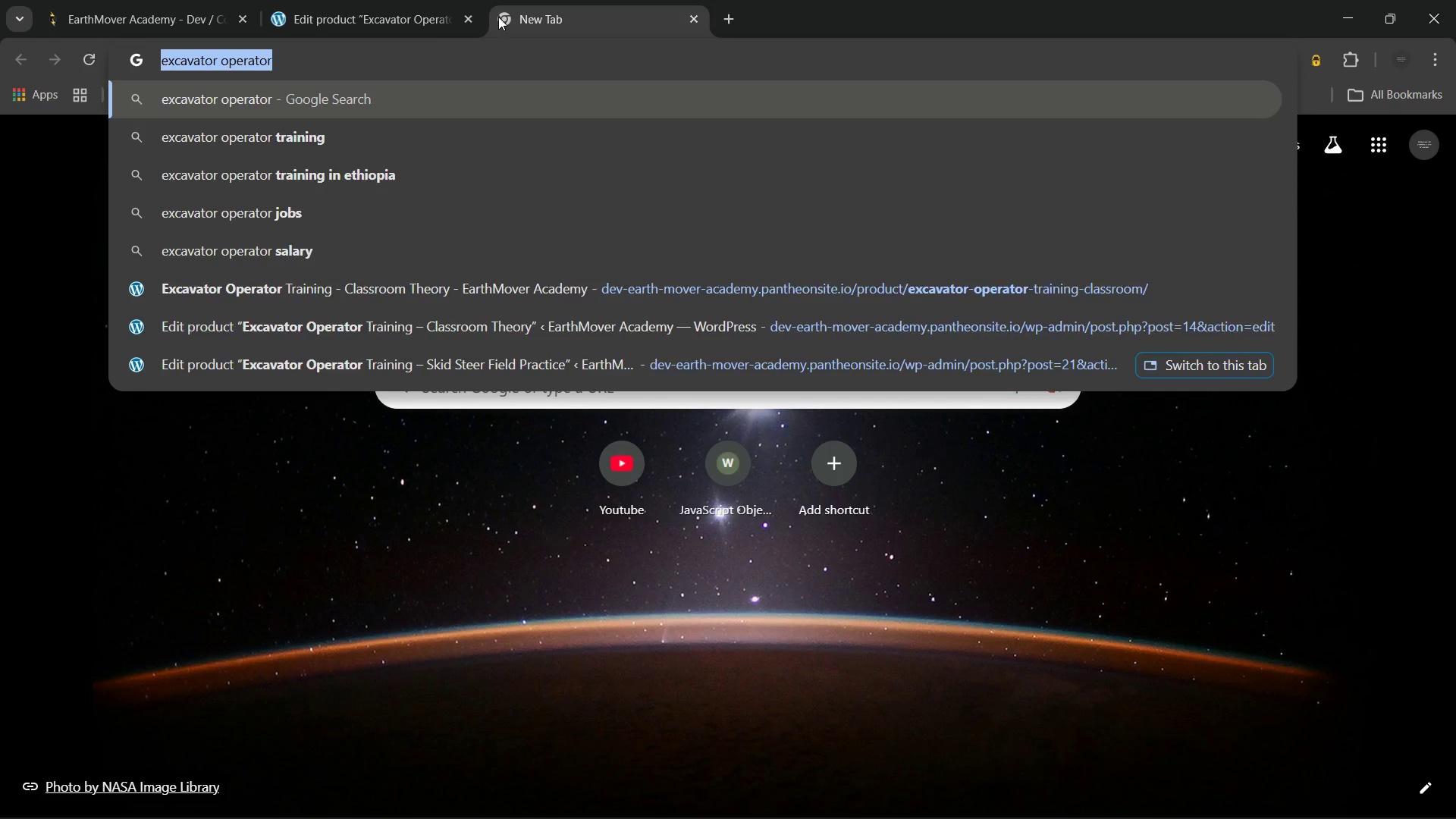 
type(pin)
 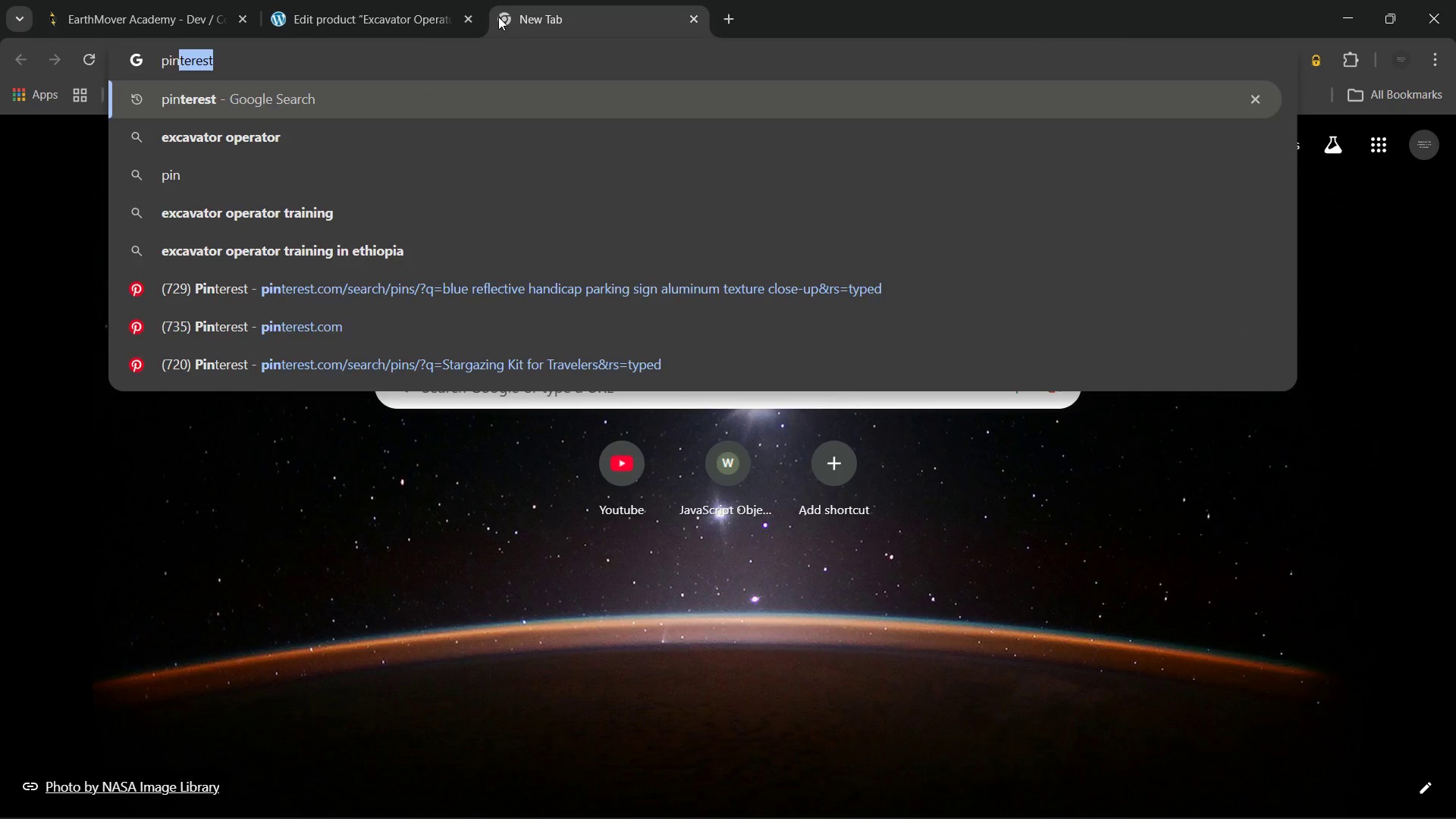 
key(Enter)
 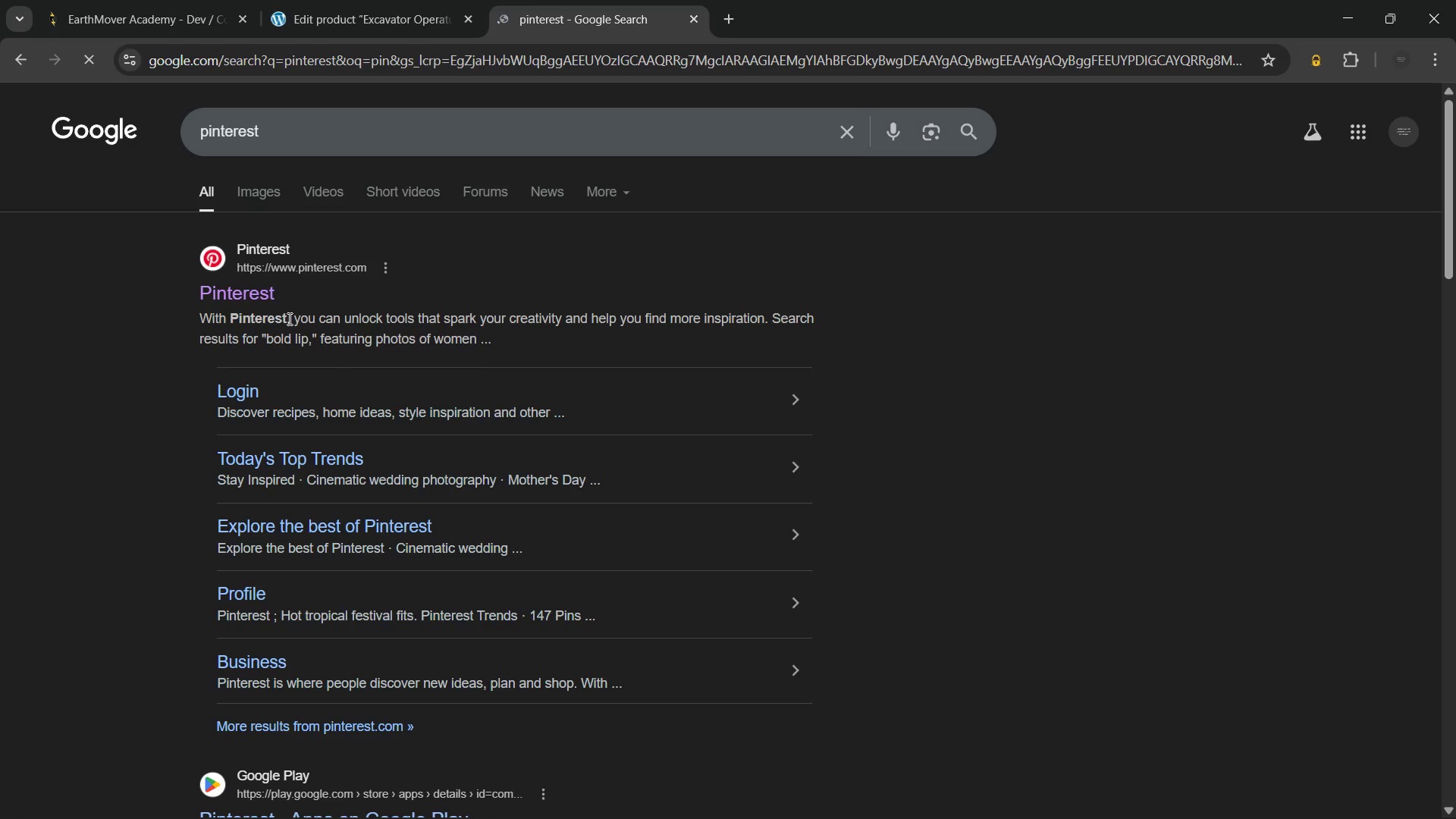 
left_click([263, 294])
 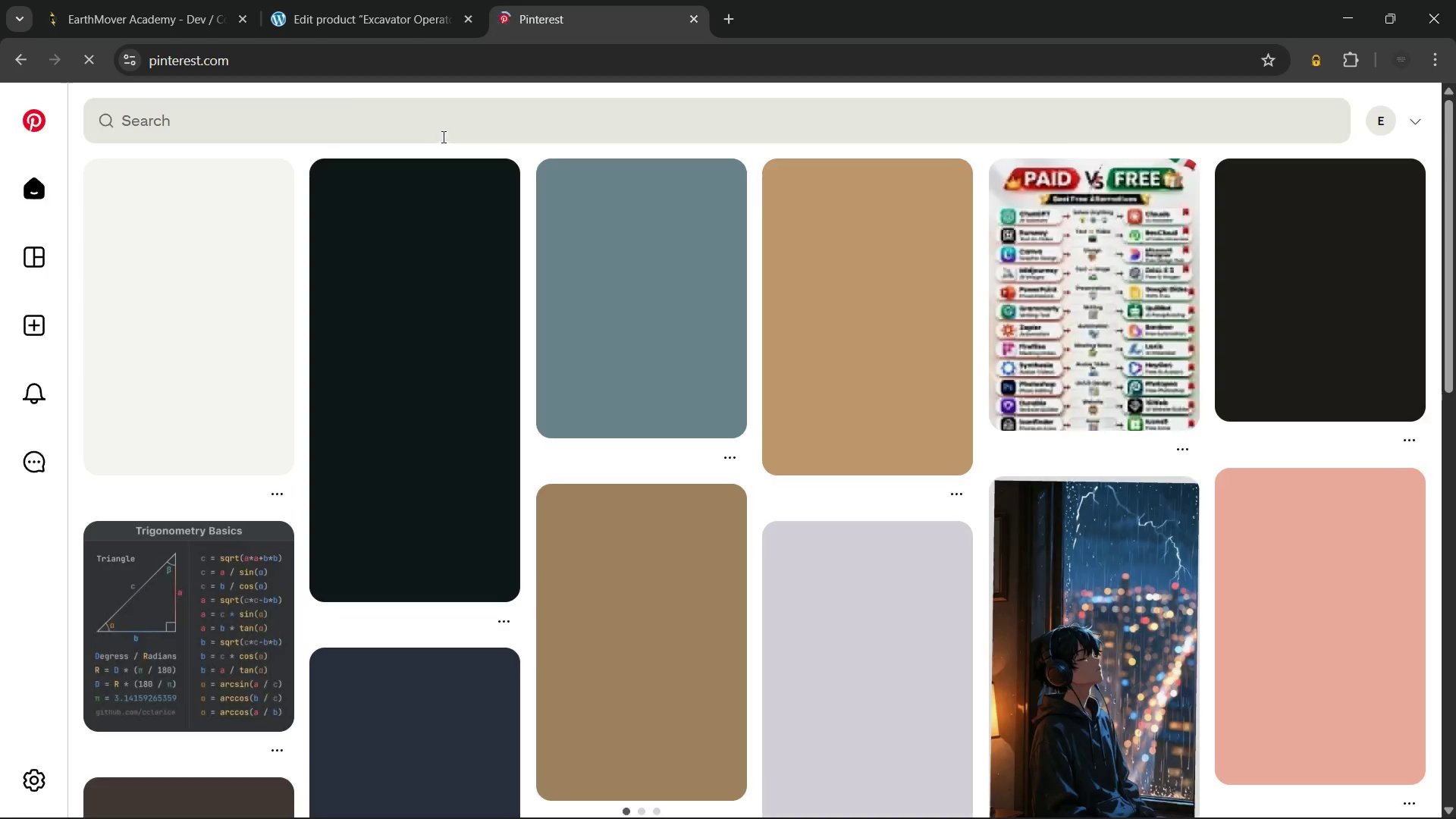 
left_click([503, 124])
 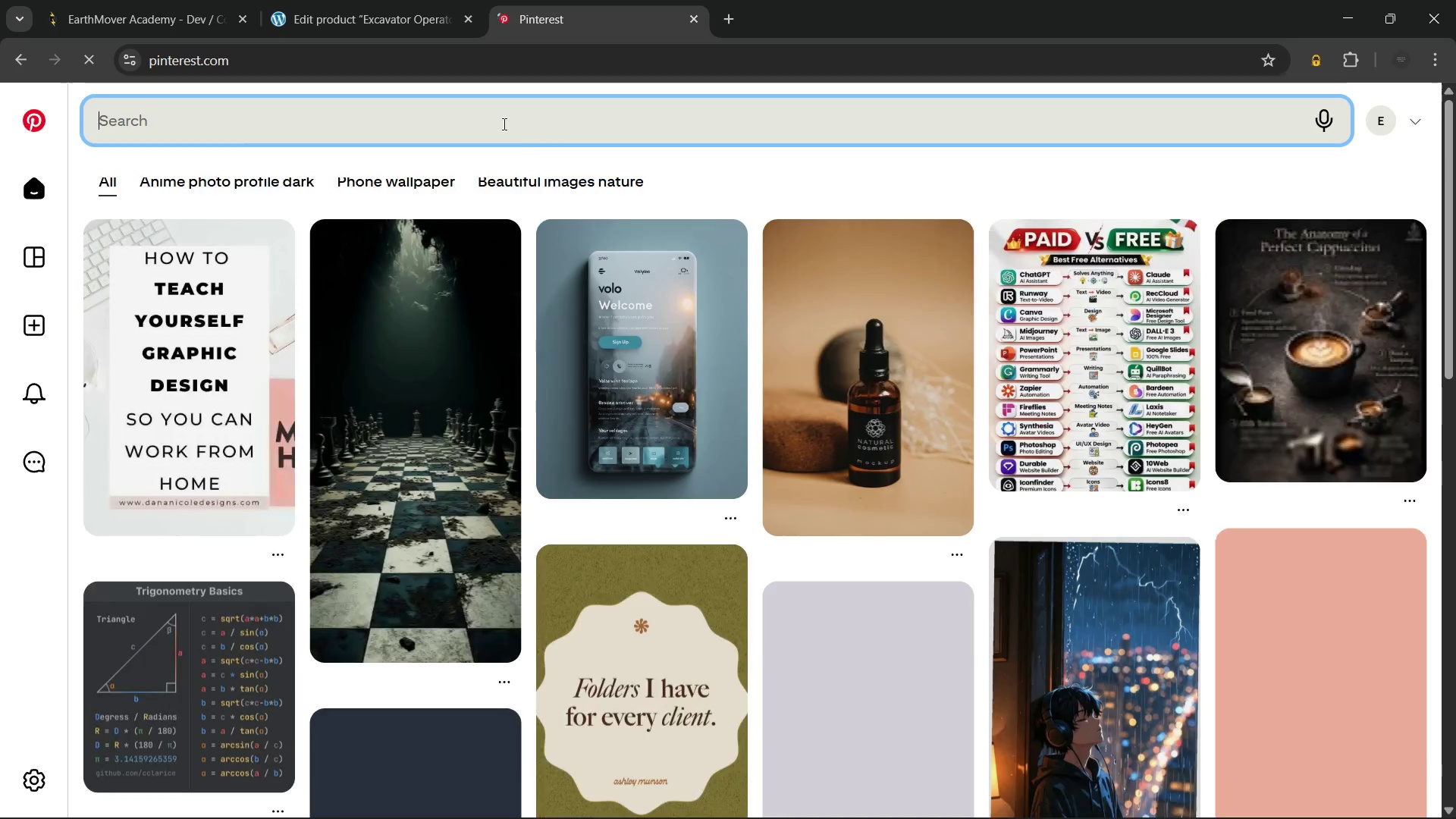 
type(excavator operator trai)
 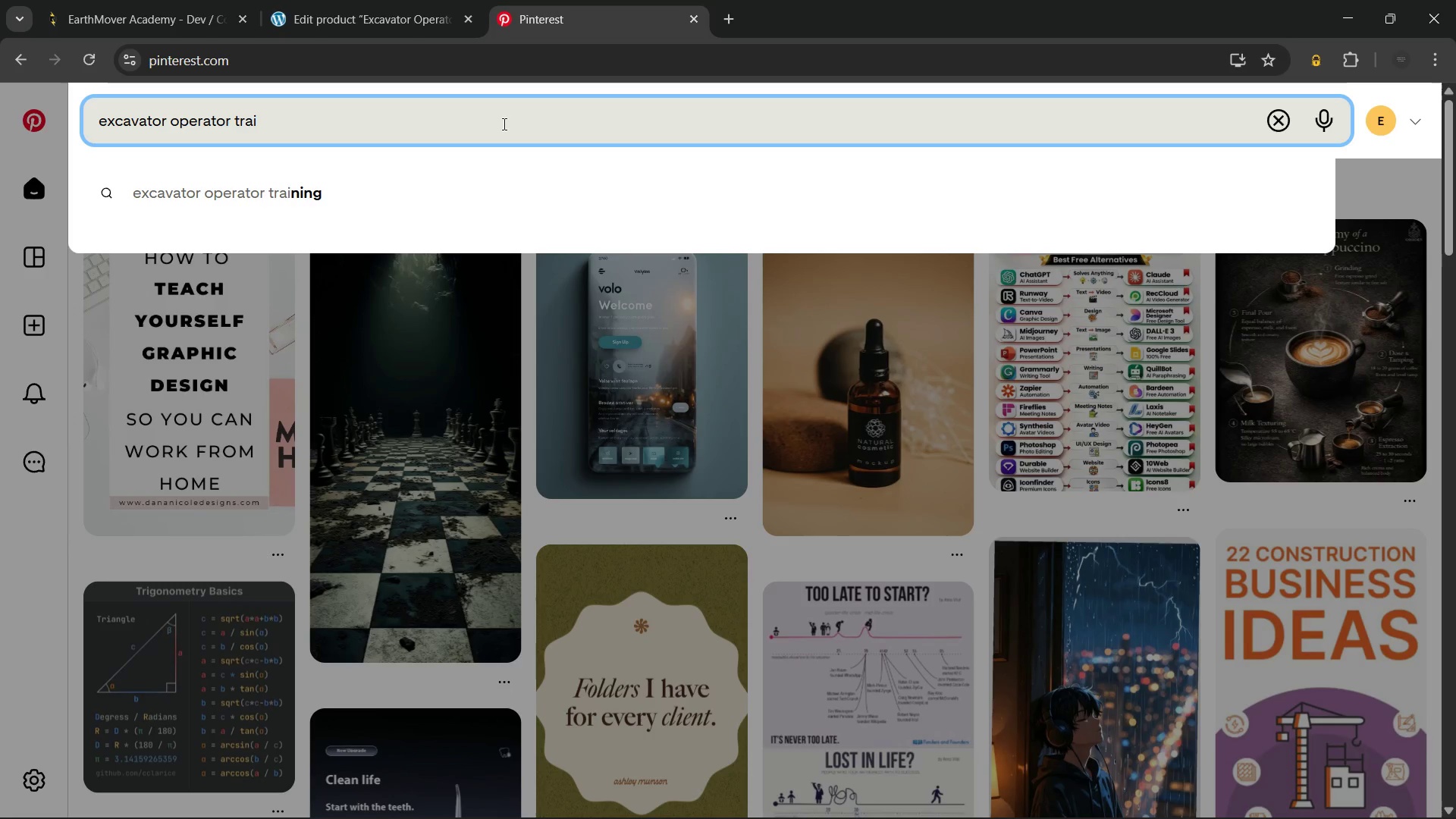 
key(ArrowDown)
 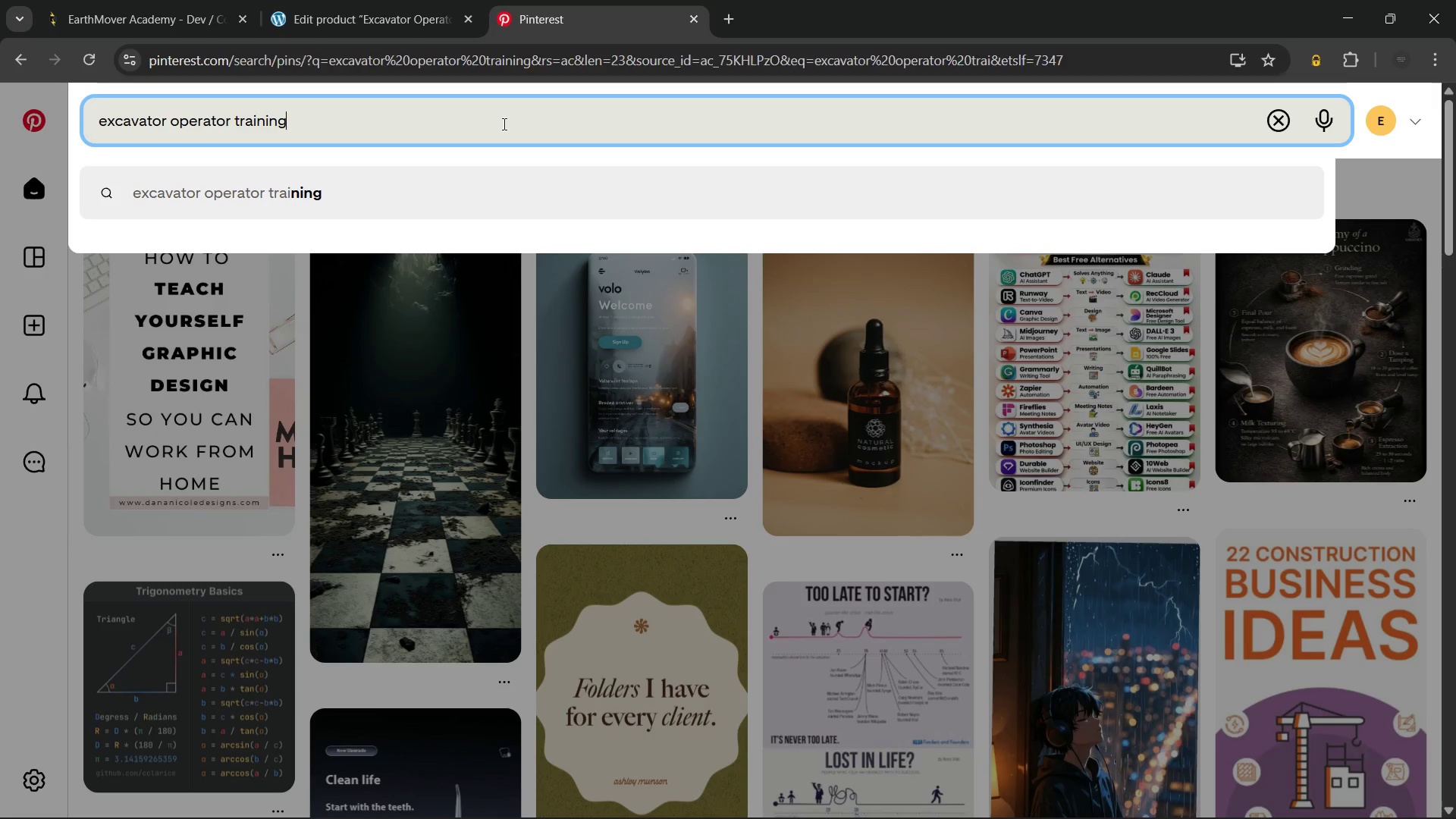 
key(Enter)
 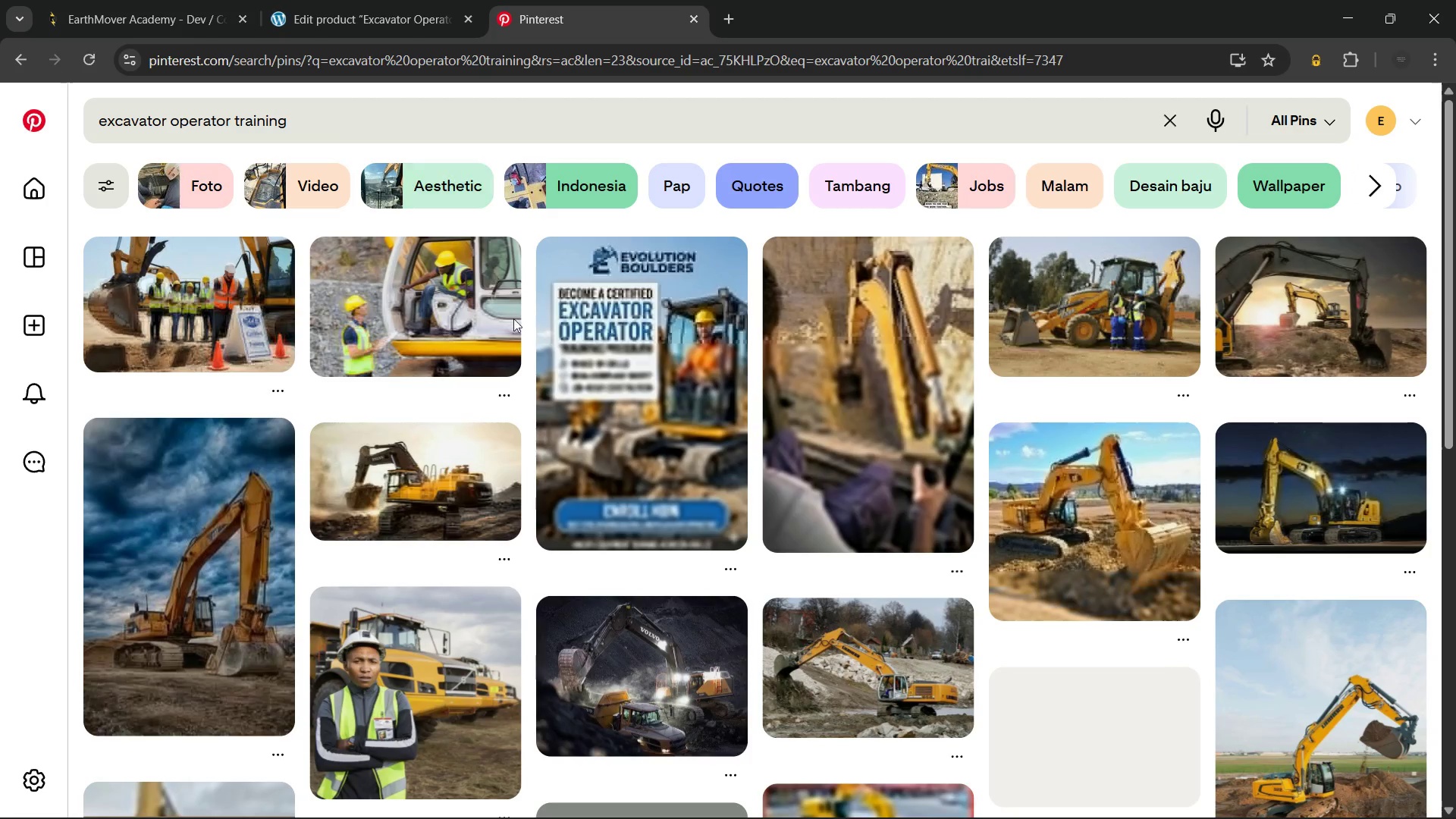 
wait(5.06)
 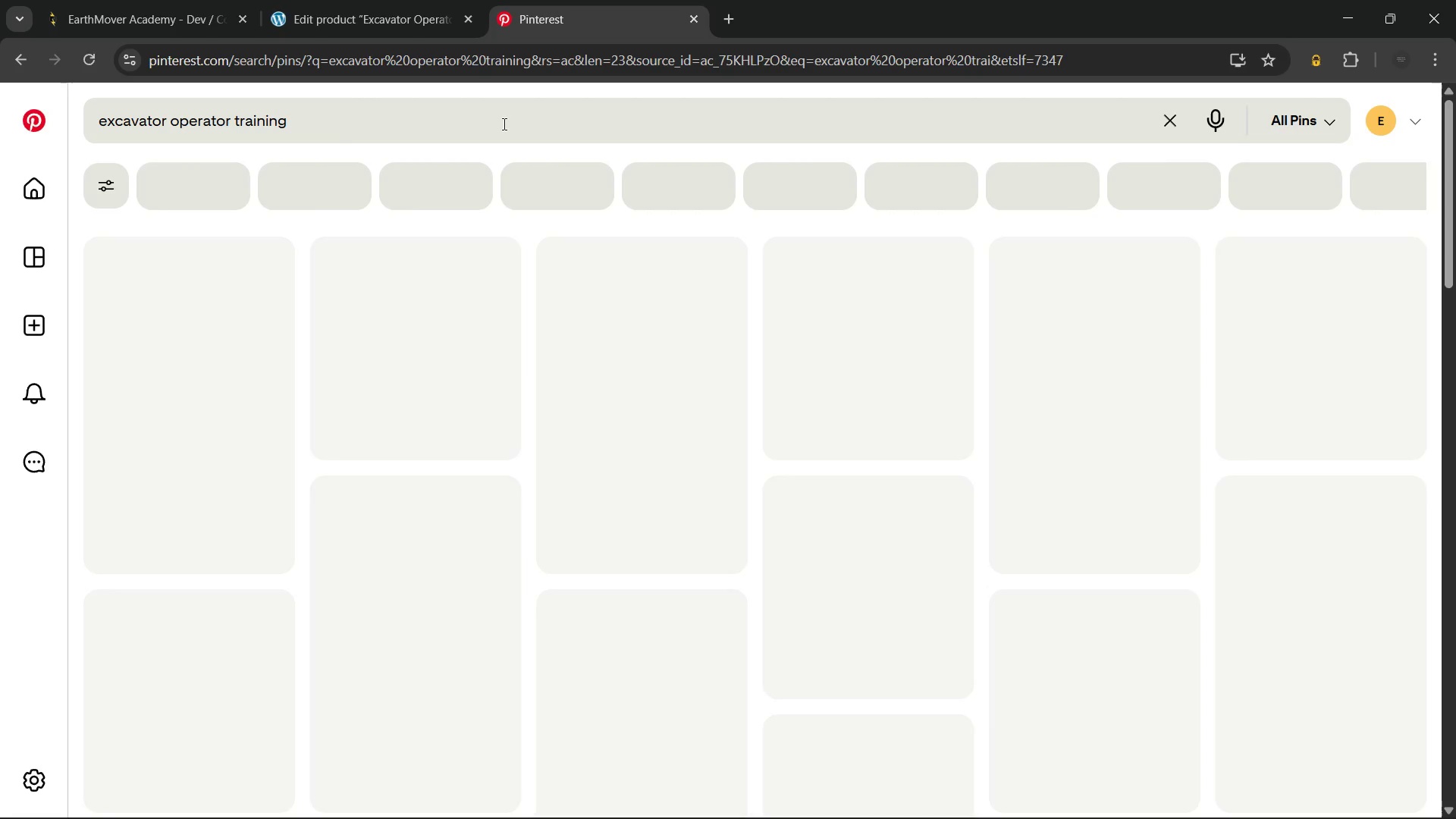 
mouse_move([977, 505])
 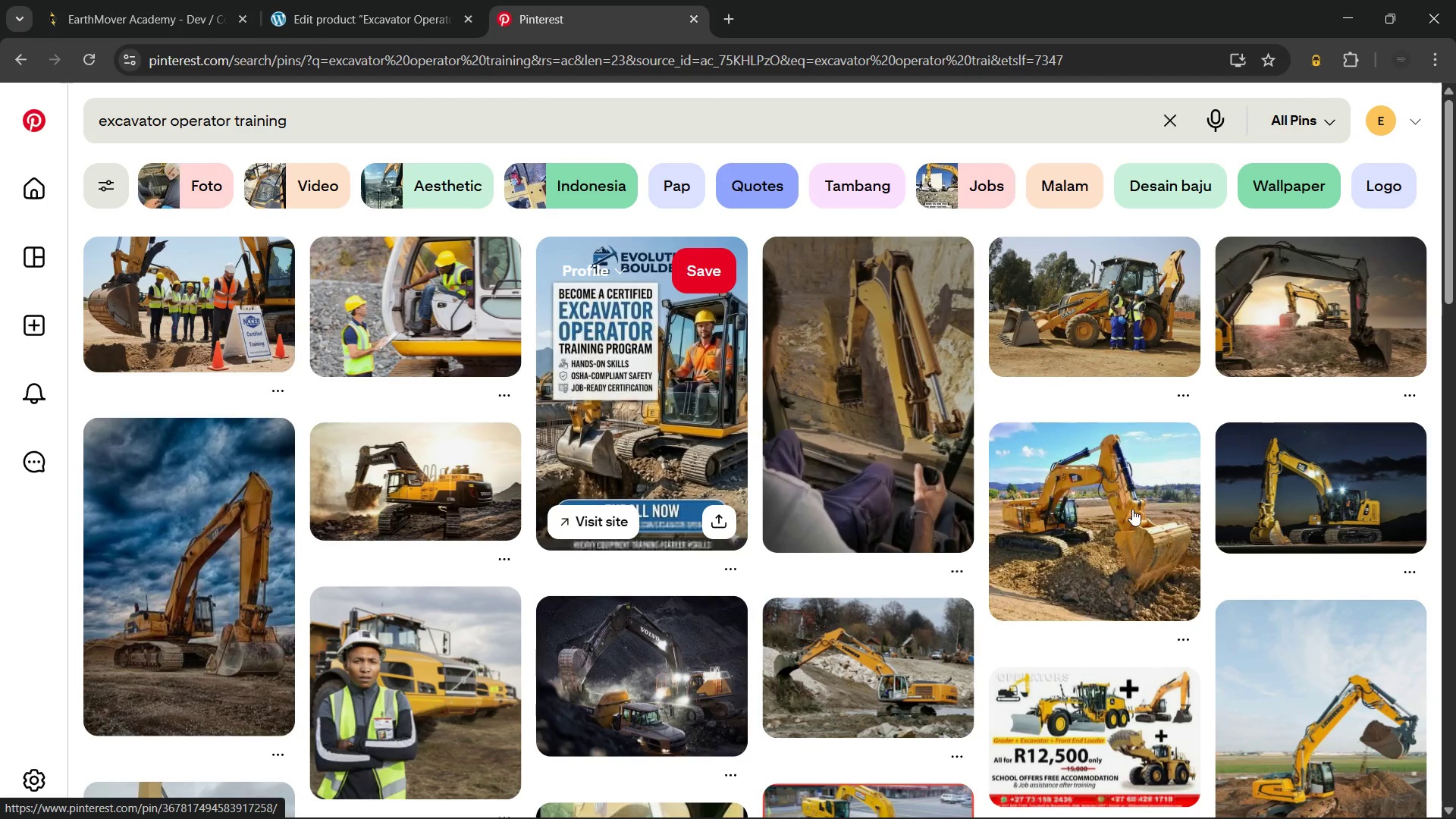 
left_click([1031, 532])
 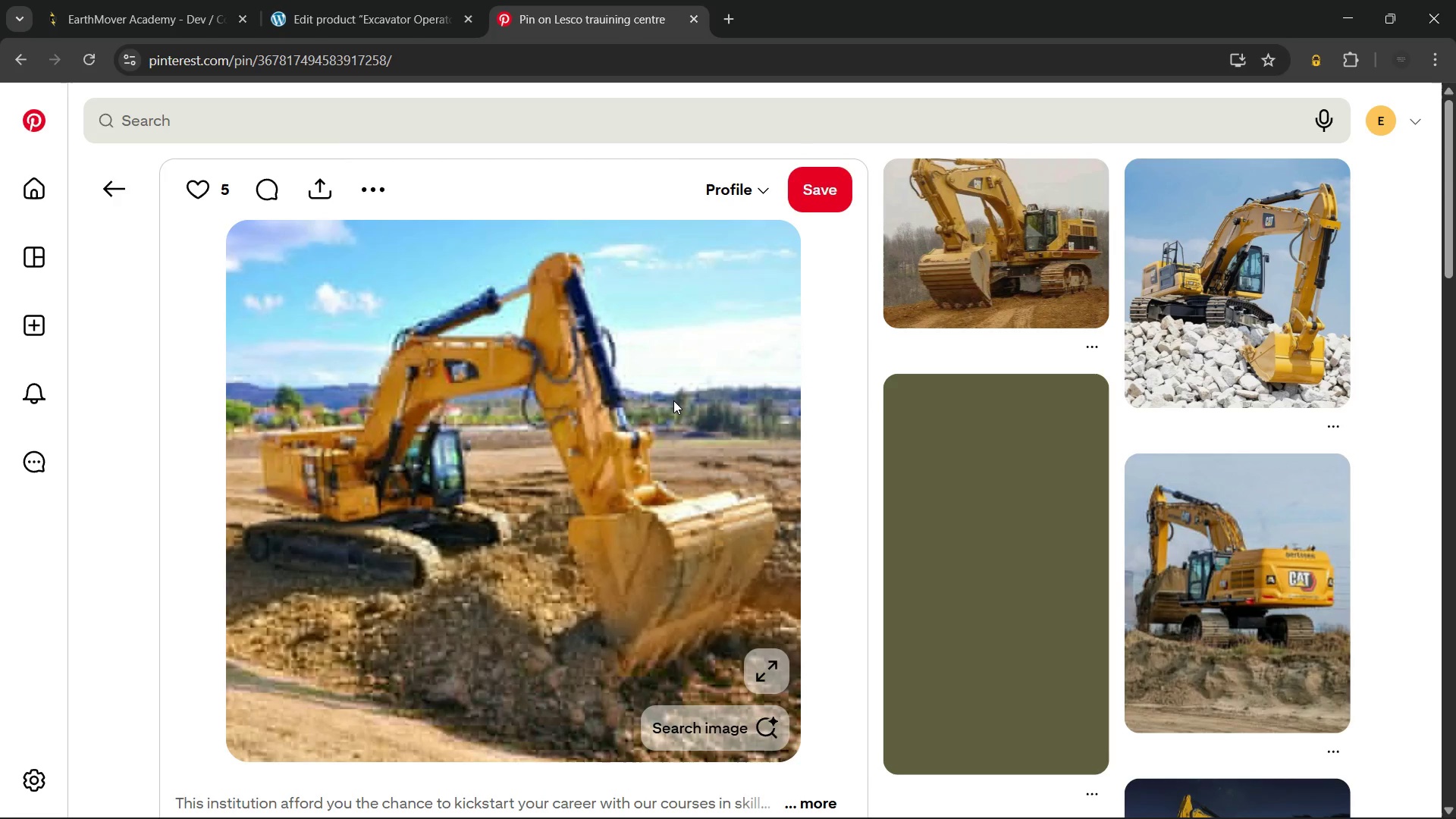 
wait(9.66)
 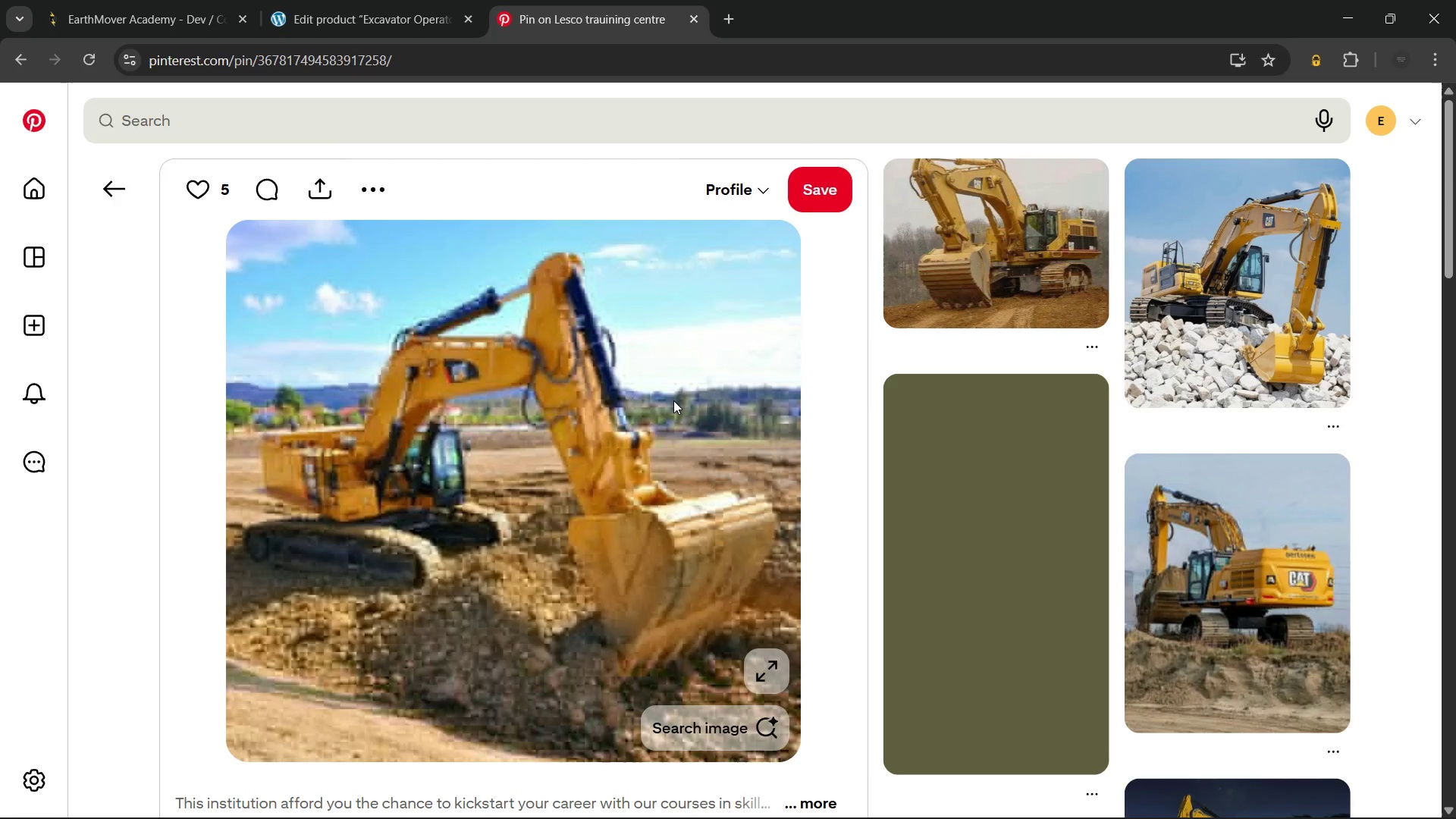 
scroll: coordinate [620, 394], scroll_direction: down, amount: 4.0
 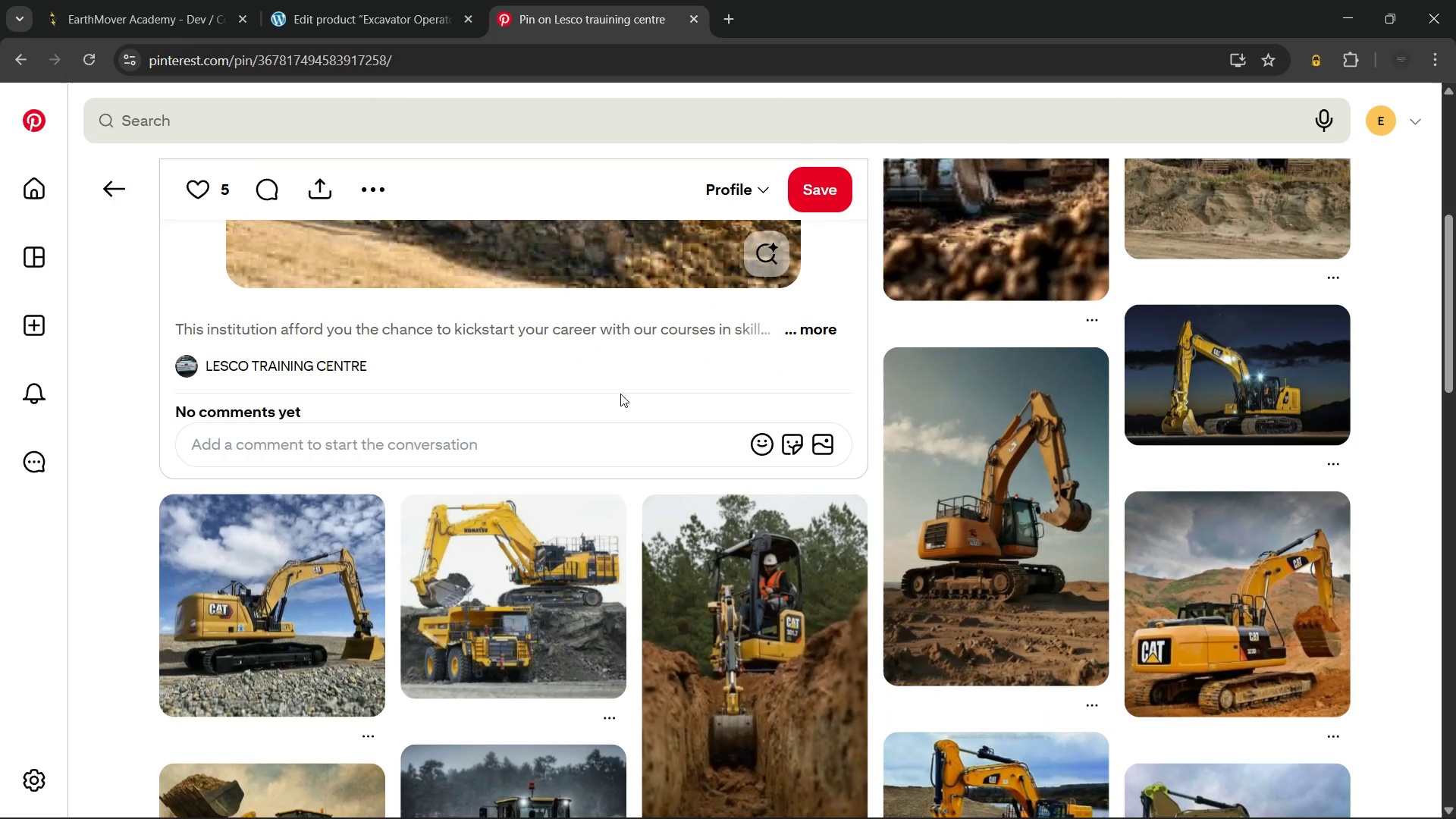 
scroll: coordinate [620, 394], scroll_direction: up, amount: 4.0
 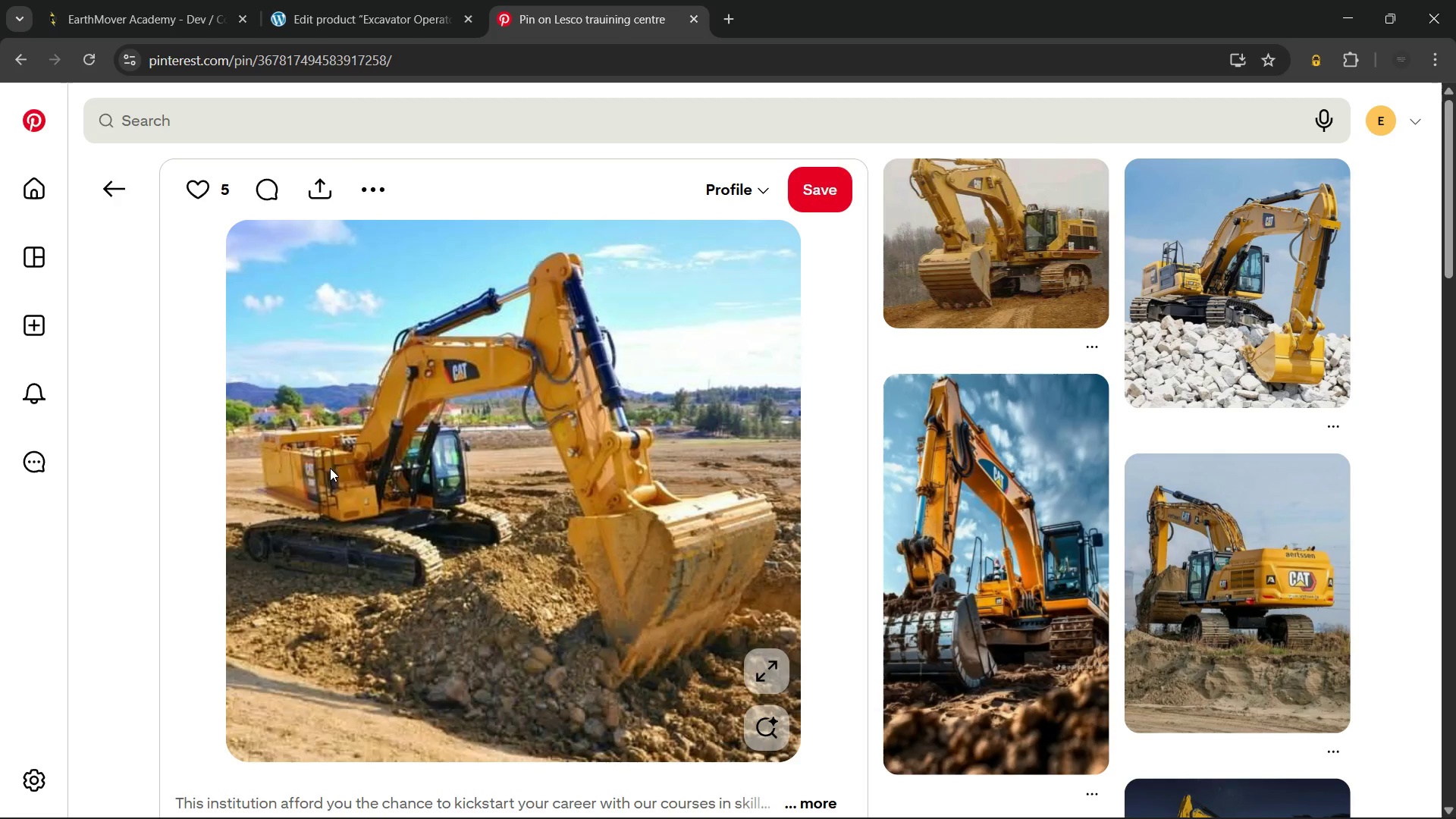 
left_click([349, 9])
 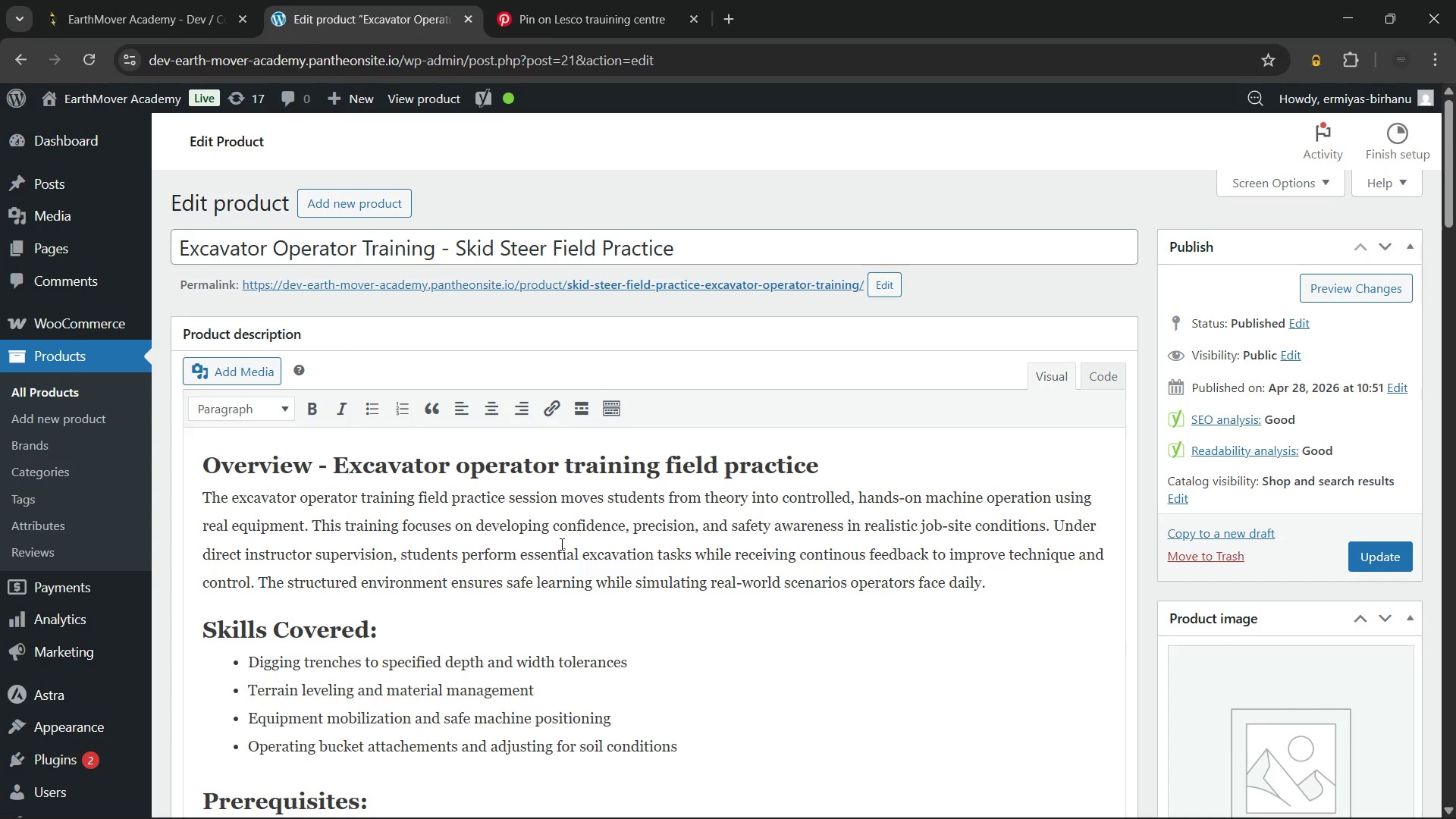 
scroll: coordinate [567, 540], scroll_direction: down, amount: 2.0
 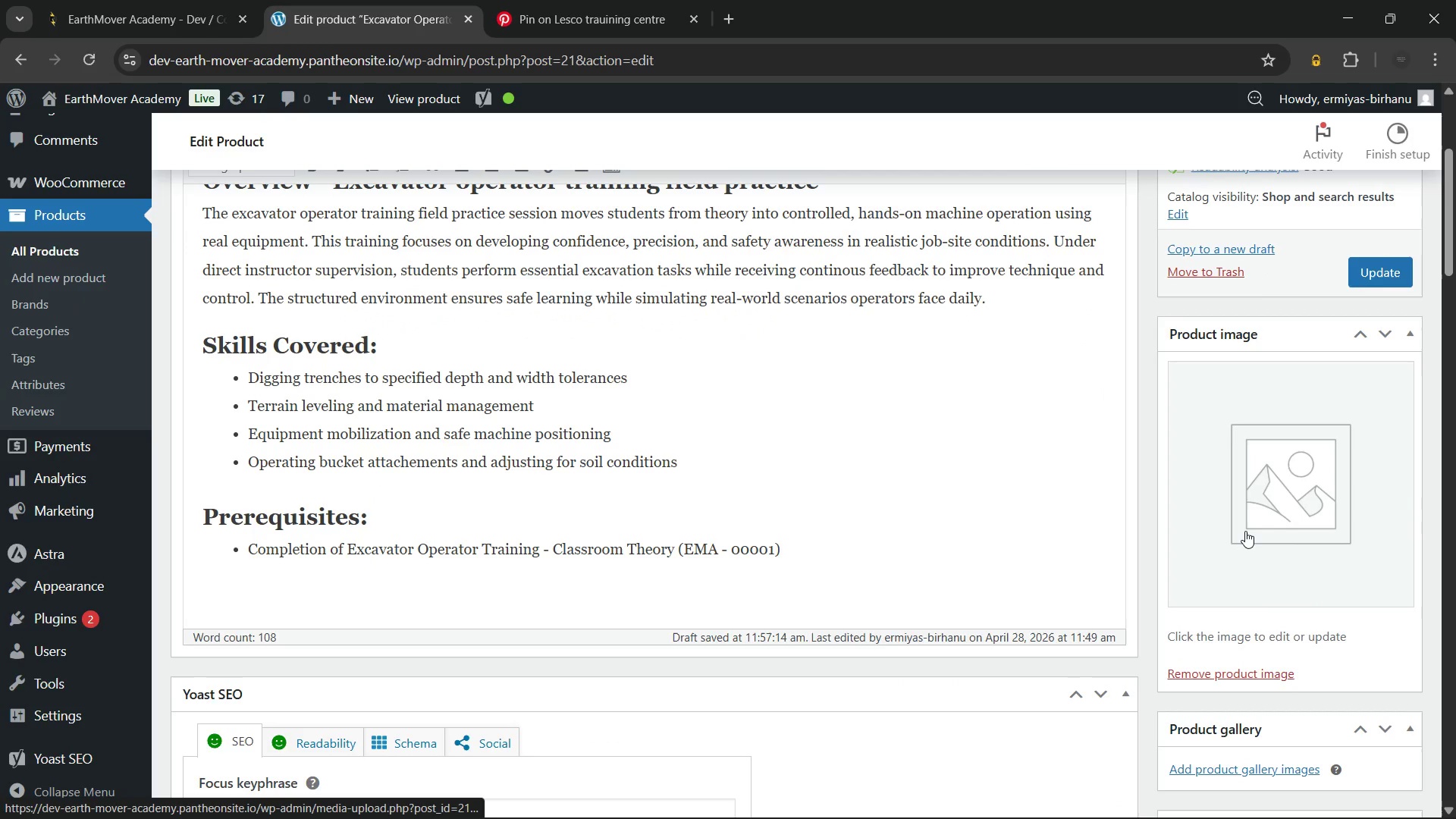 
left_click([1245, 531])
 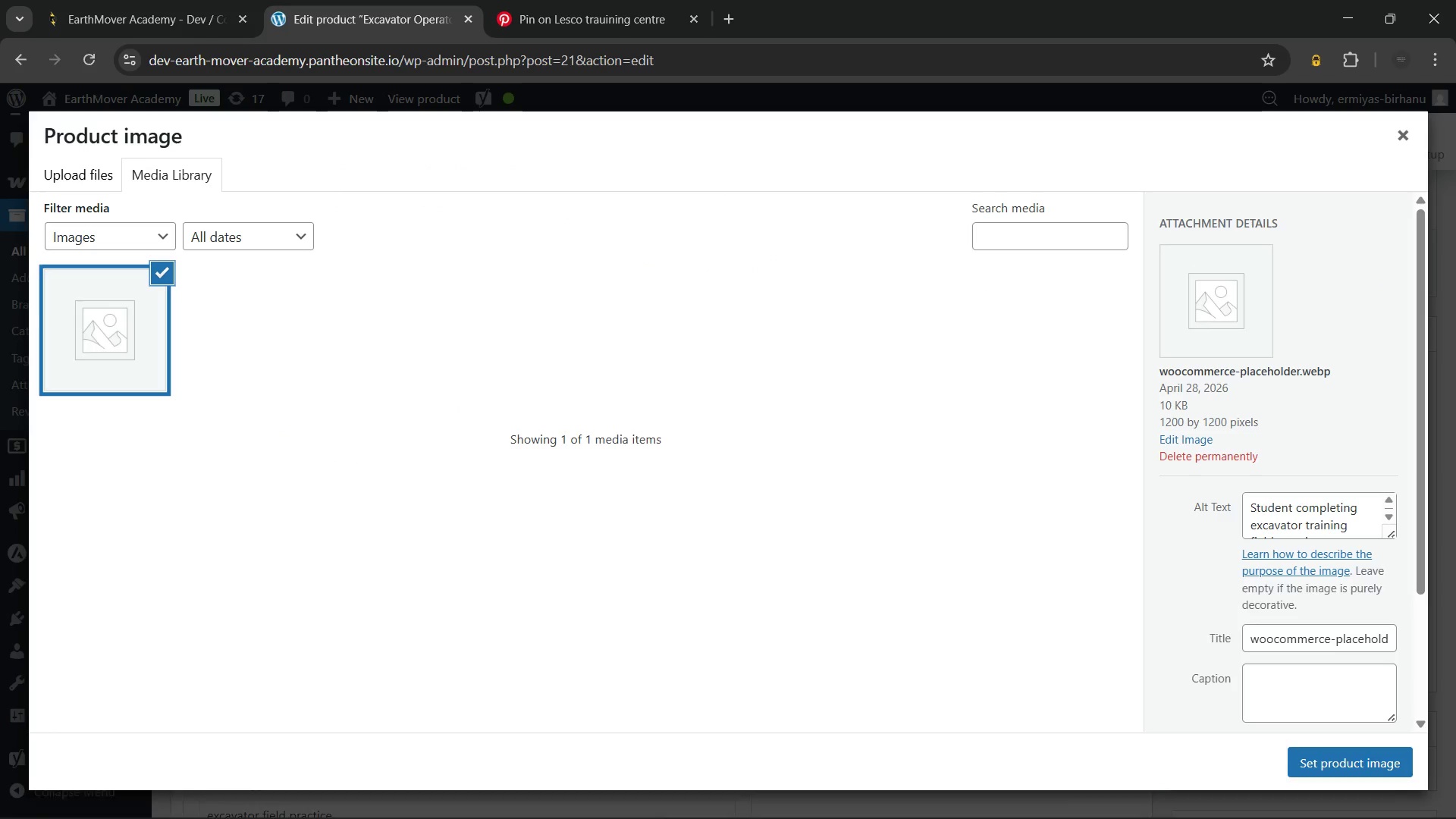 
wait(6.11)
 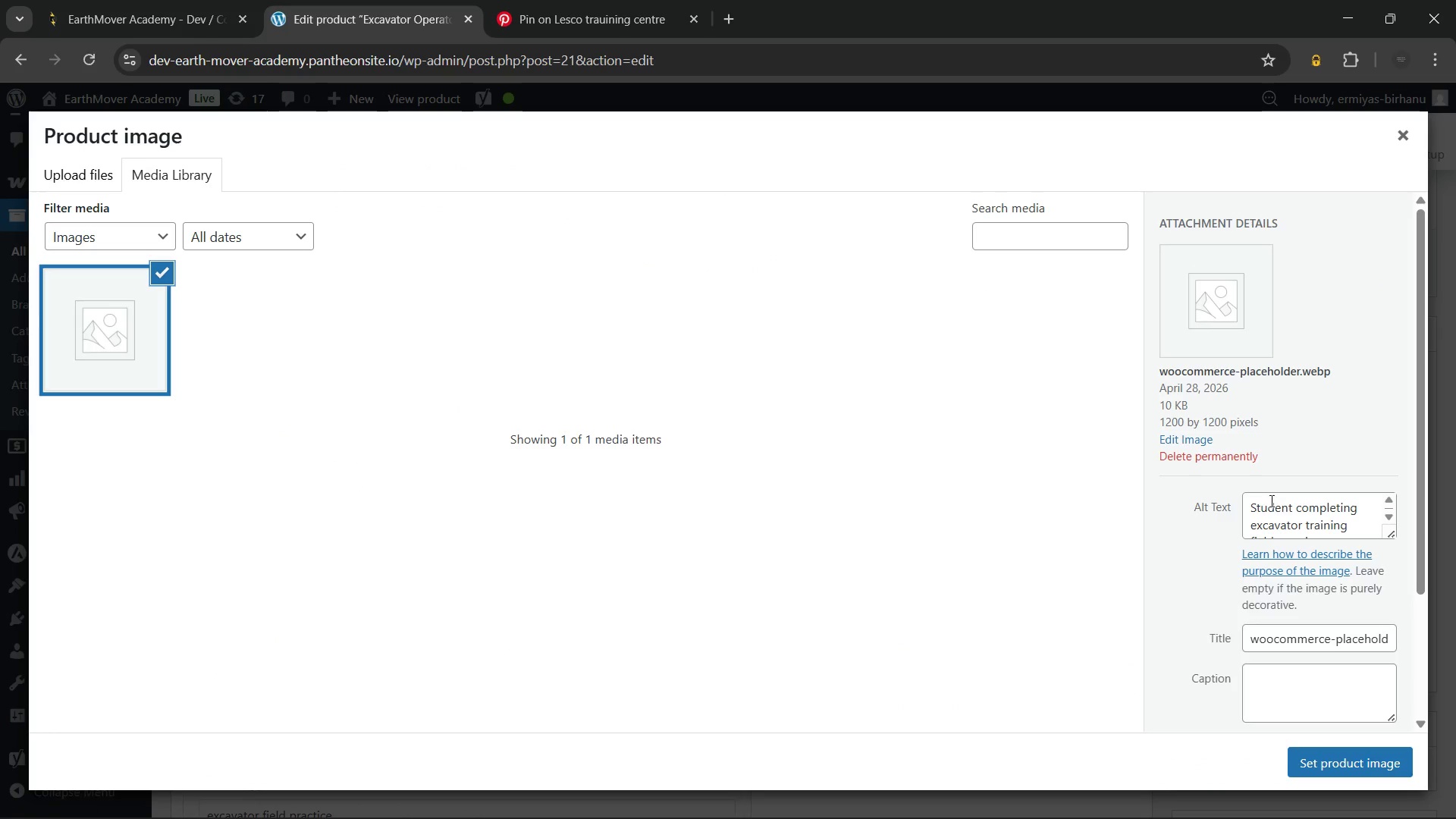 
left_click([556, 0])
 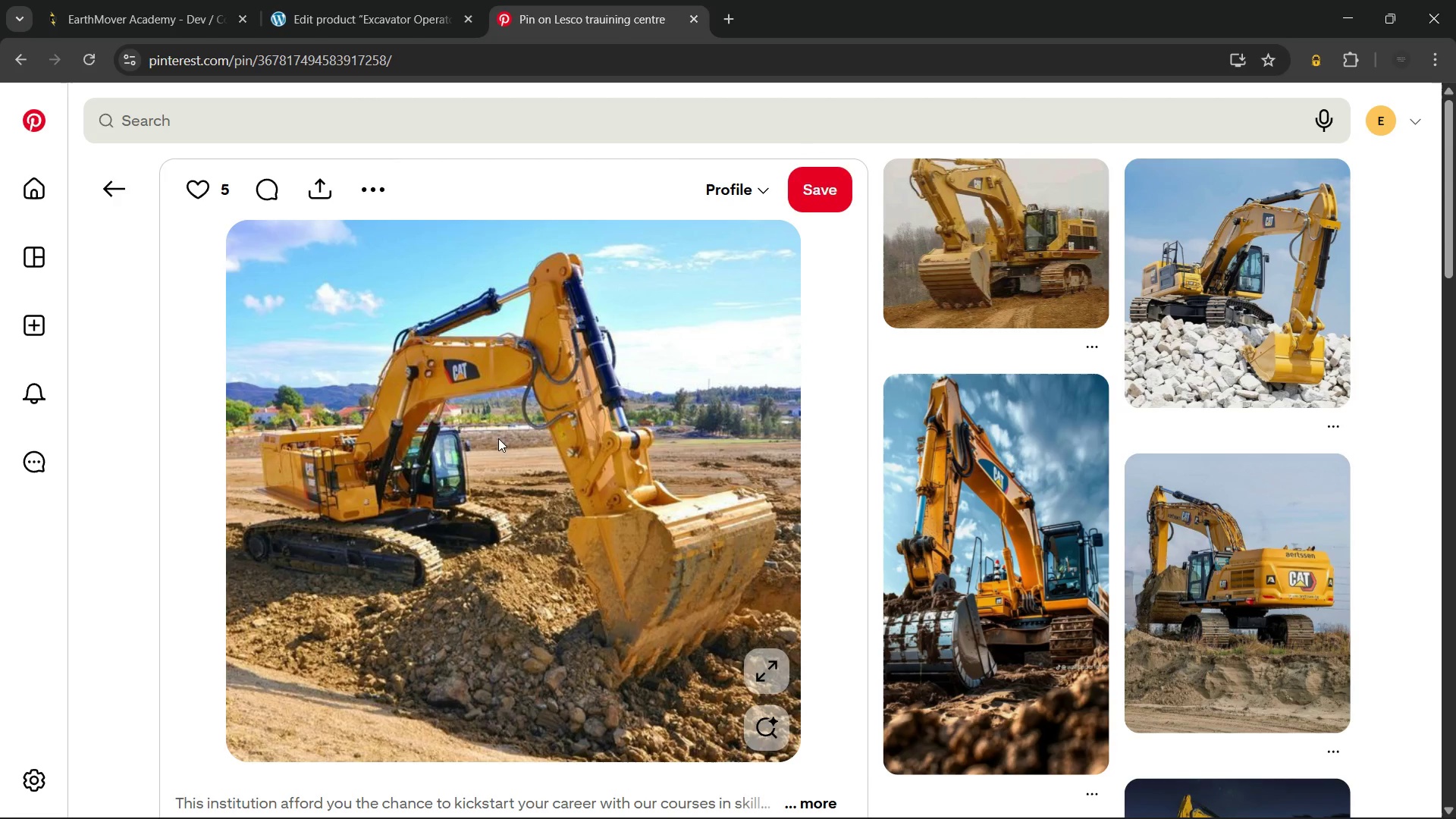 
right_click([492, 433])
 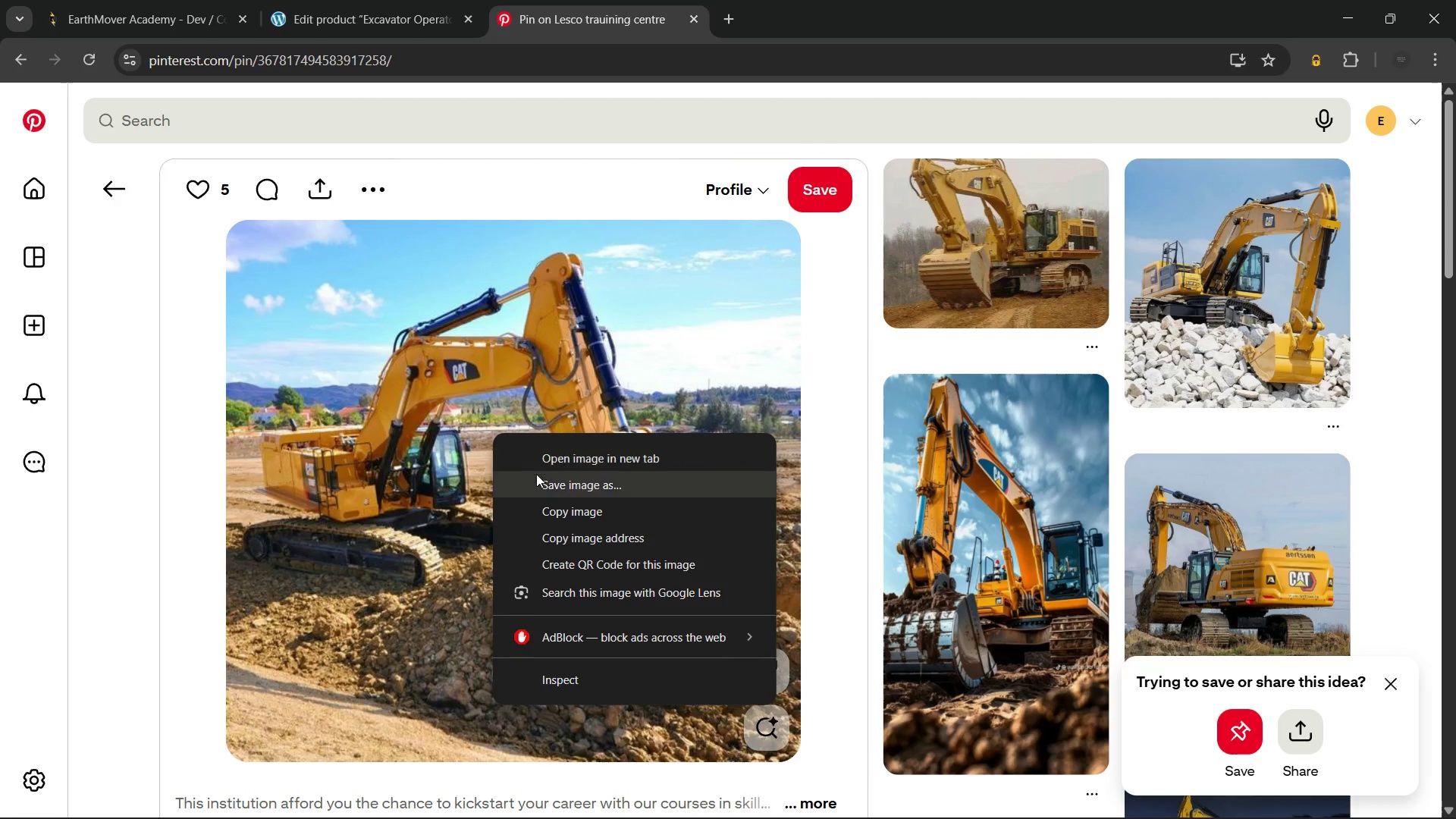 
left_click([537, 476])
 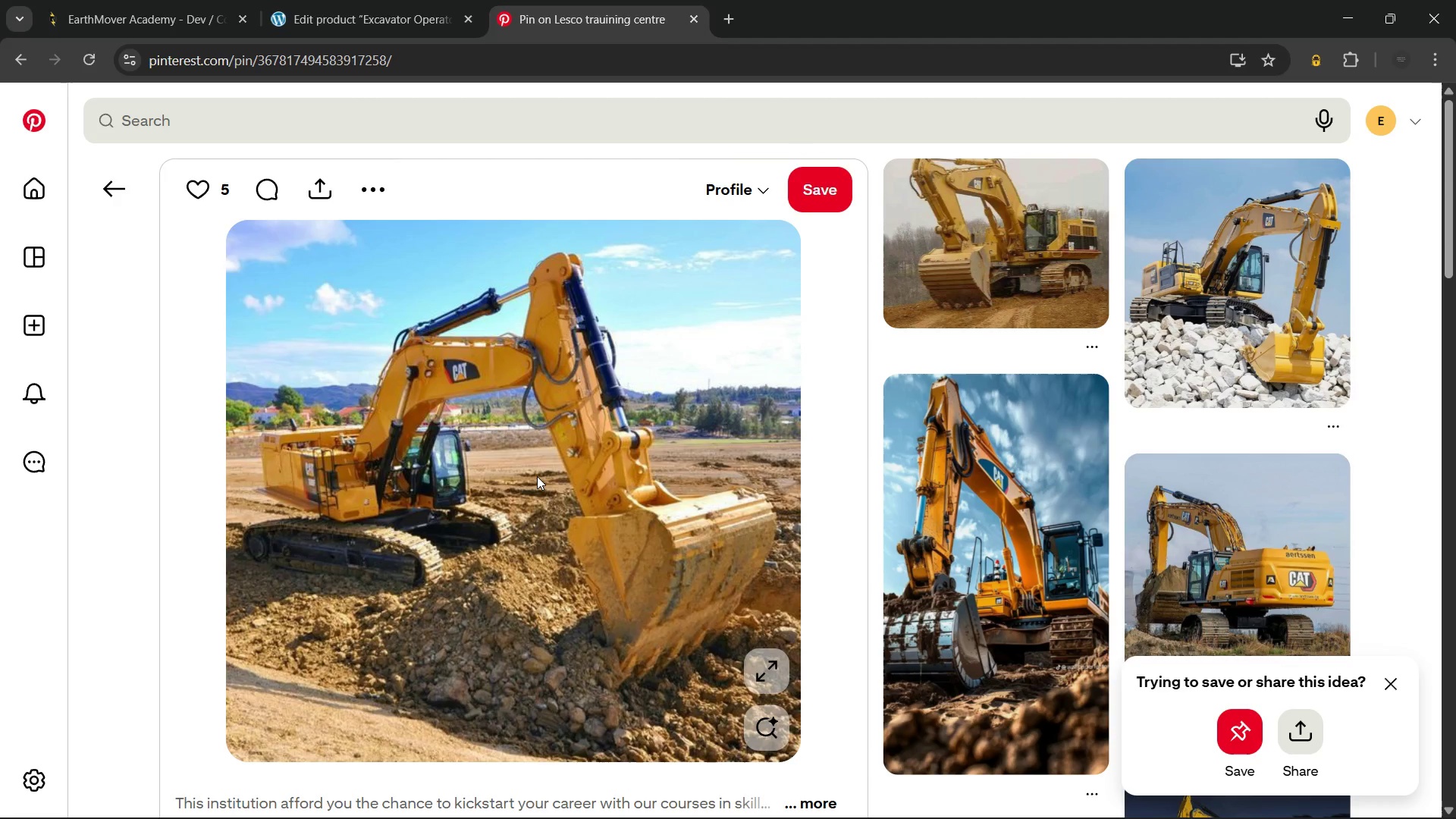 
type(product 2)
 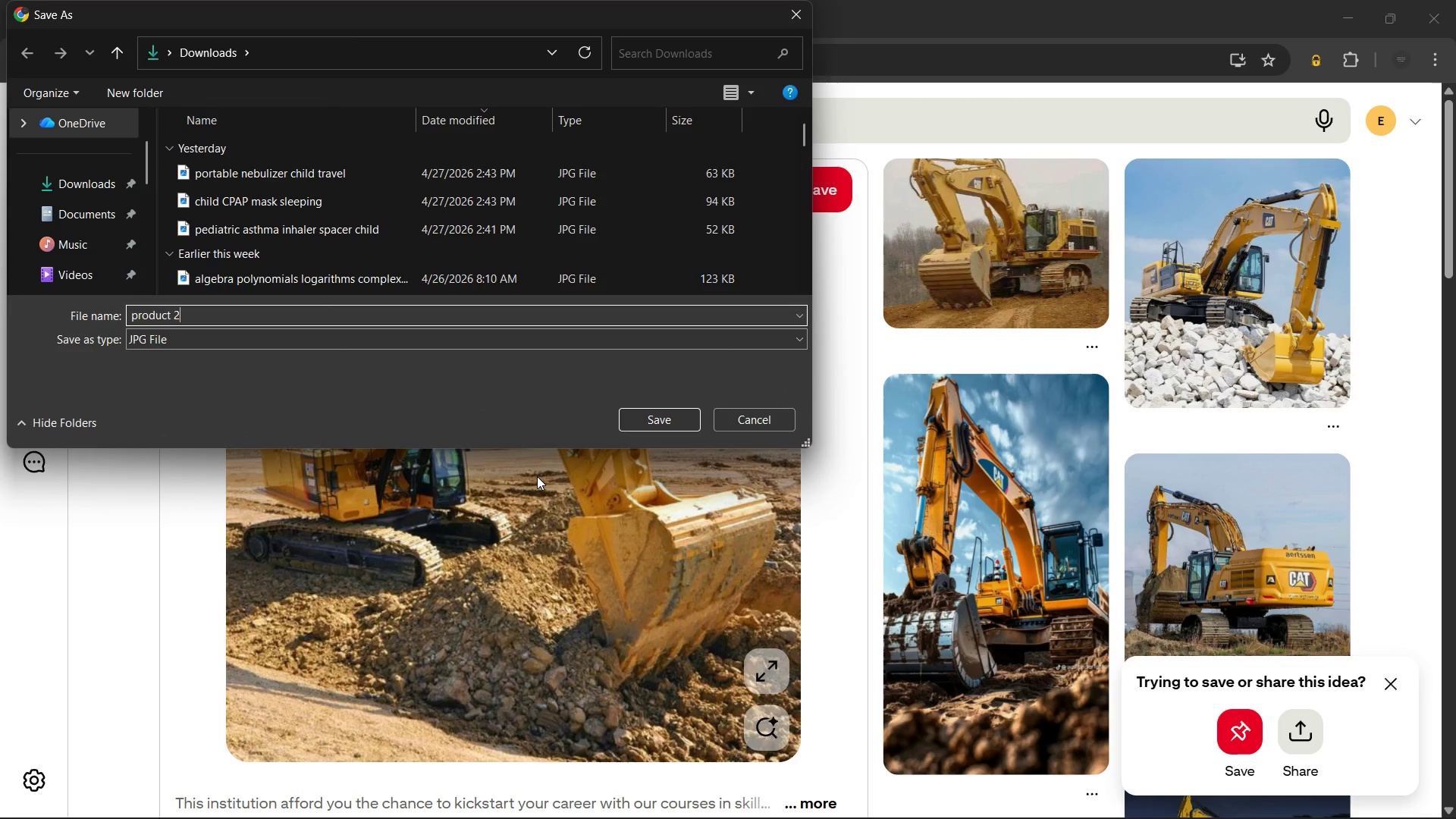 
key(Enter)
 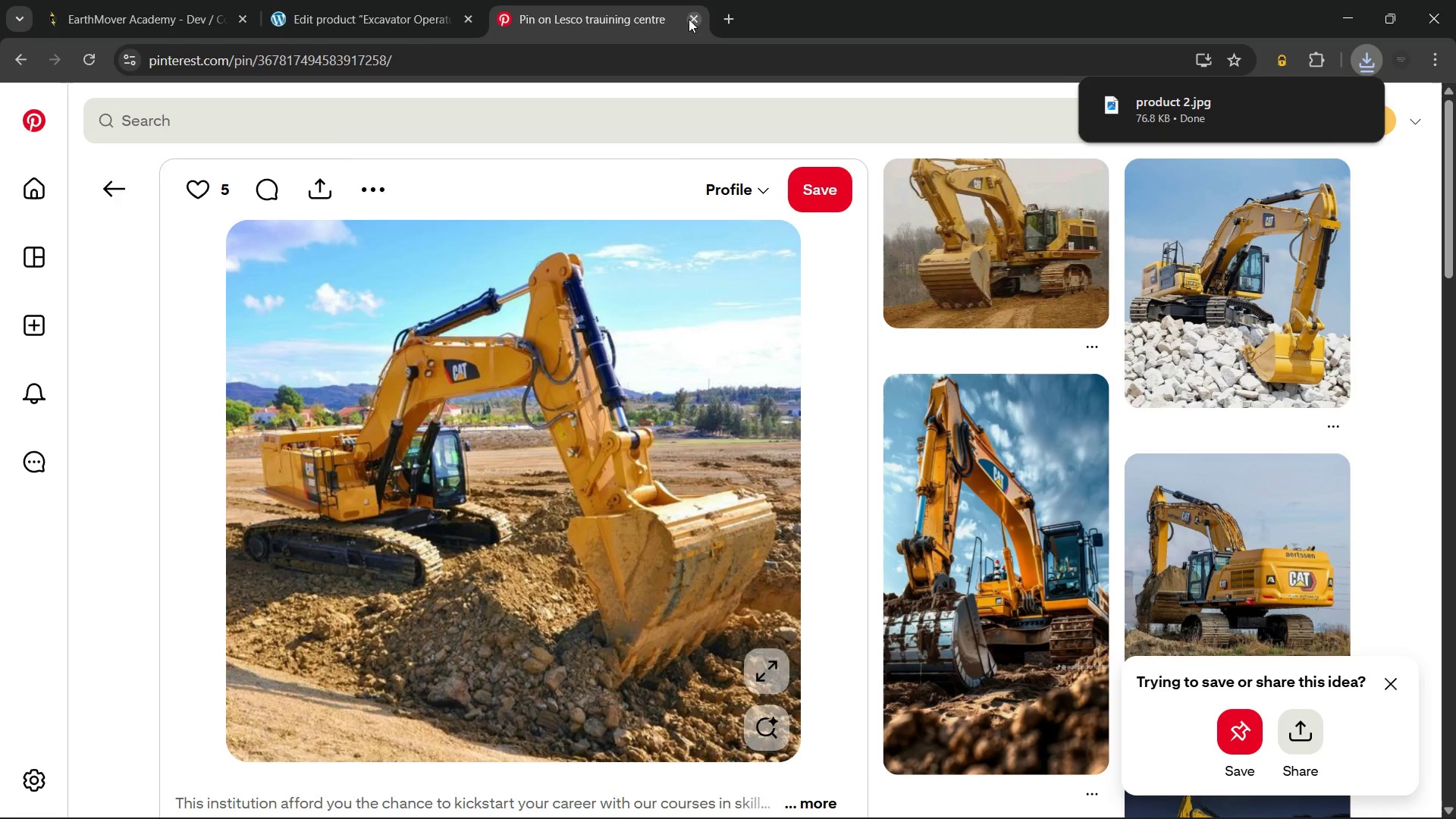 
left_click([689, 19])
 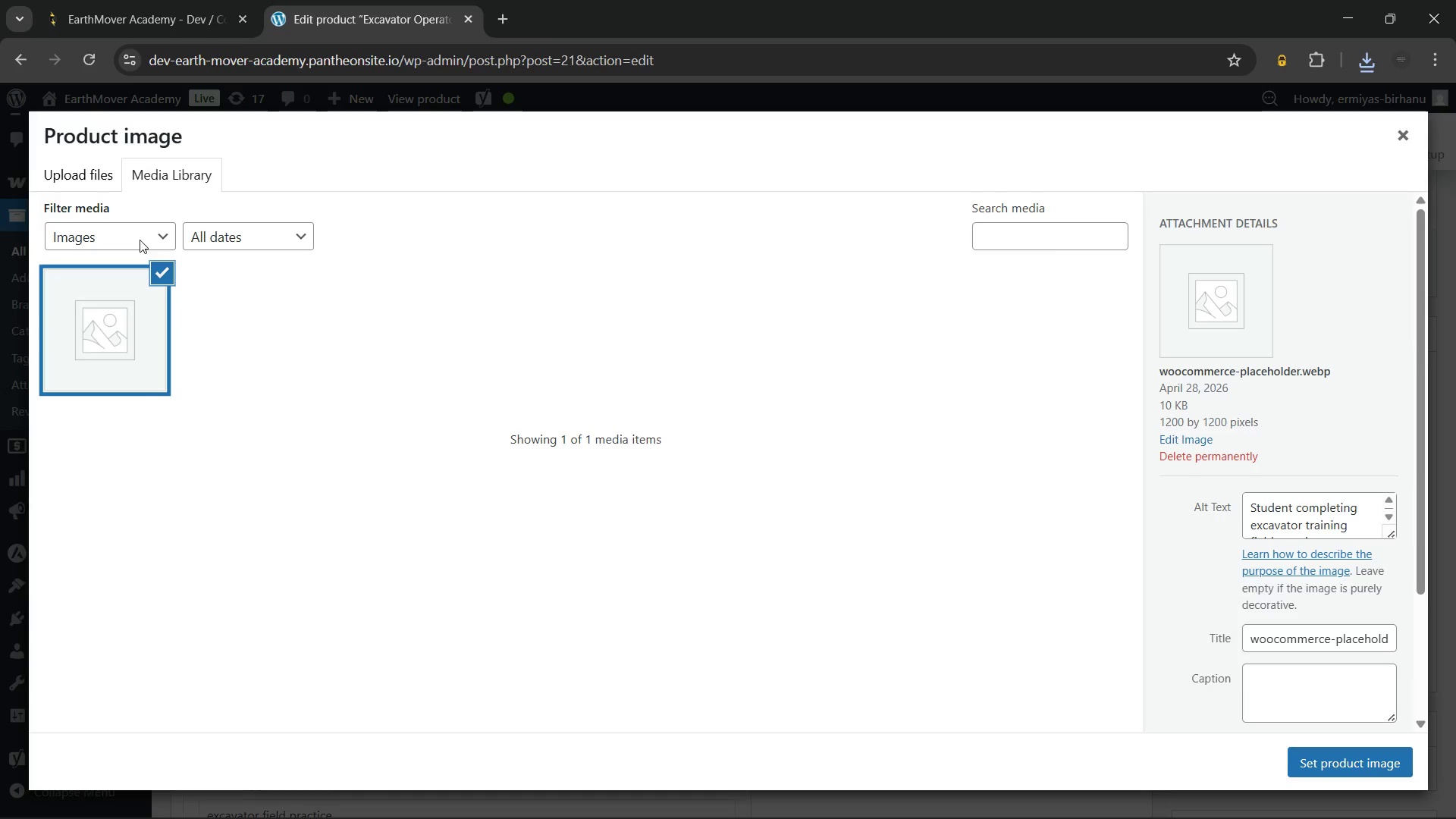 
left_click([1310, 517])
 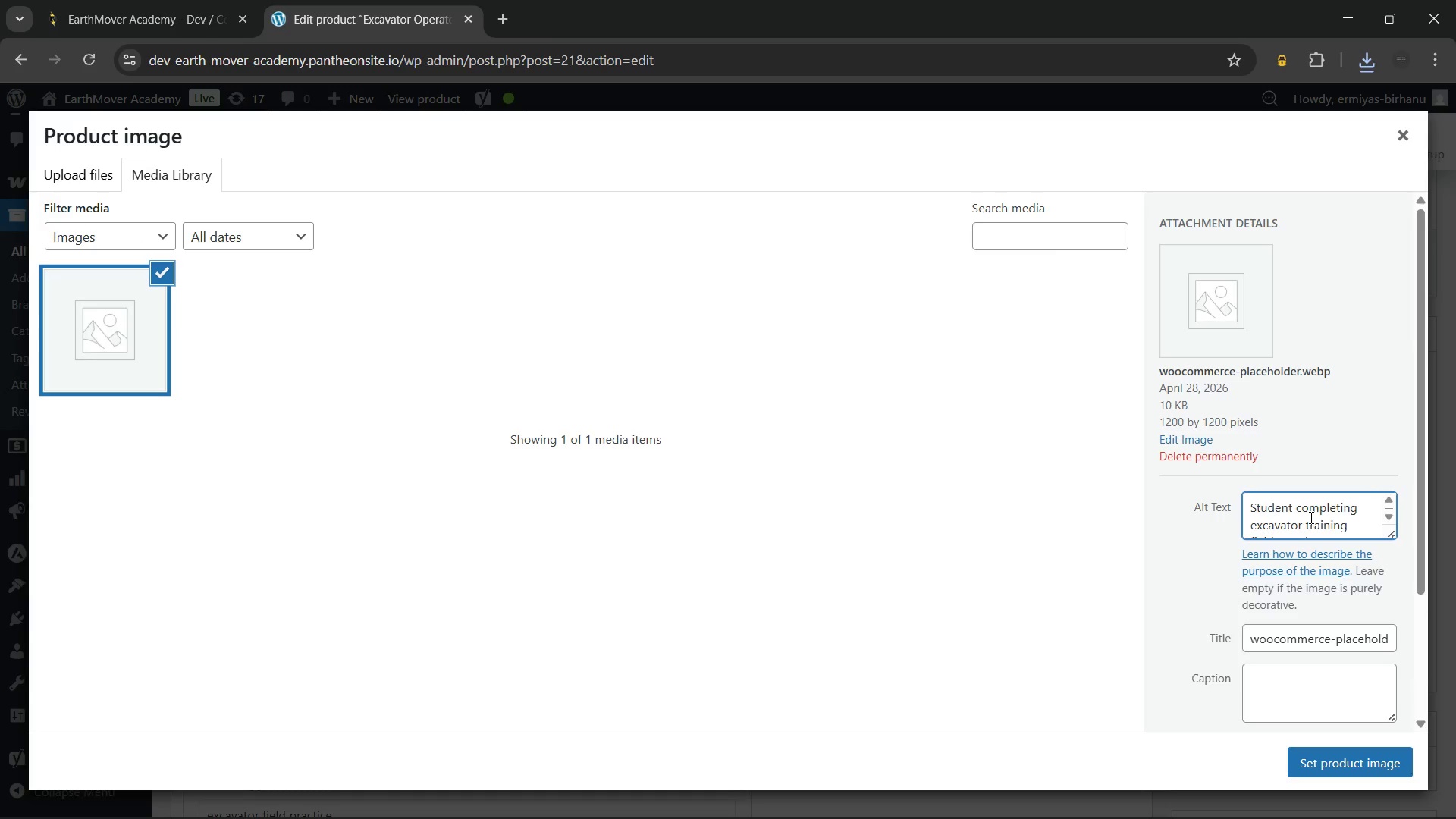 
key(Control+A)
 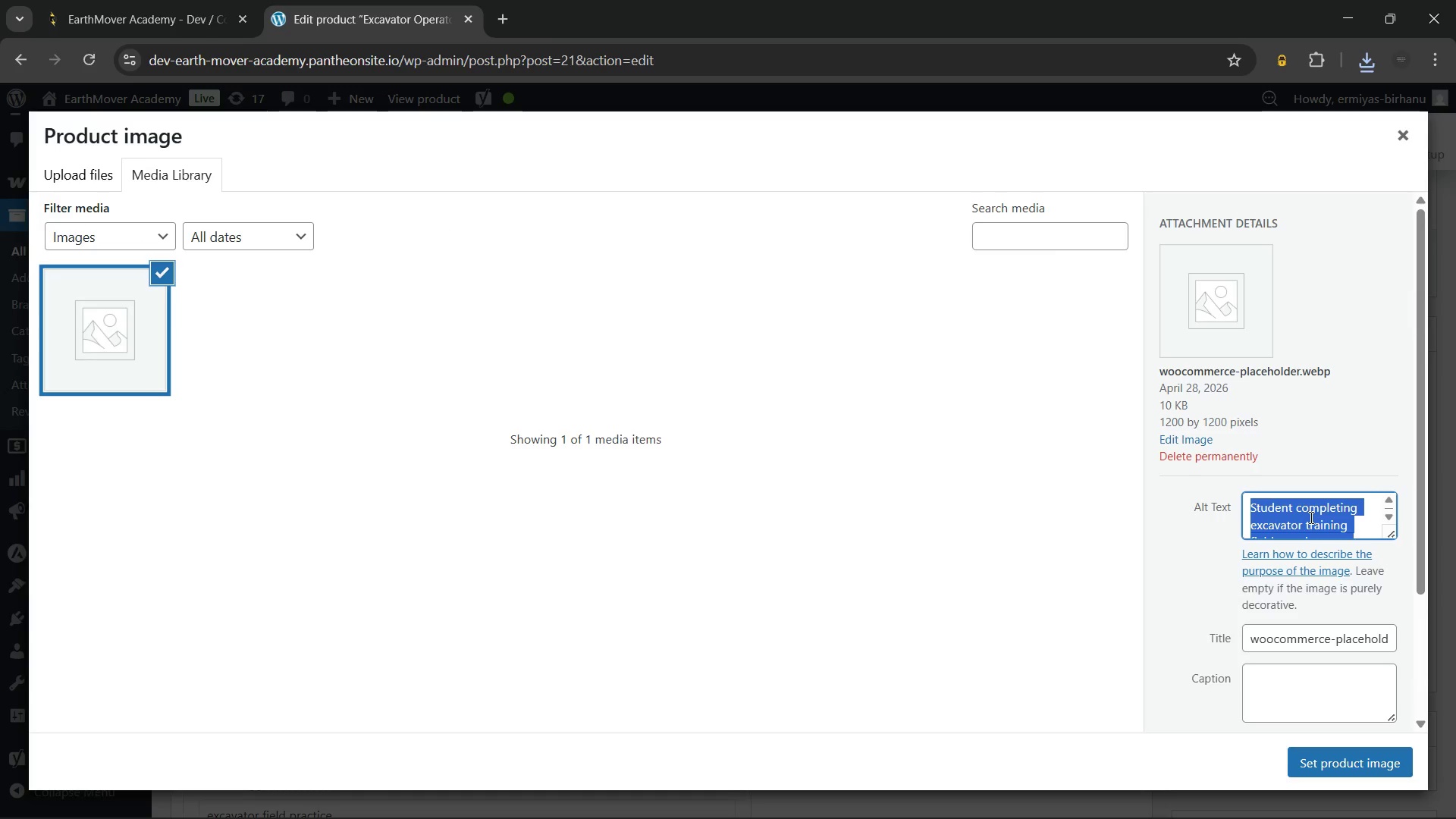 
key(Control+C)
 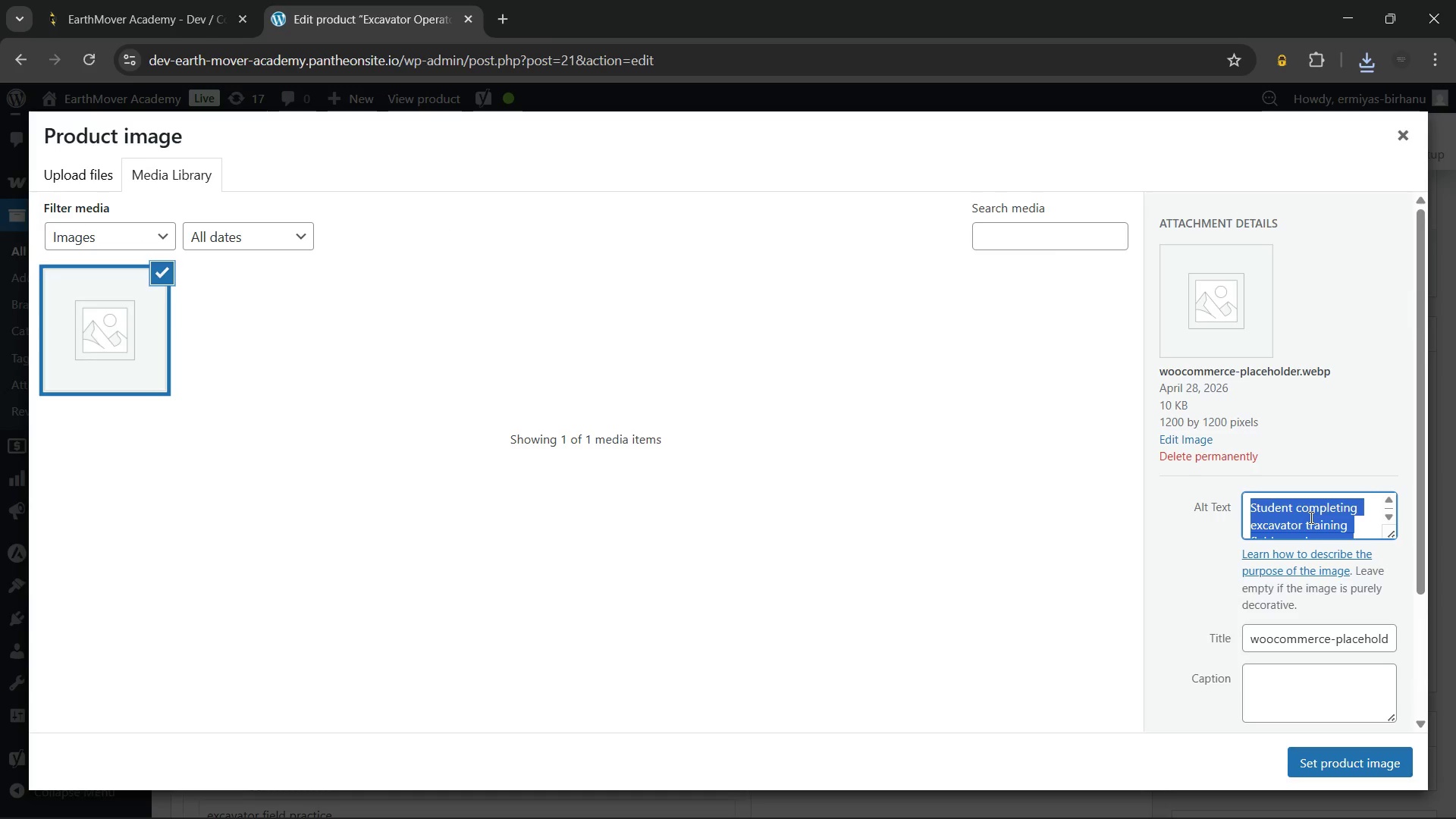 
key(Control+C)
 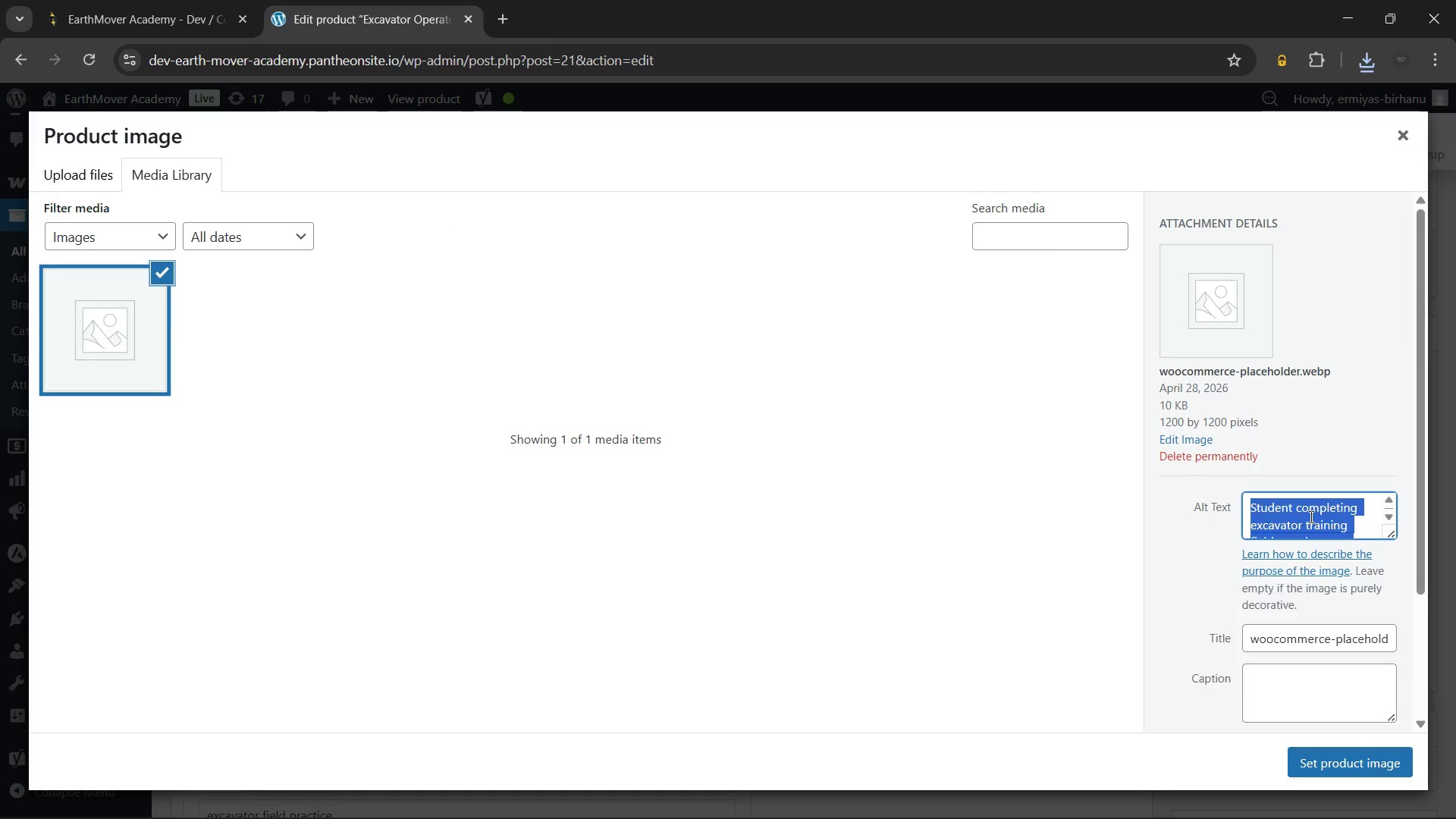 
left_click([1310, 516])
 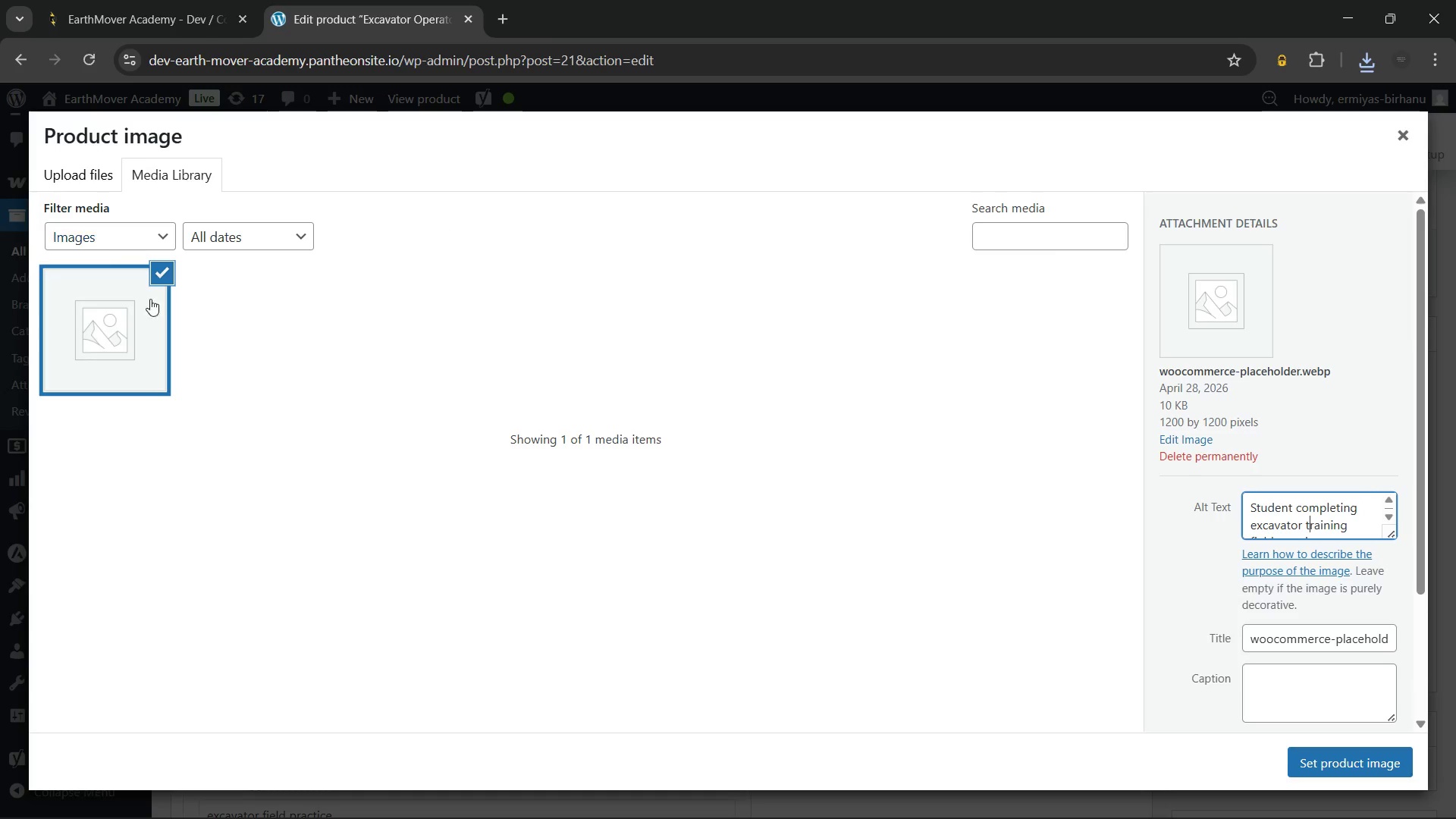 
left_click([115, 318])
 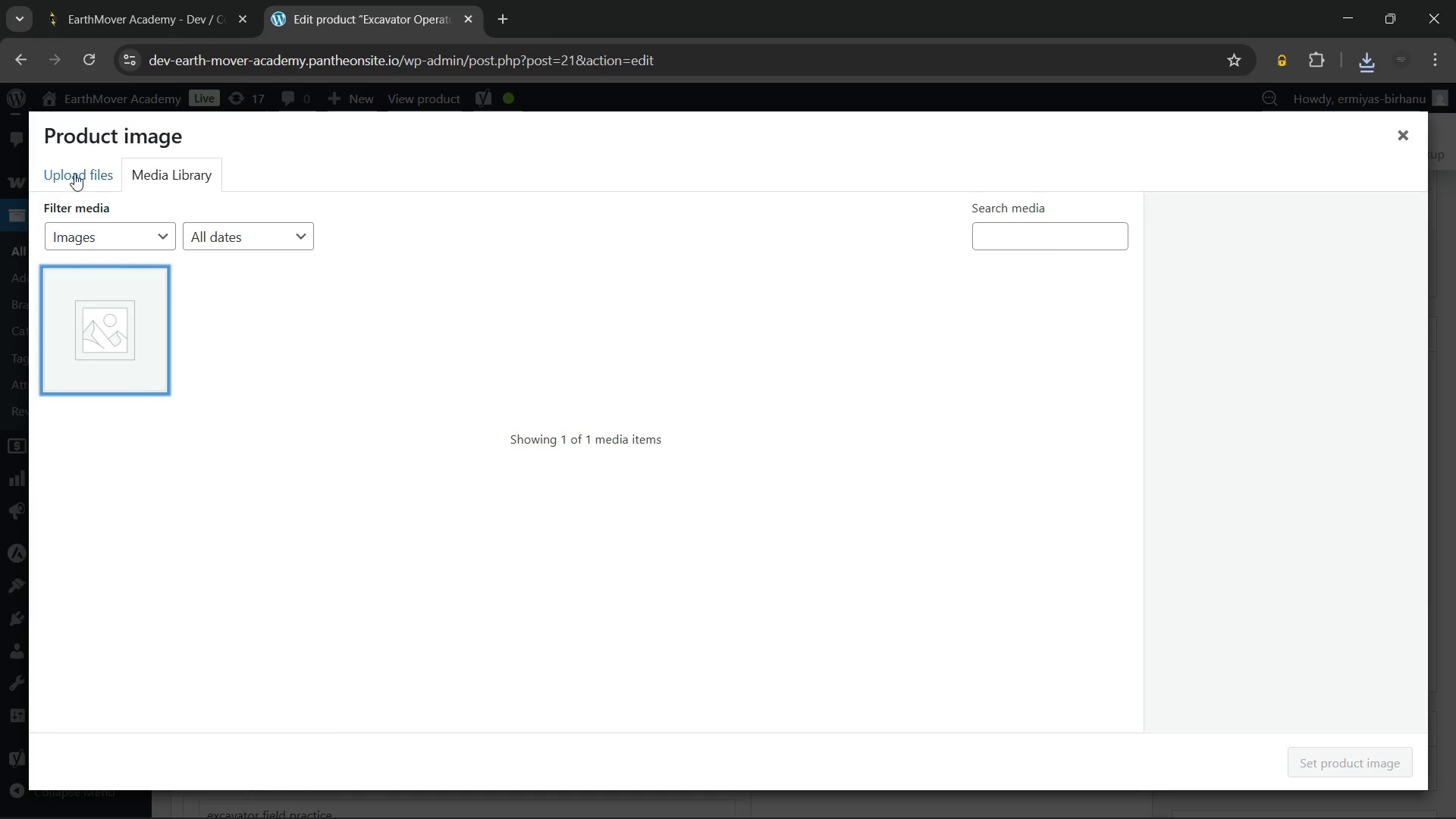 
left_click([74, 174])
 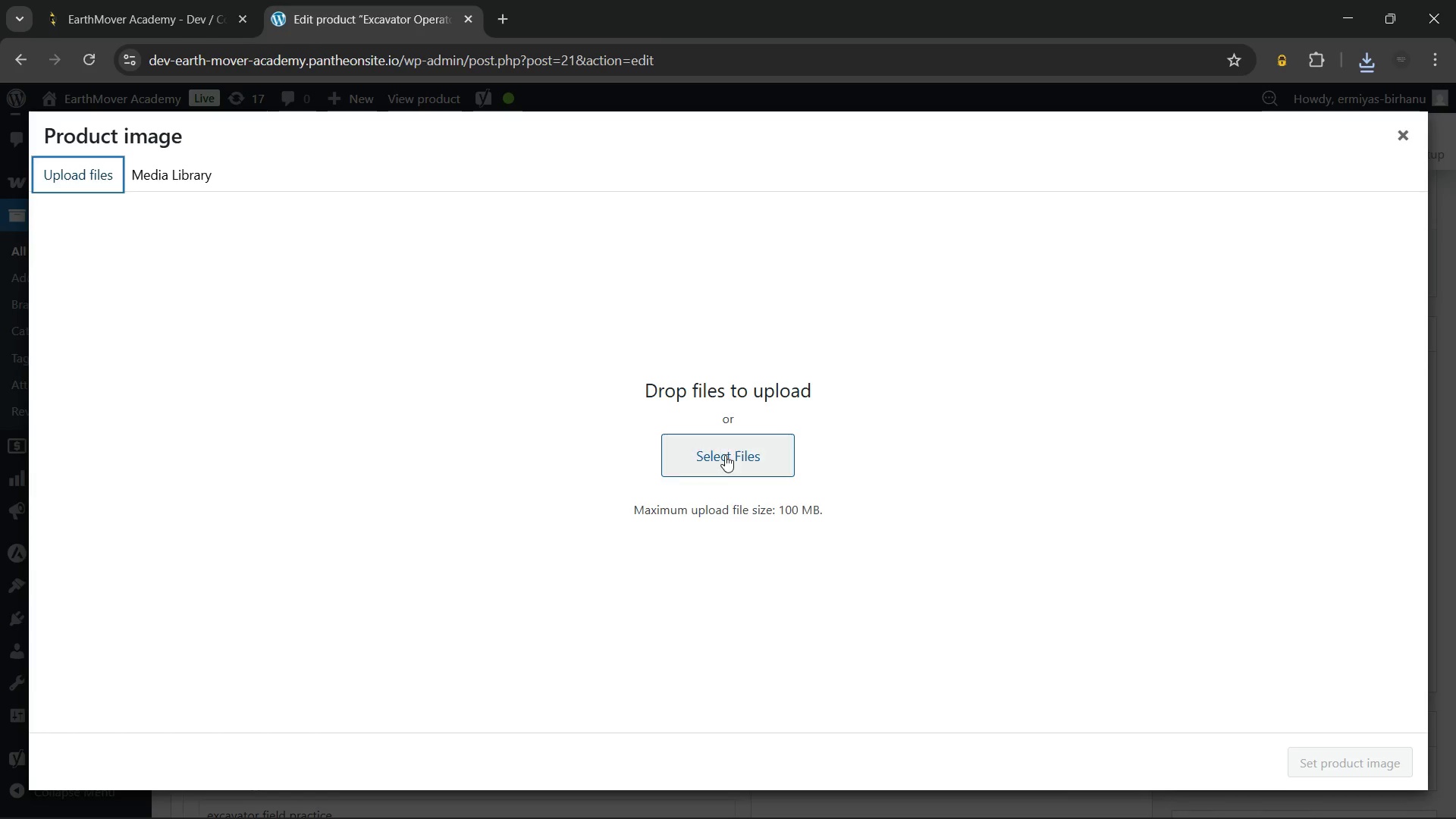 
left_click([725, 455])
 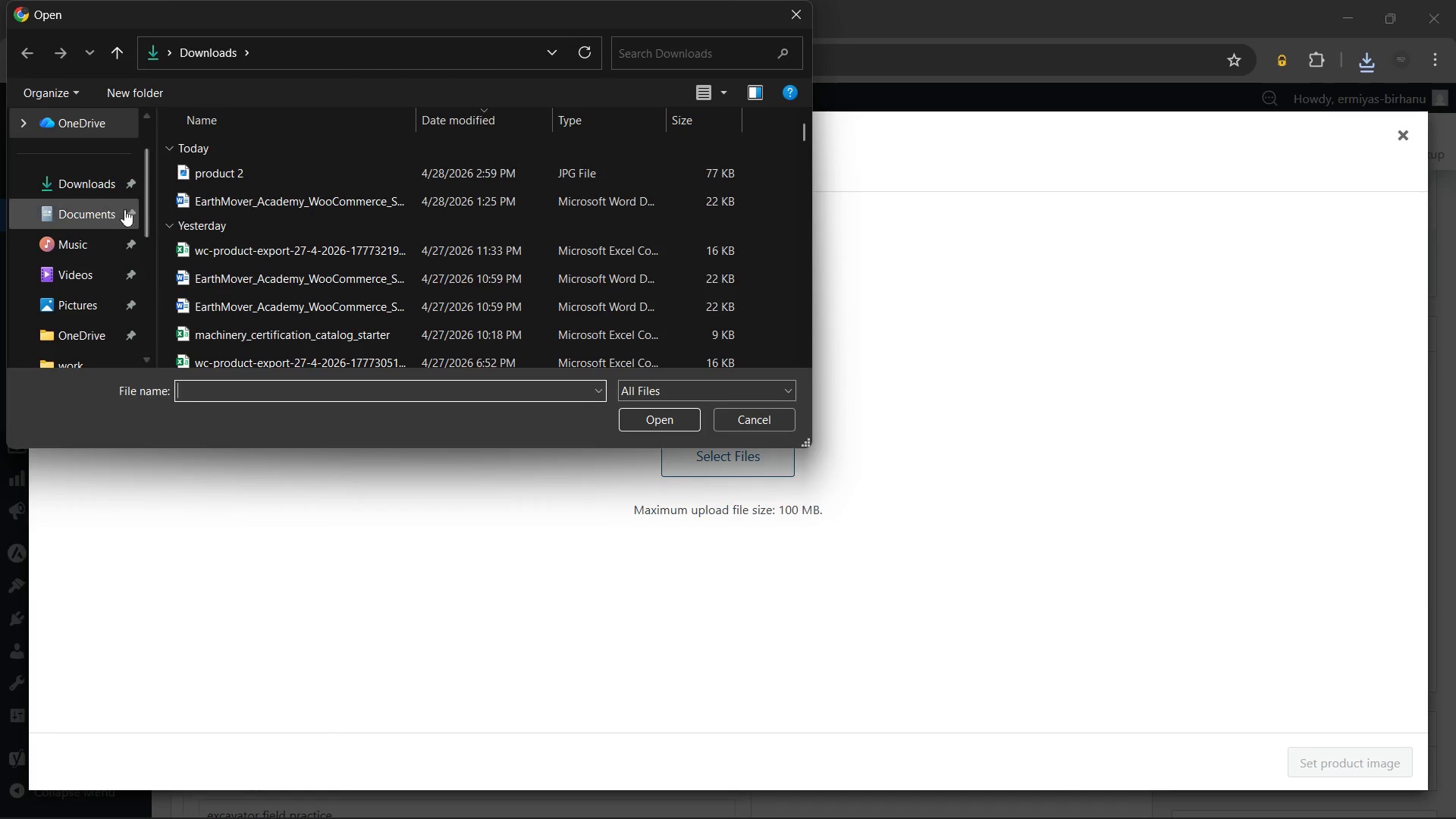 
left_click([72, 191])
 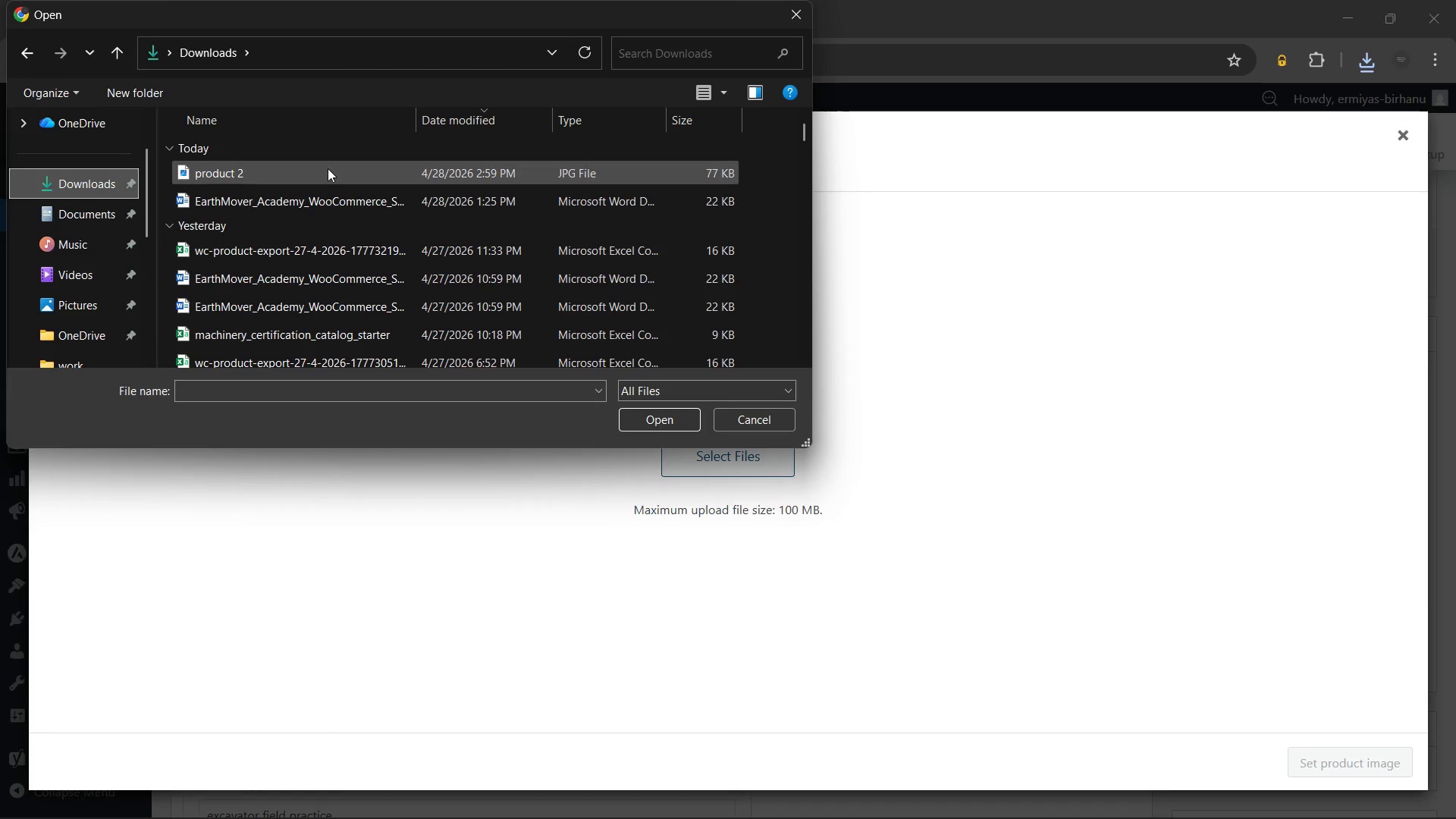 
left_click([328, 168])
 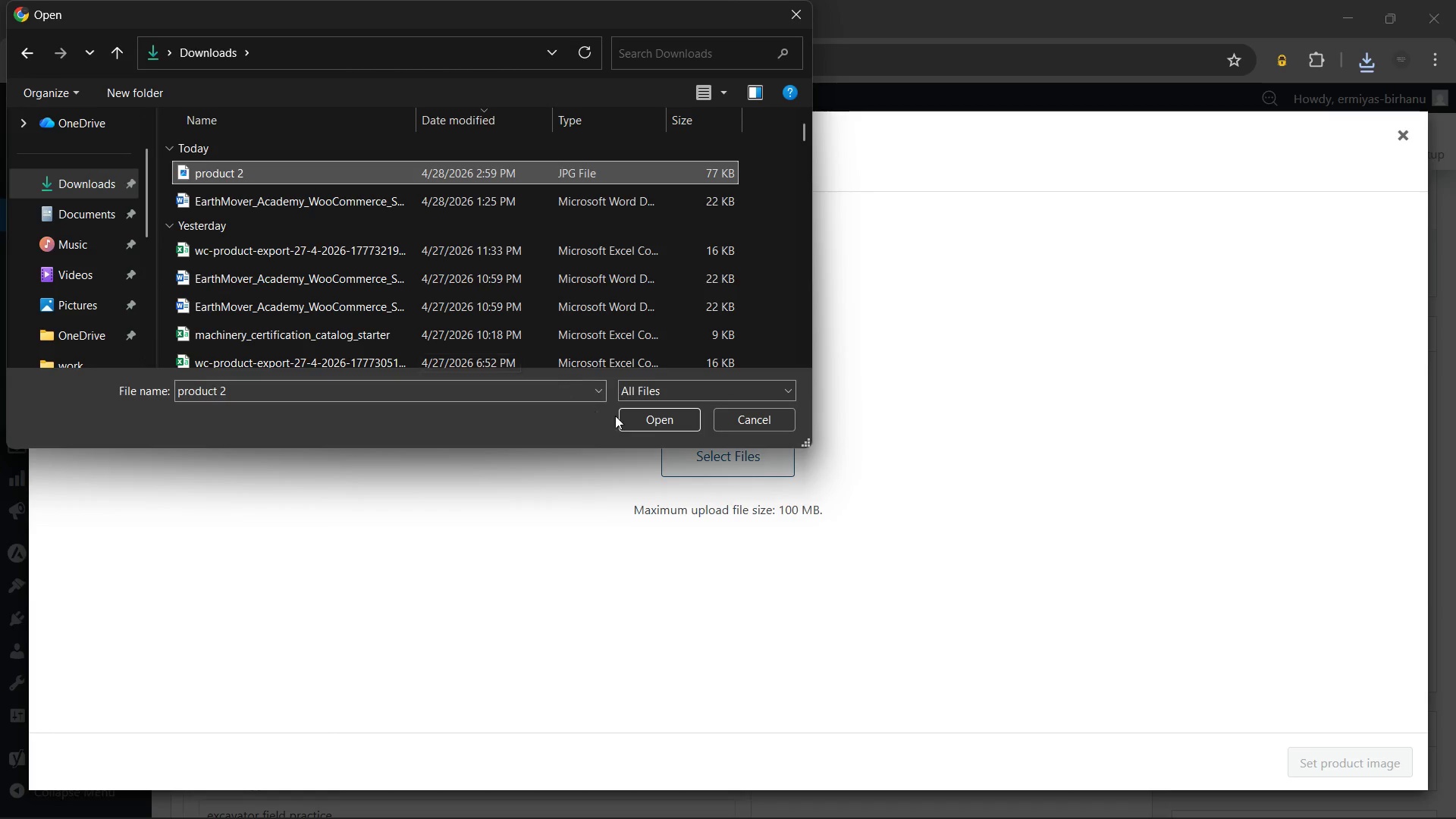 
left_click([651, 417])
 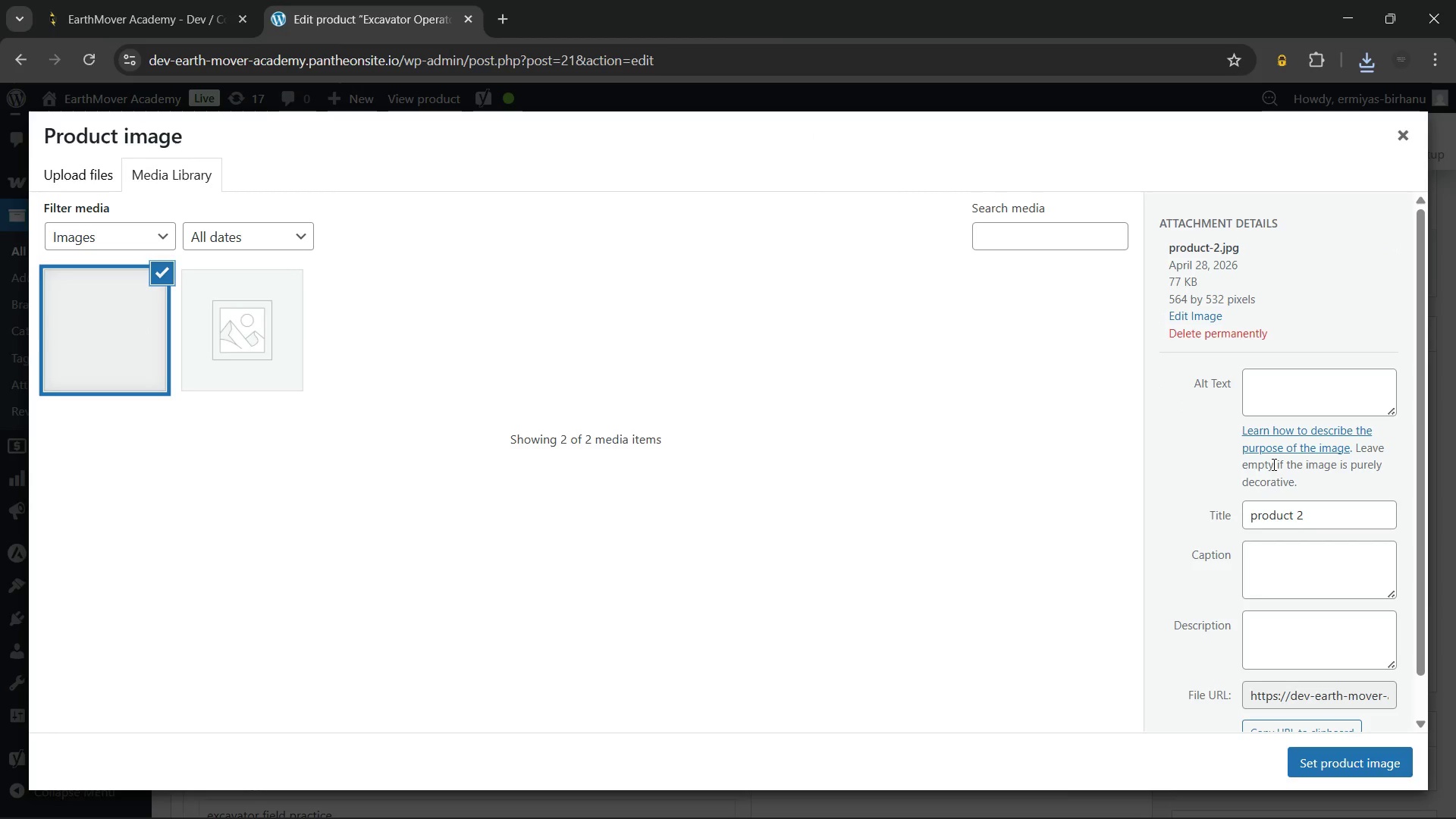 
left_click([1294, 400])
 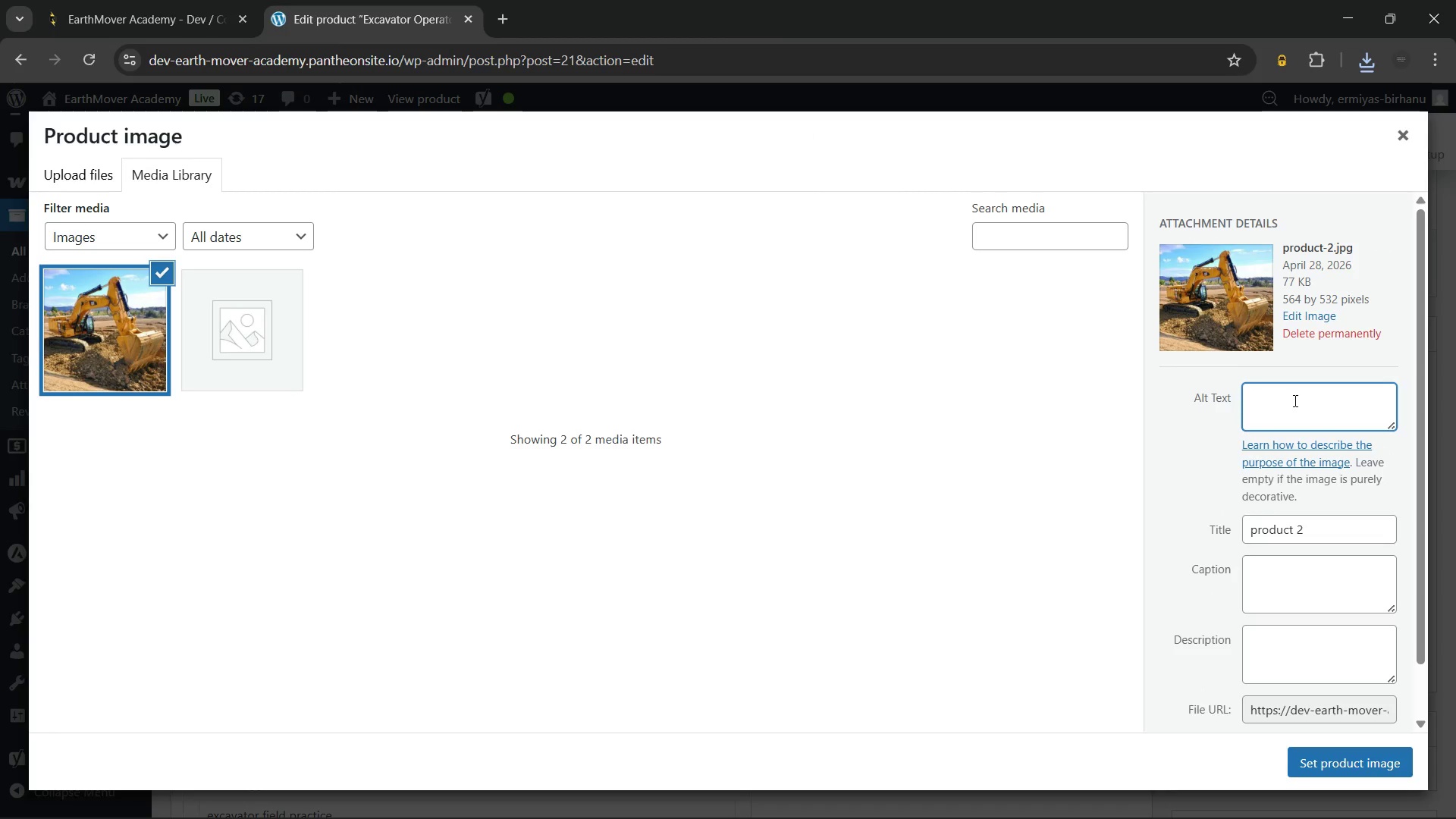 
key(Control+V)
 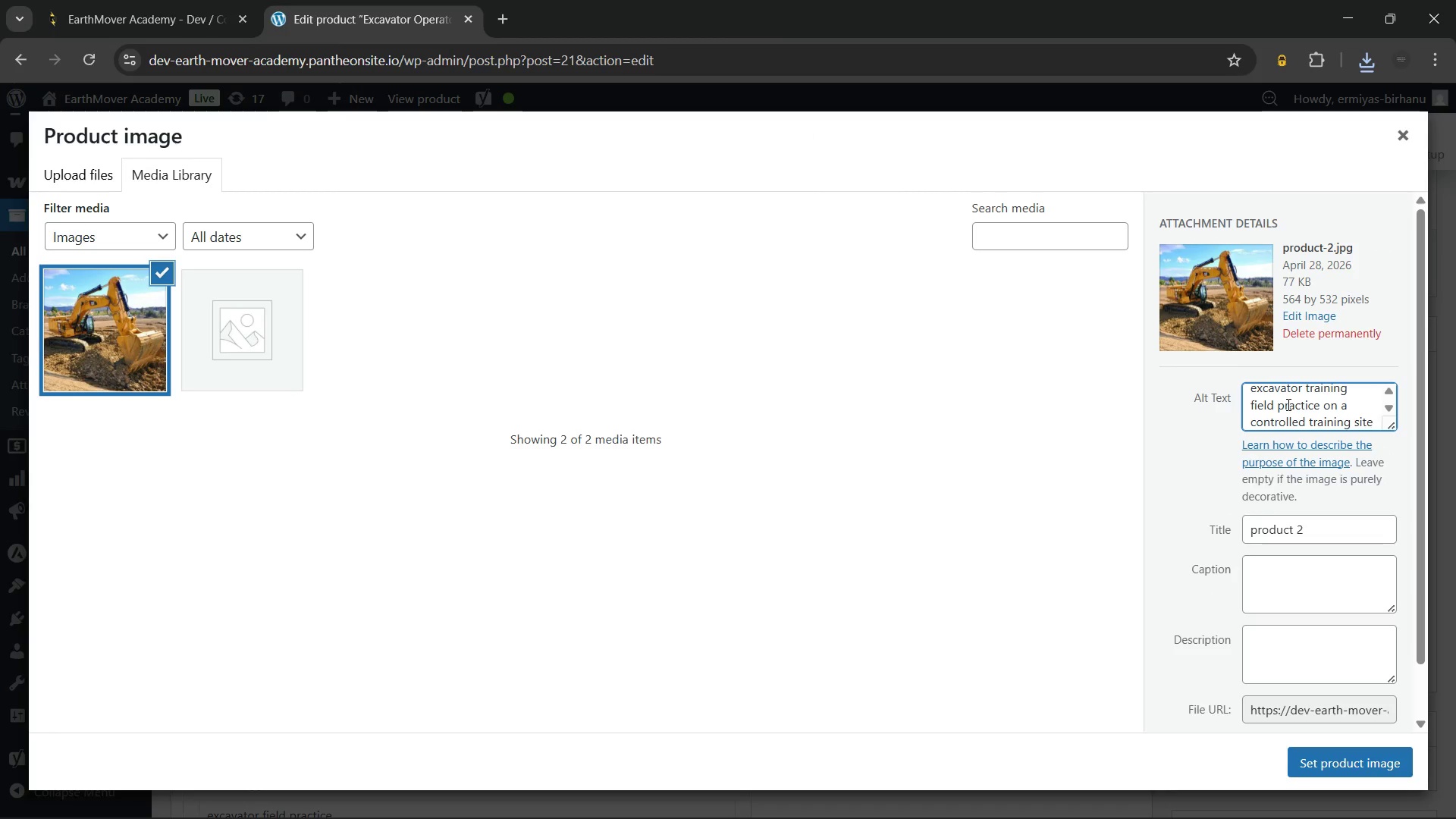 
scroll: coordinate [1287, 404], scroll_direction: up, amount: 3.0
 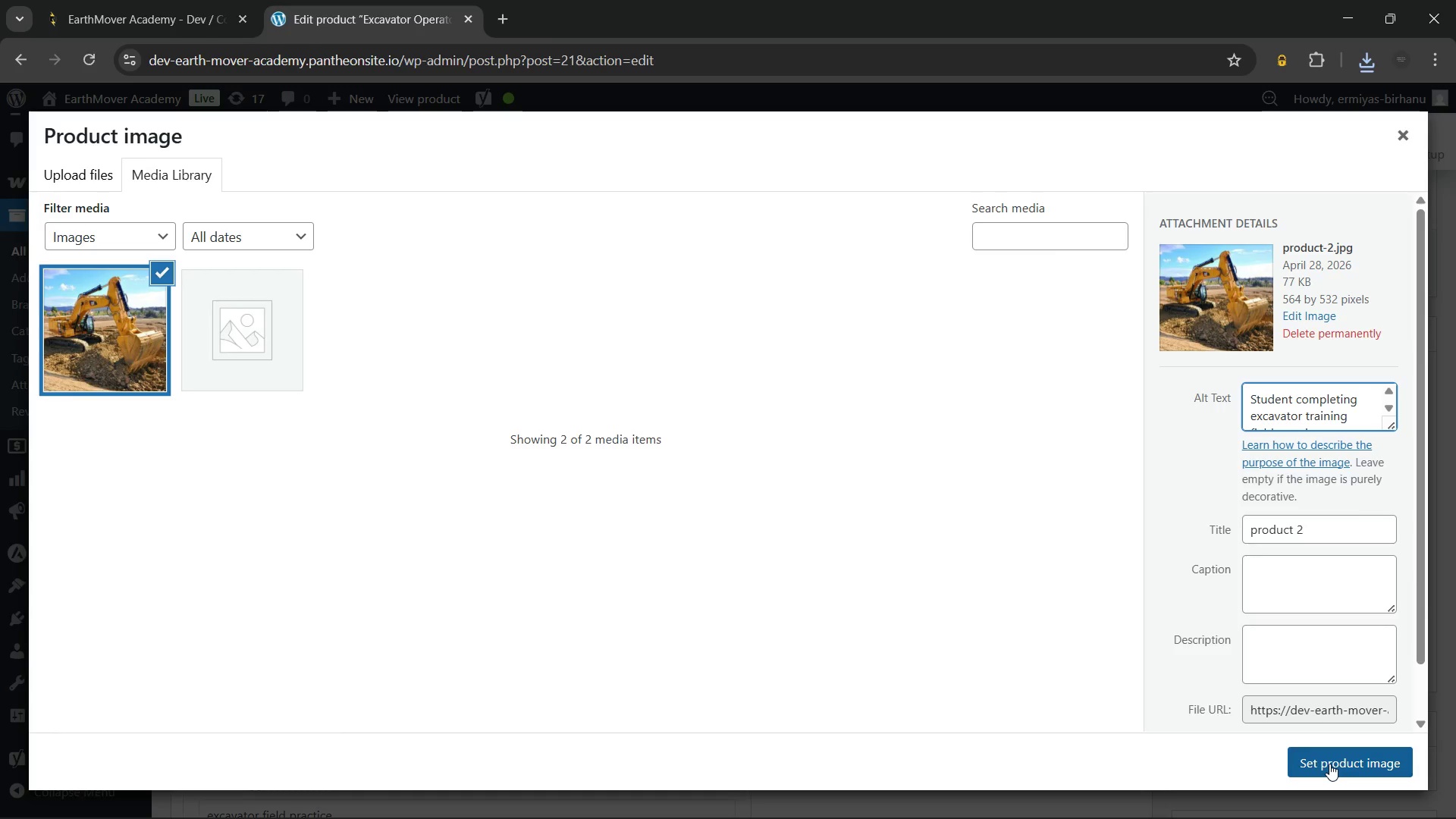 
left_click([1329, 764])
 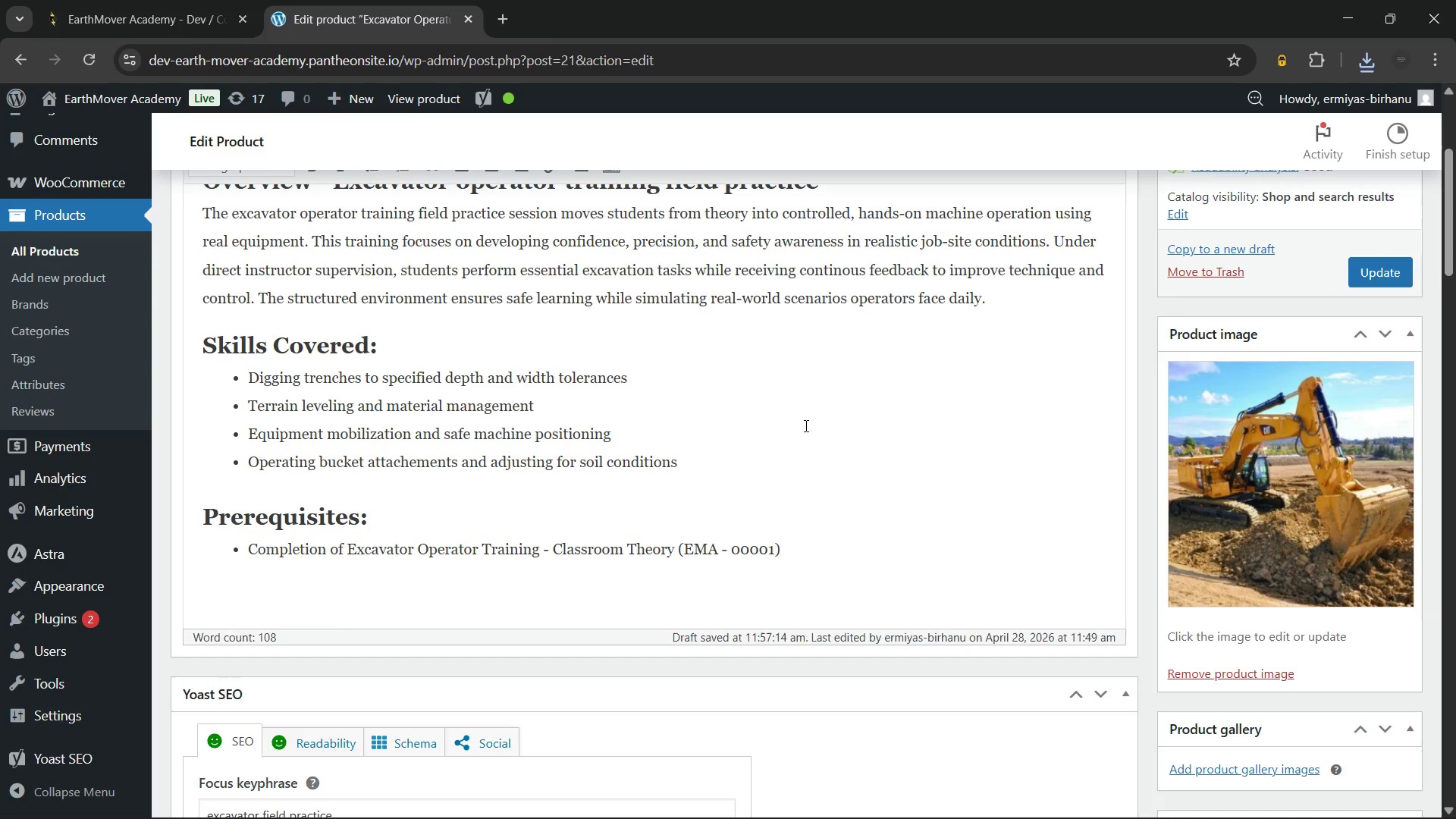 
left_click([751, 428])
 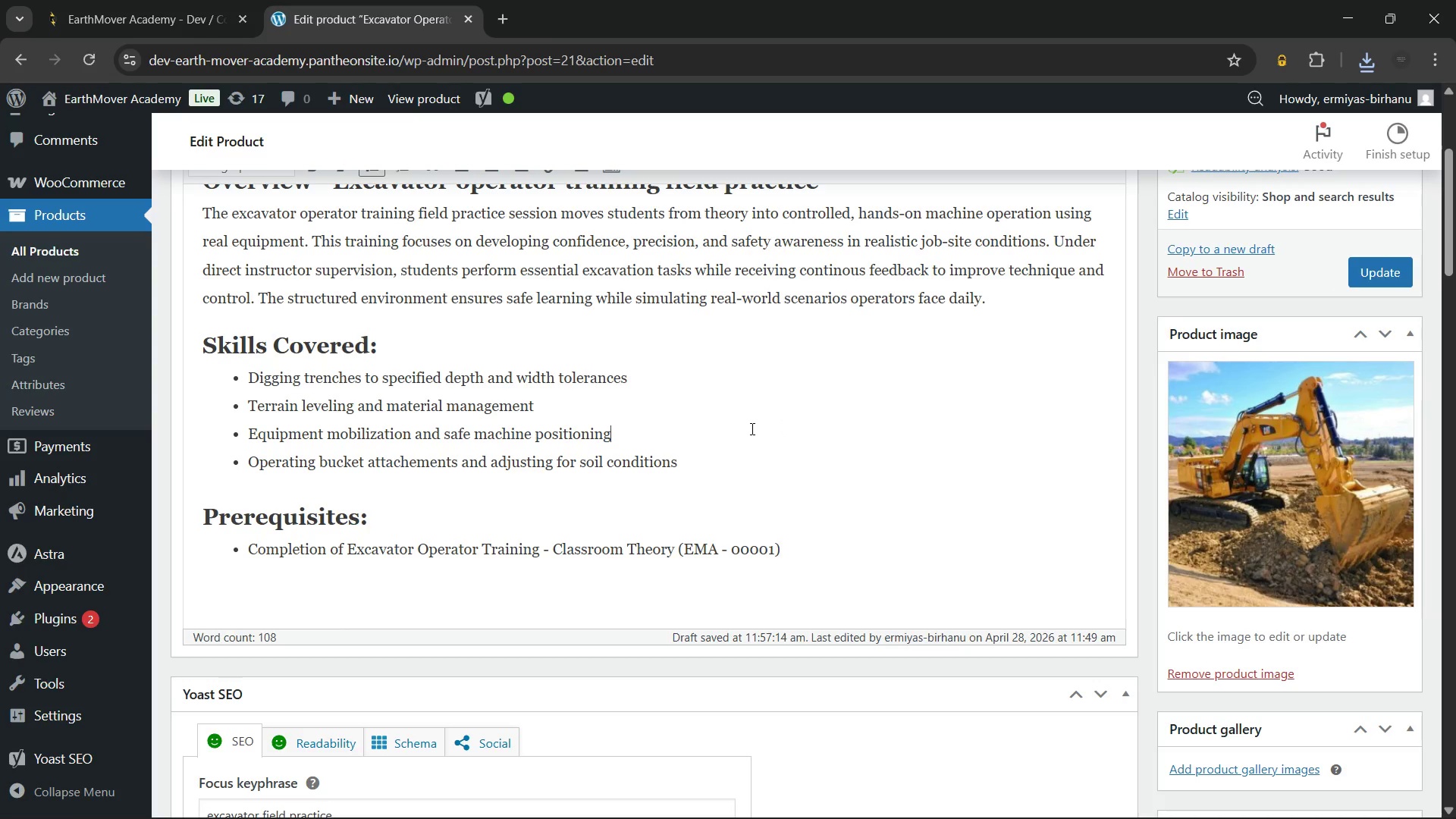 
scroll: coordinate [748, 418], scroll_direction: none, amount: 0.0
 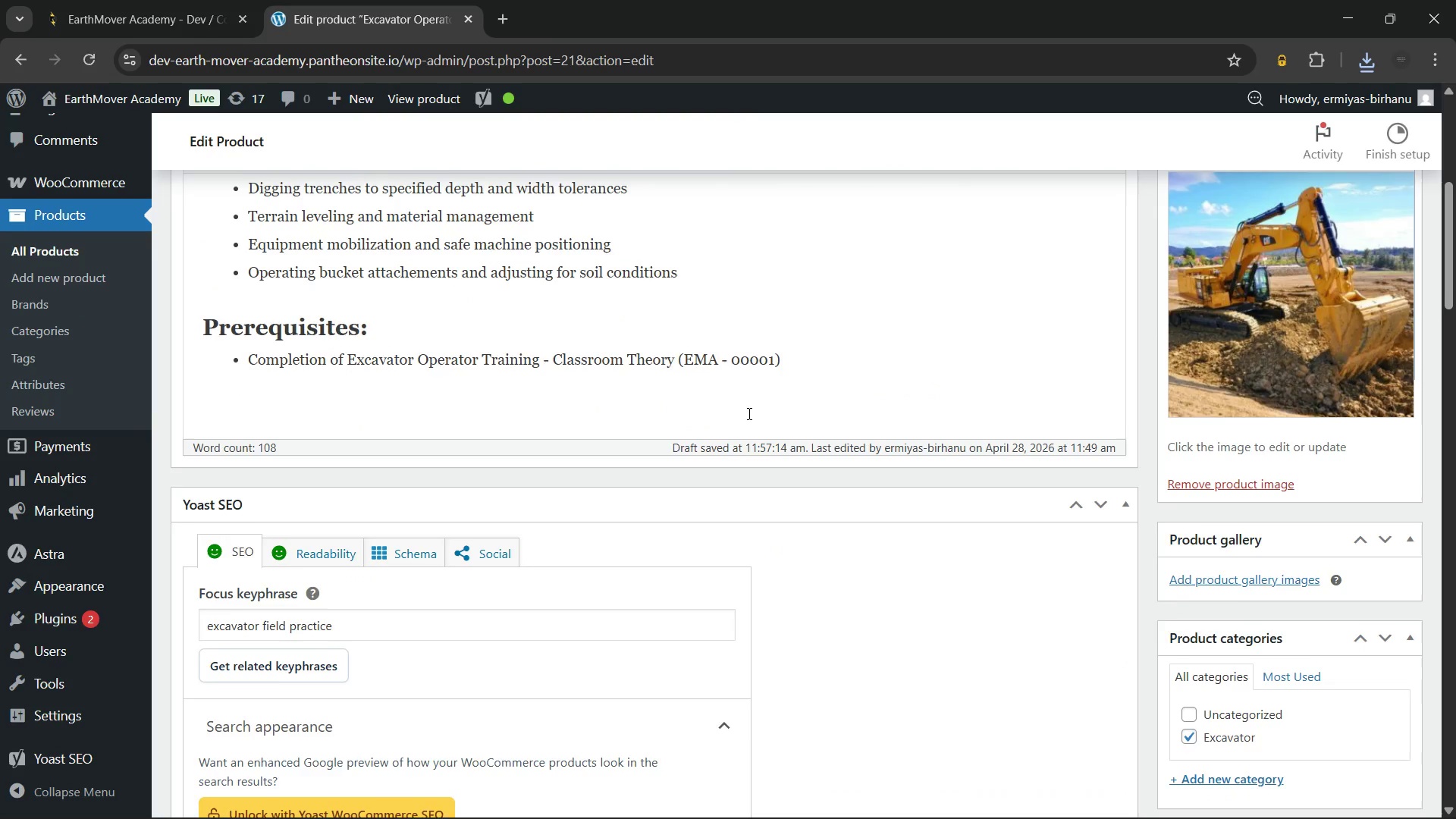 
scroll: coordinate [744, 406], scroll_direction: down, amount: 25.0
 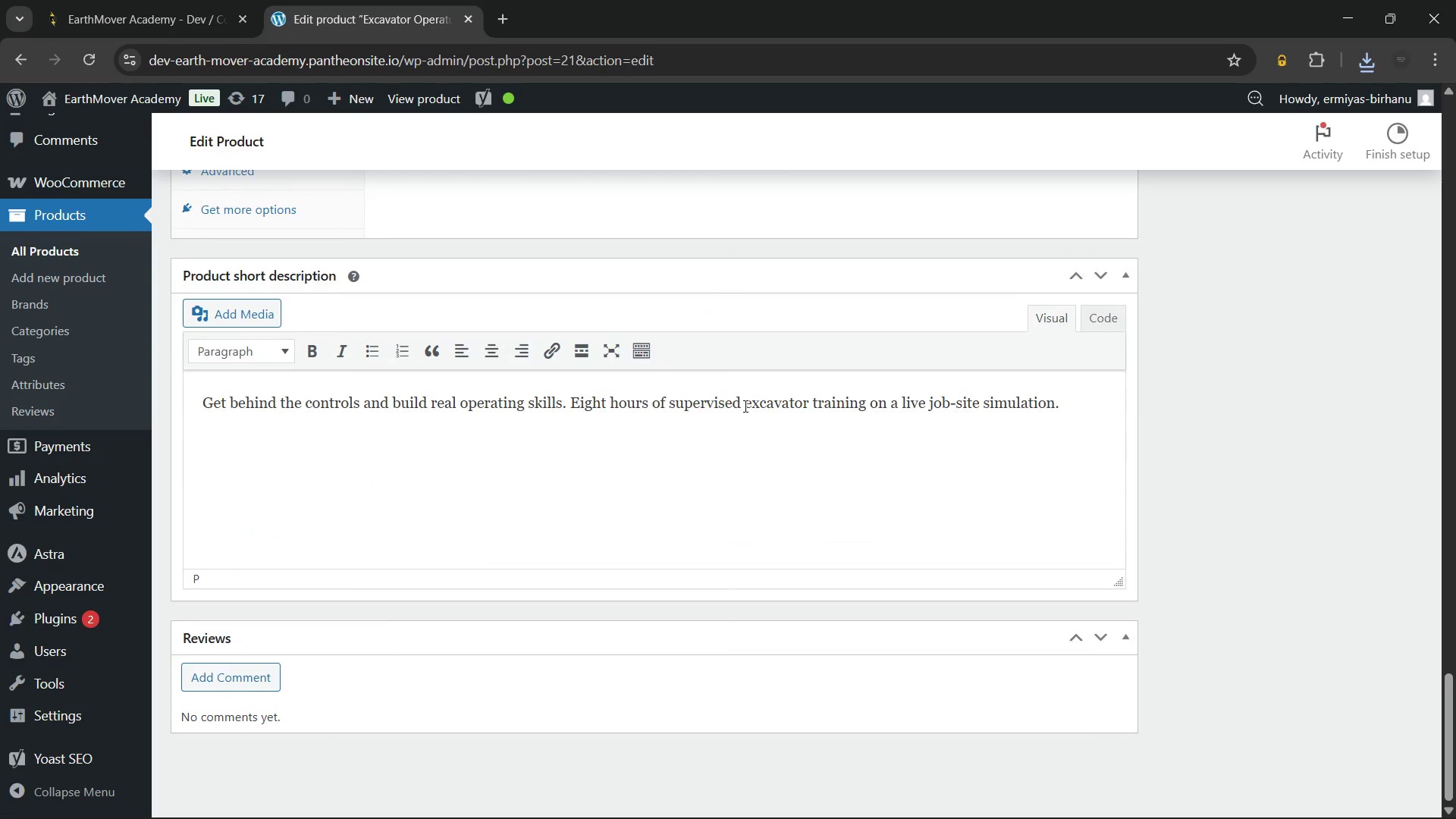 
scroll: coordinate [744, 406], scroll_direction: up, amount: 41.0
 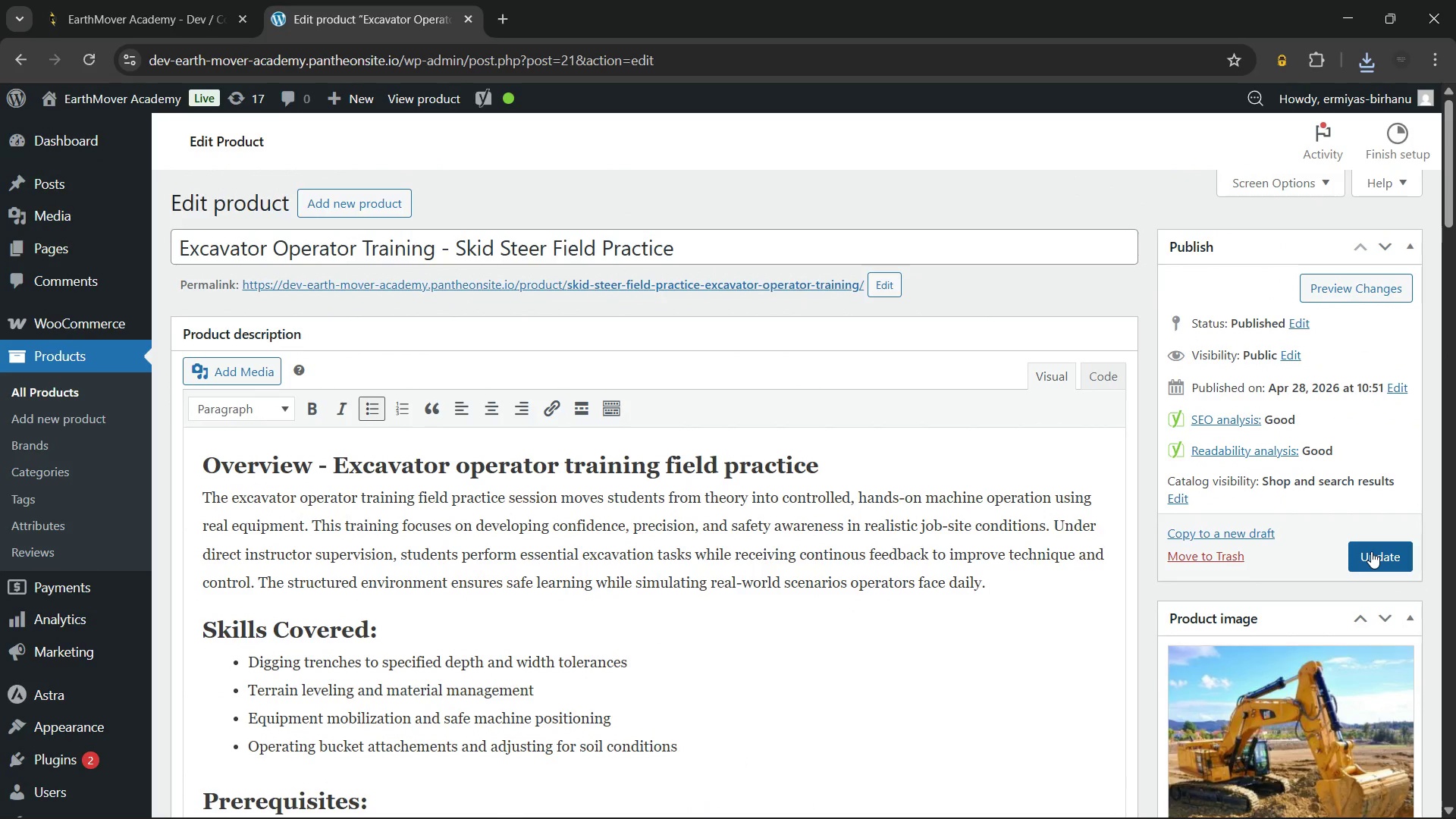 
left_click([1371, 551])
 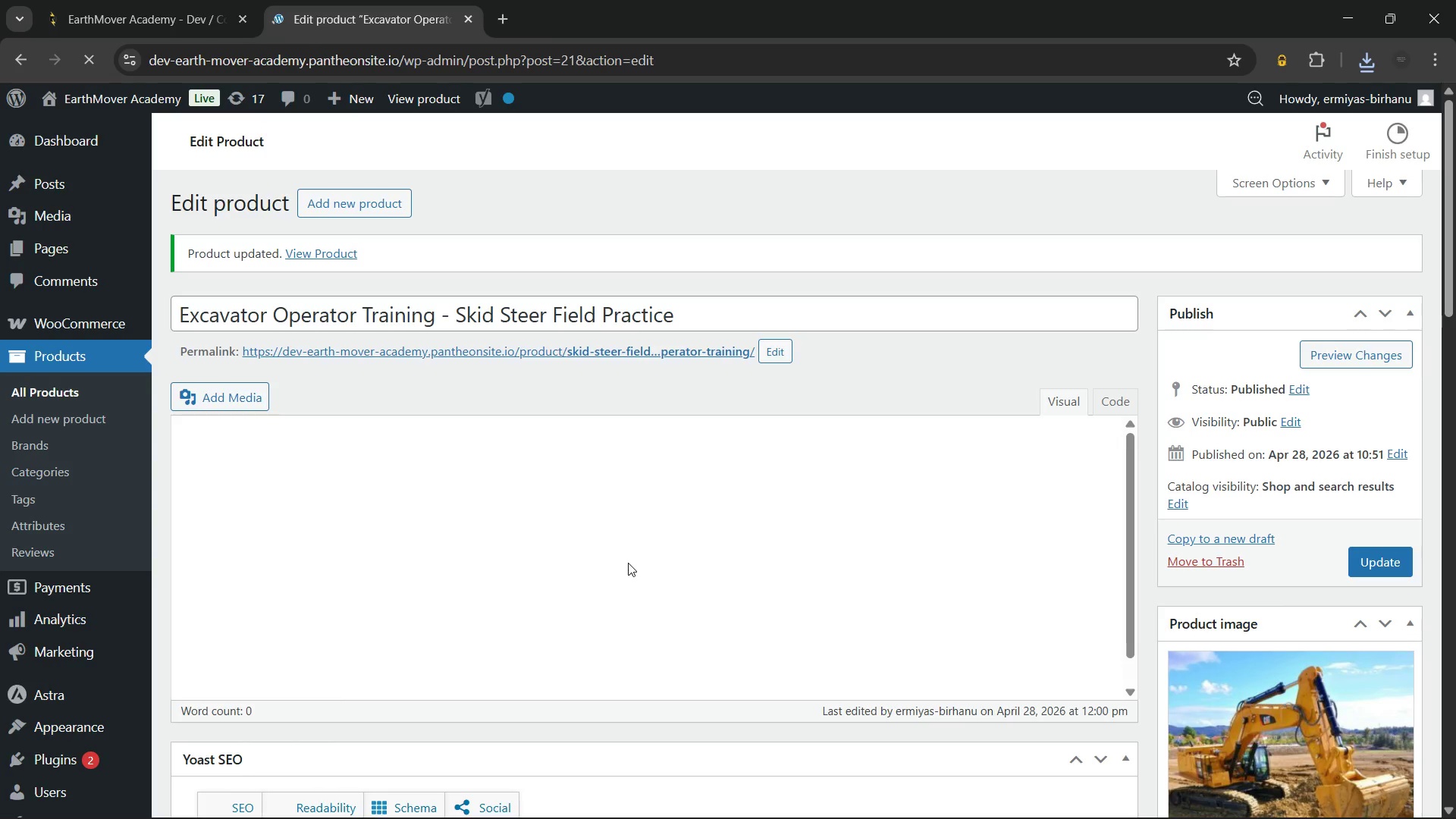 
wait(15.72)
 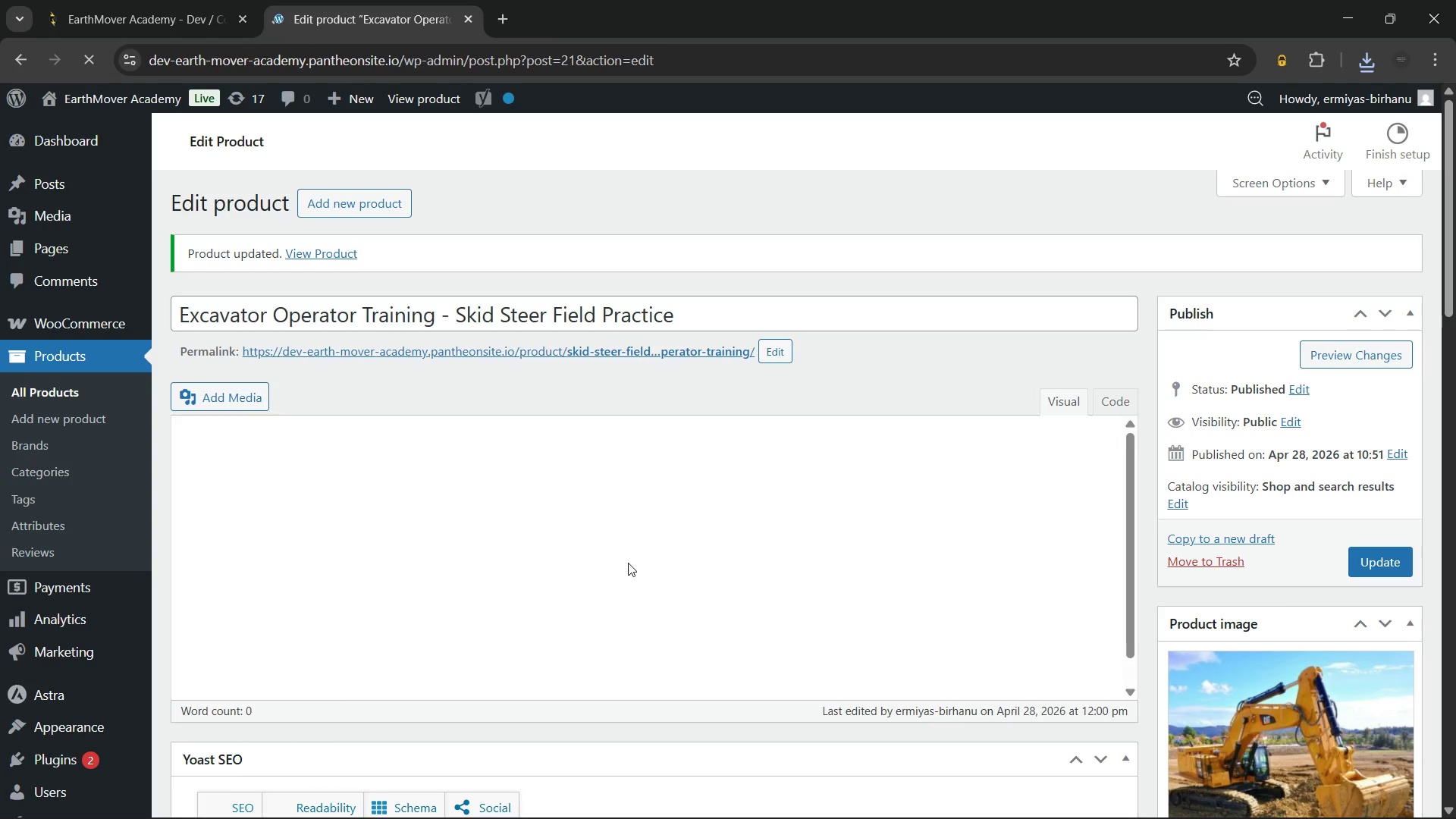 
left_click([67, 355])
 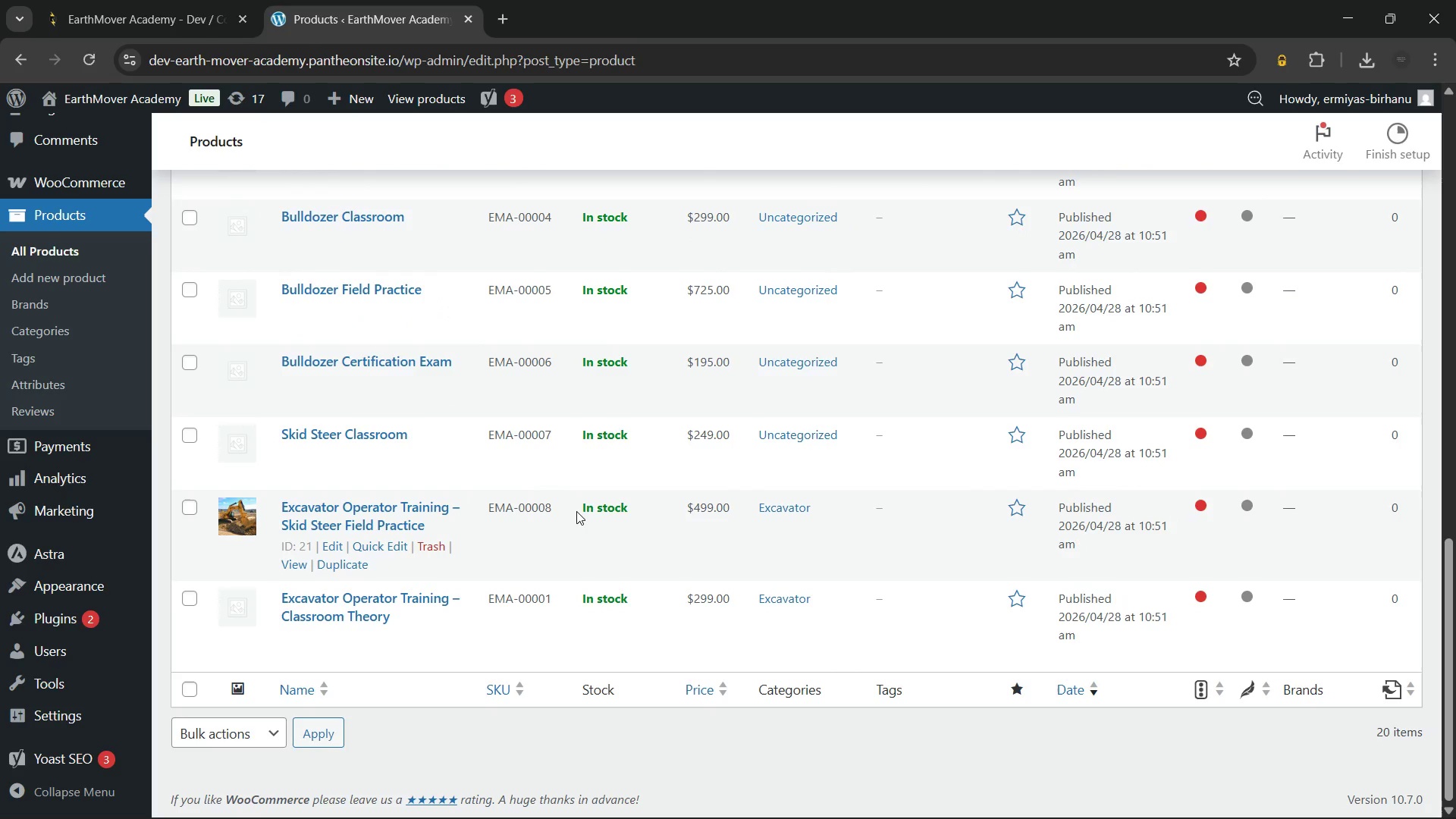 
wait(17.27)
 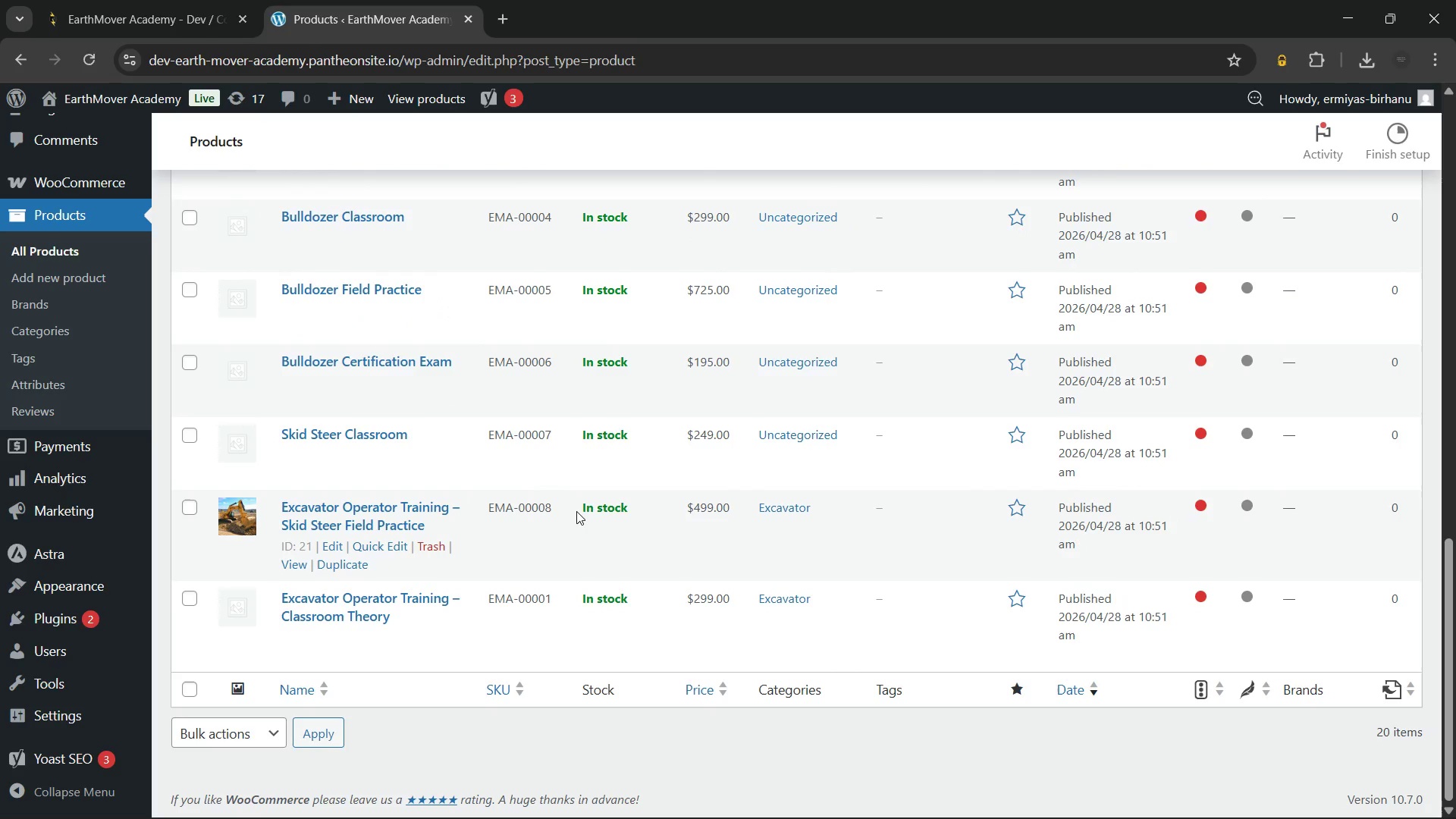 
left_click([358, 528])
 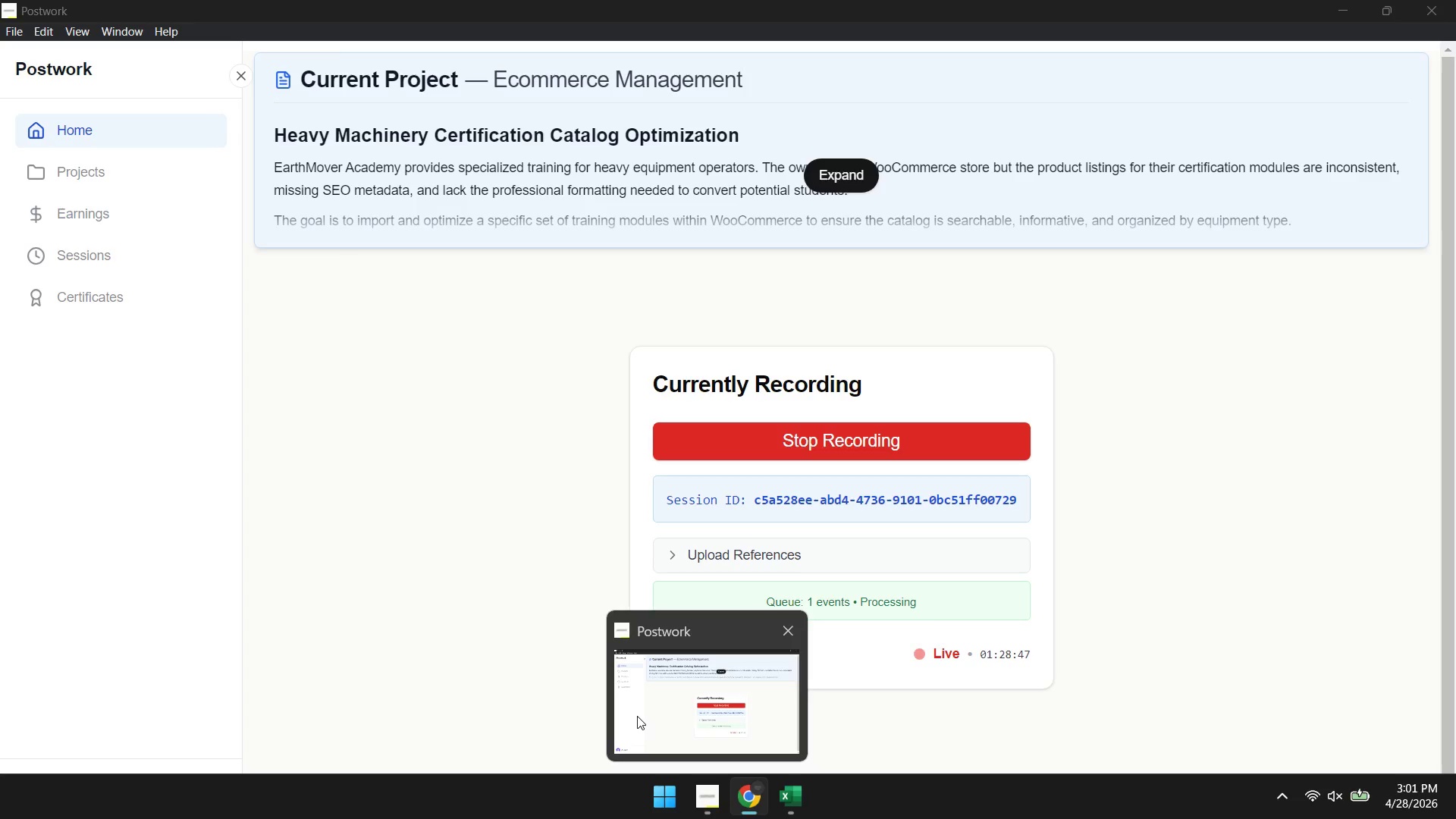 
wait(43.69)
 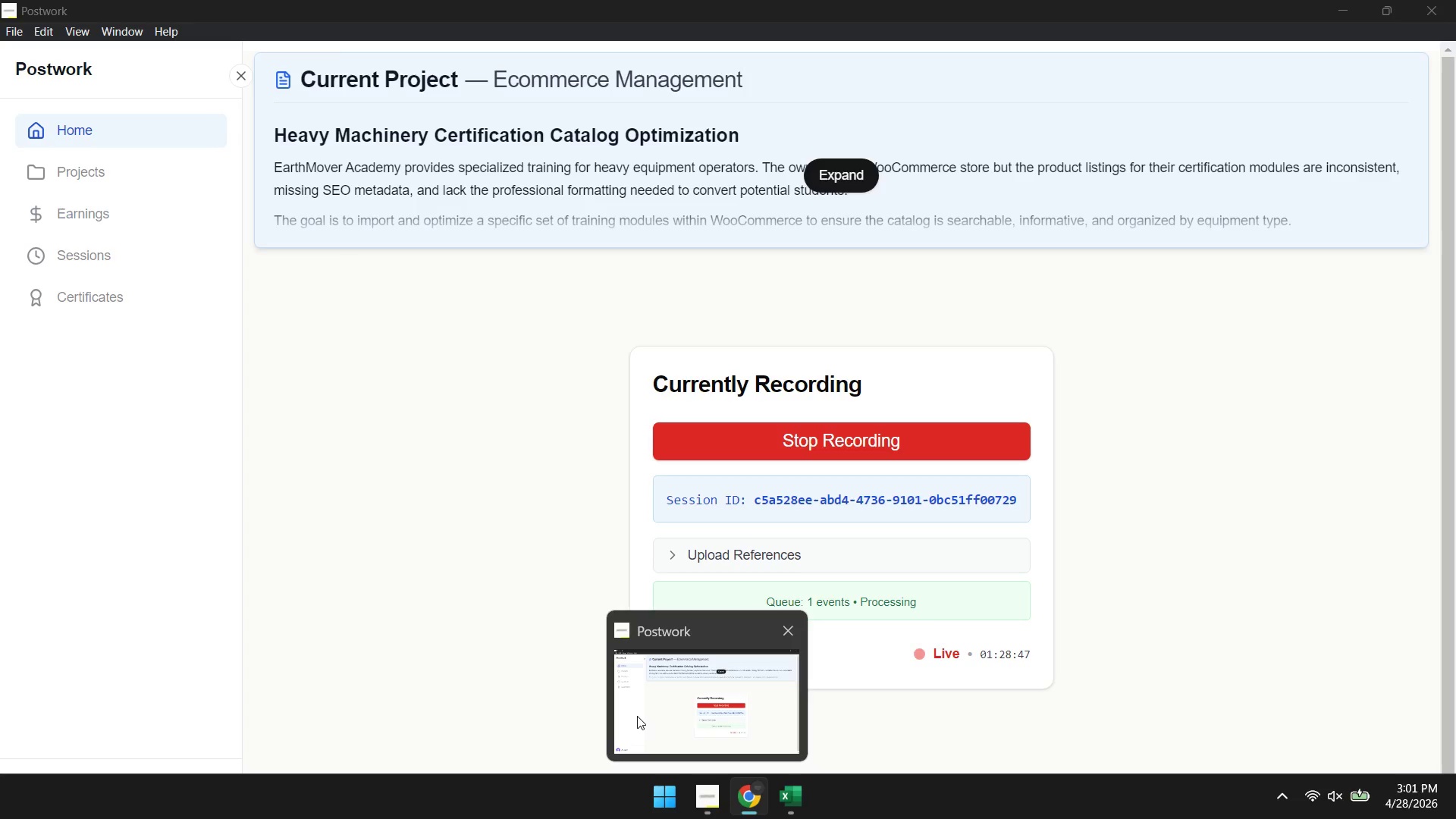 
left_click([937, 458])
 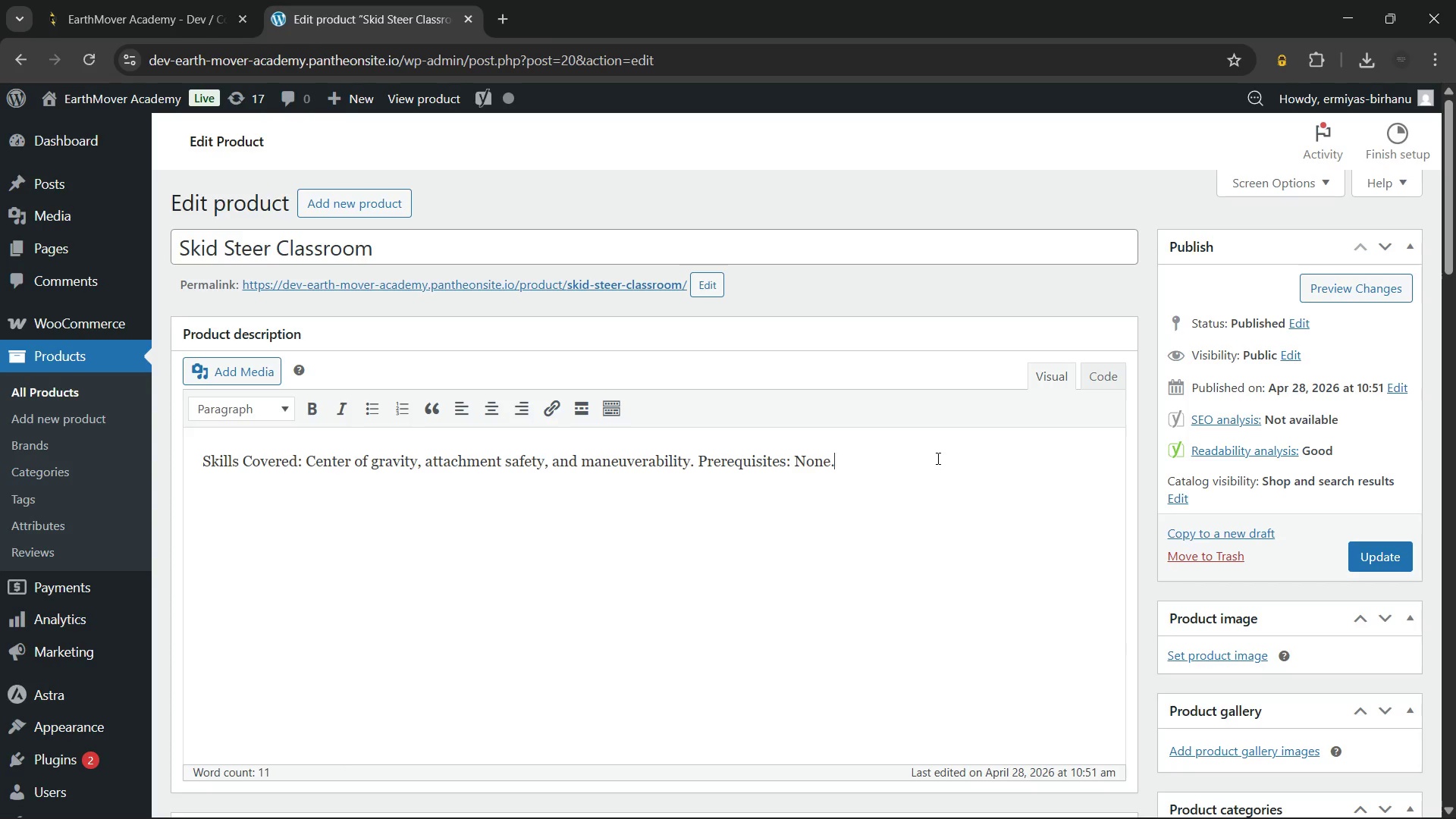 
wait(64.39)
 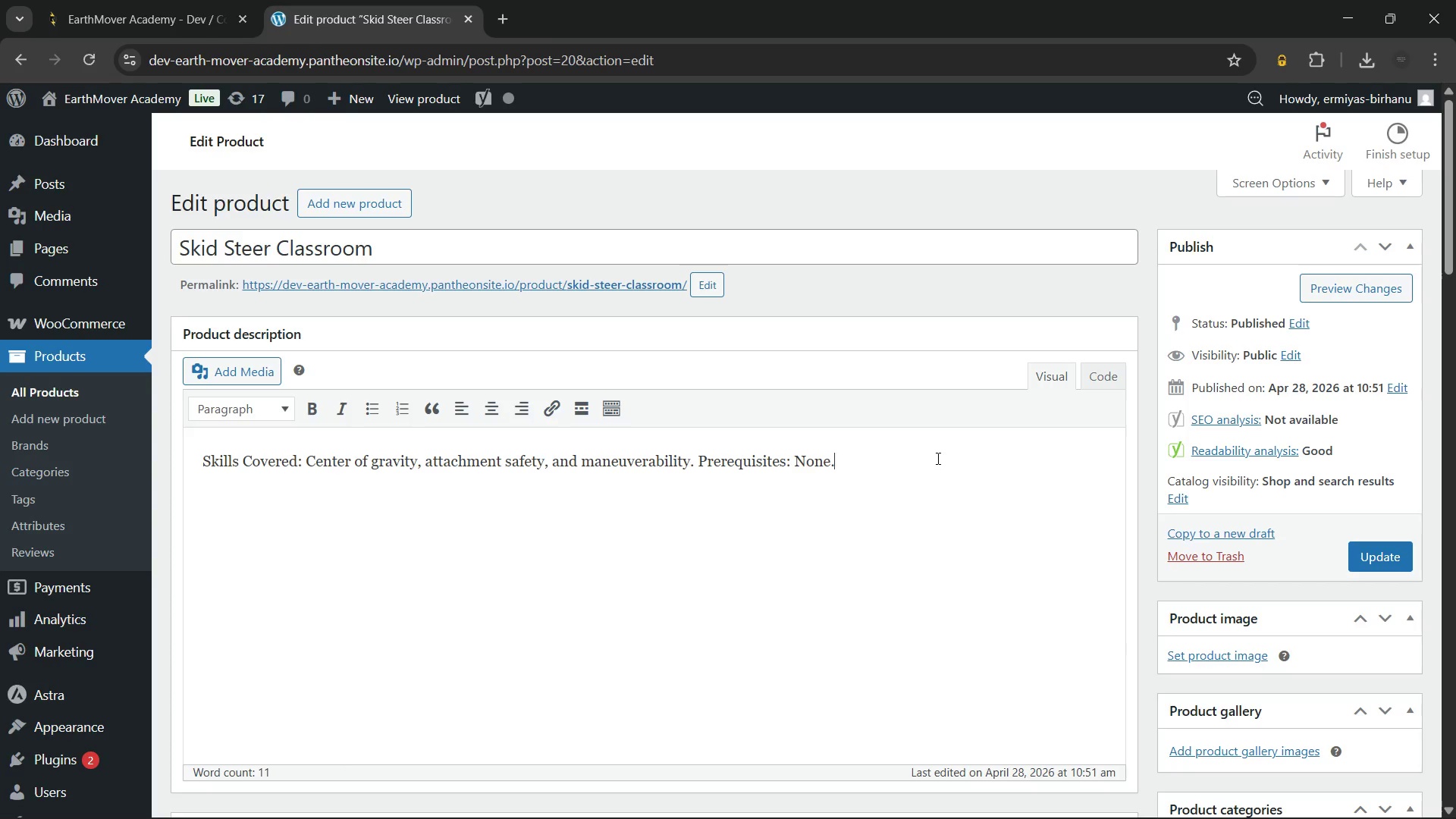 
left_click([30, 388])
 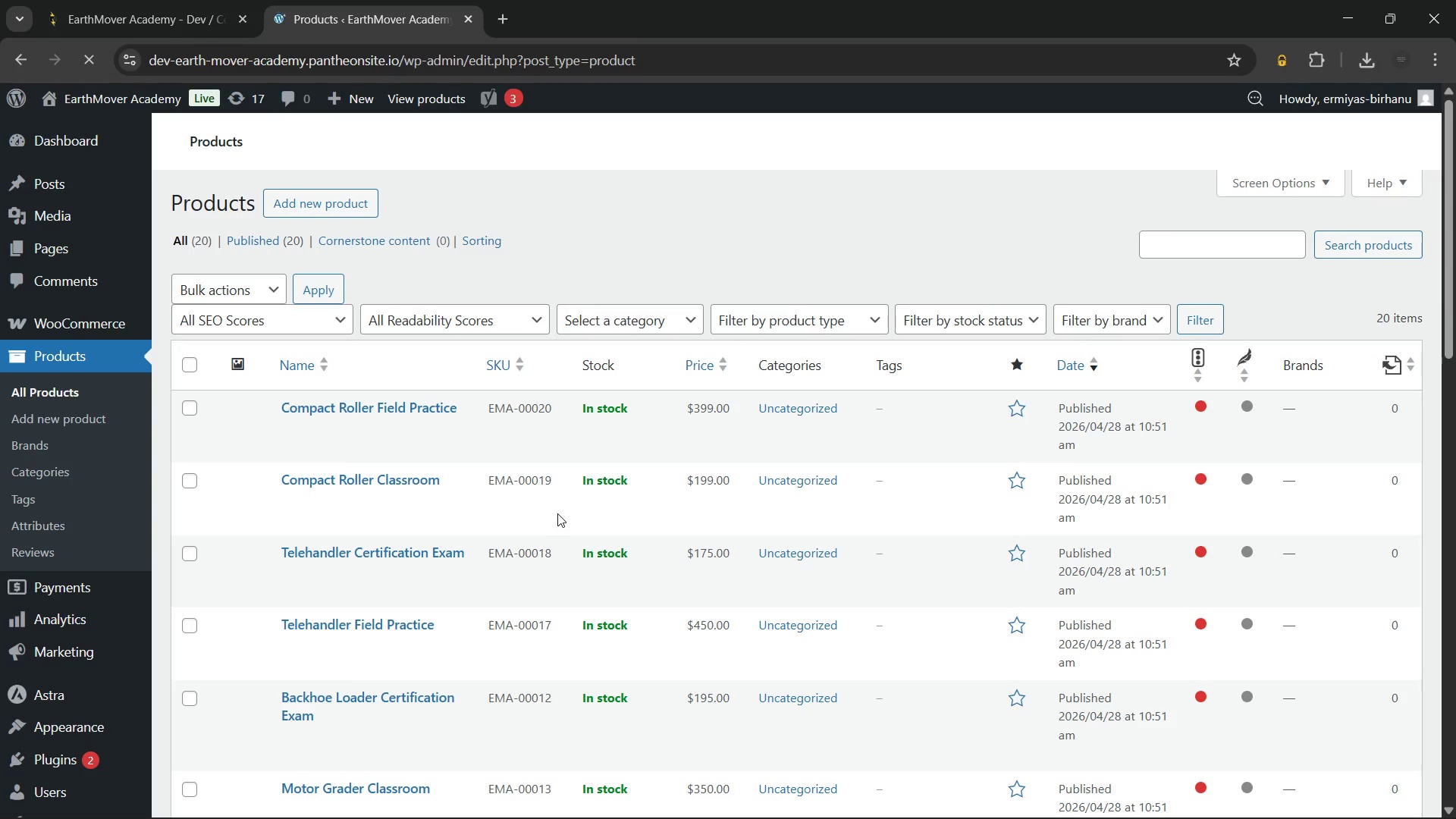 
wait(14.41)
 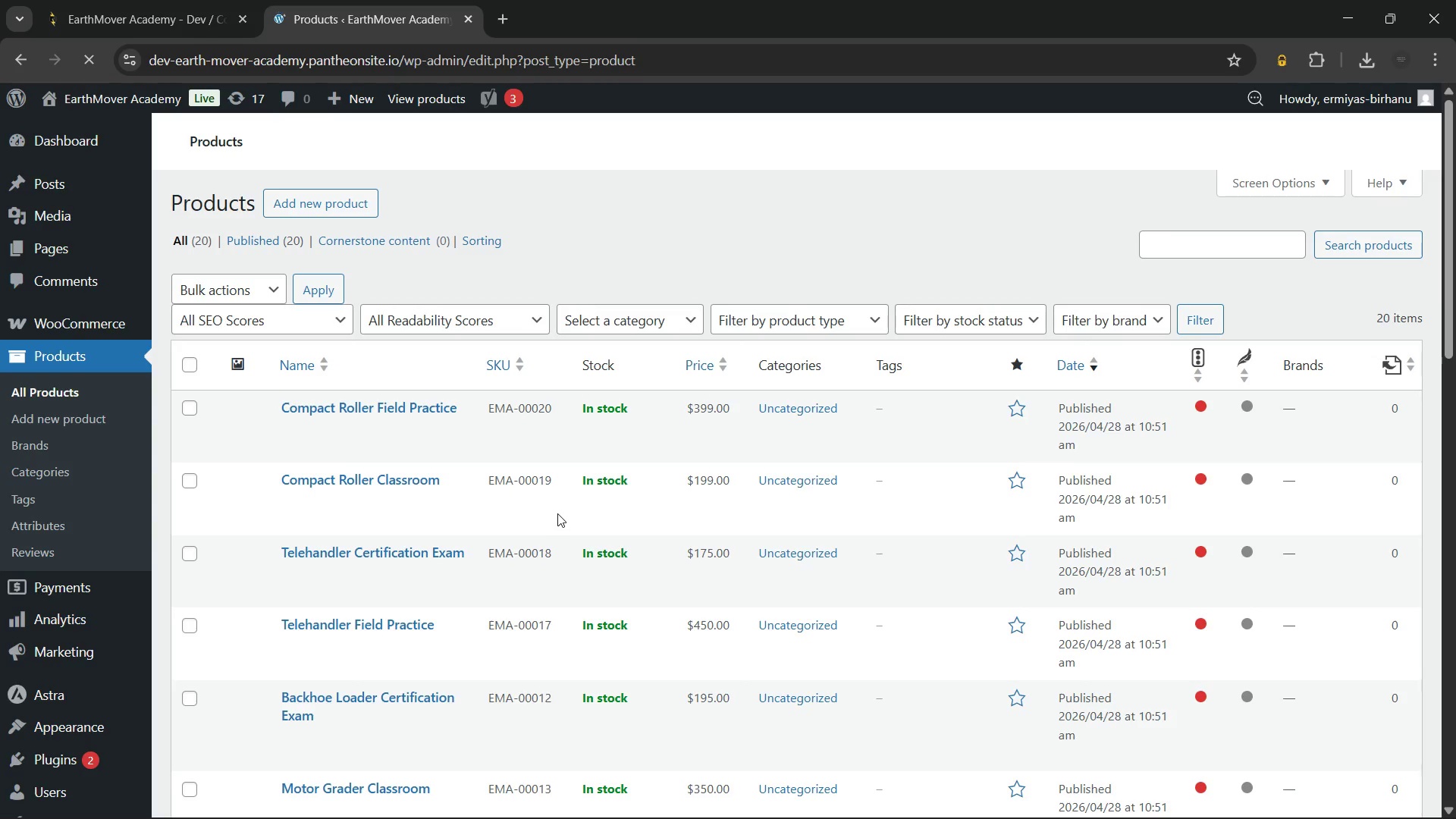 
scroll: coordinate [557, 513], scroll_direction: down, amount: 10.0
 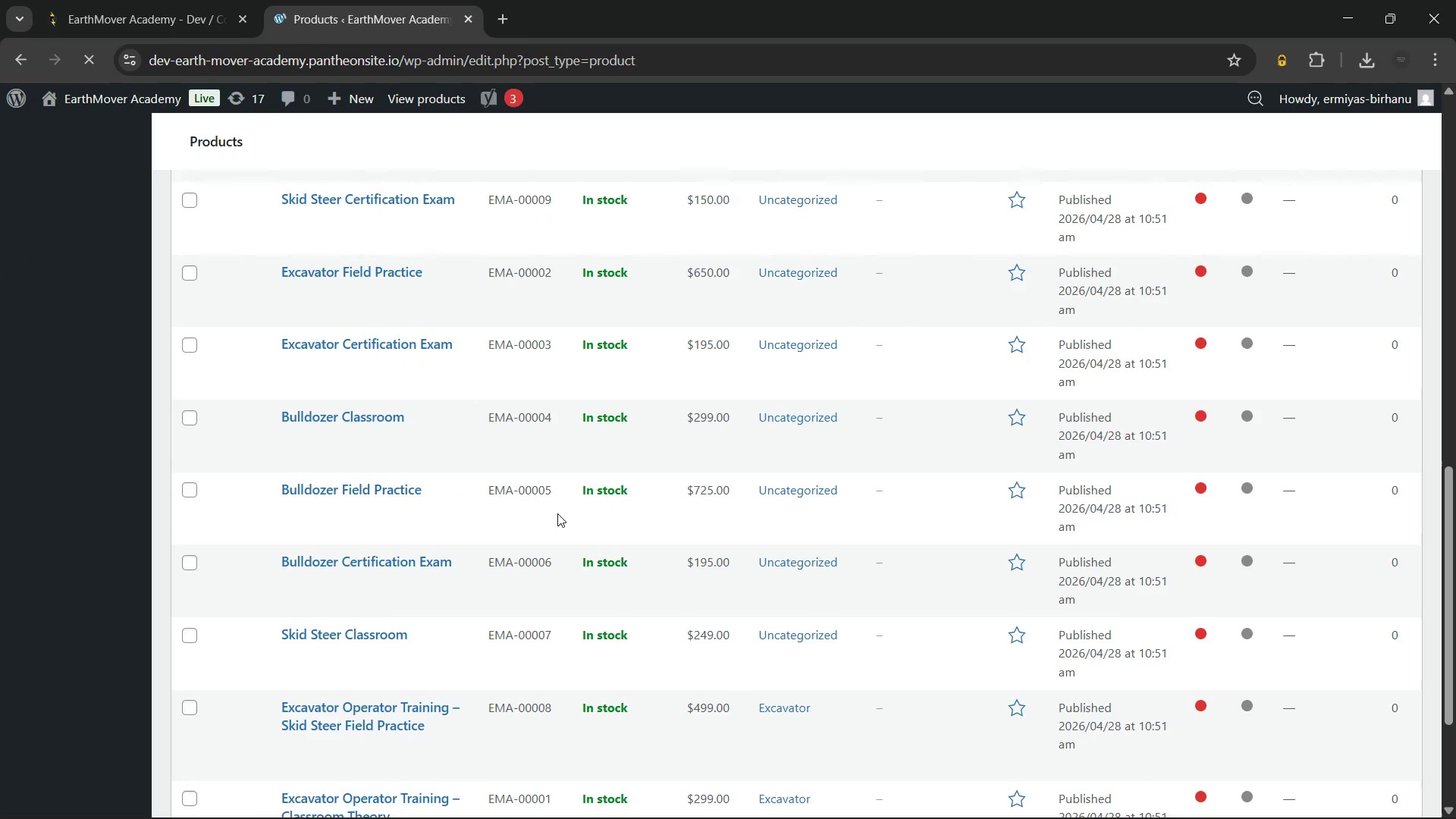 
mouse_move([466, 649])
 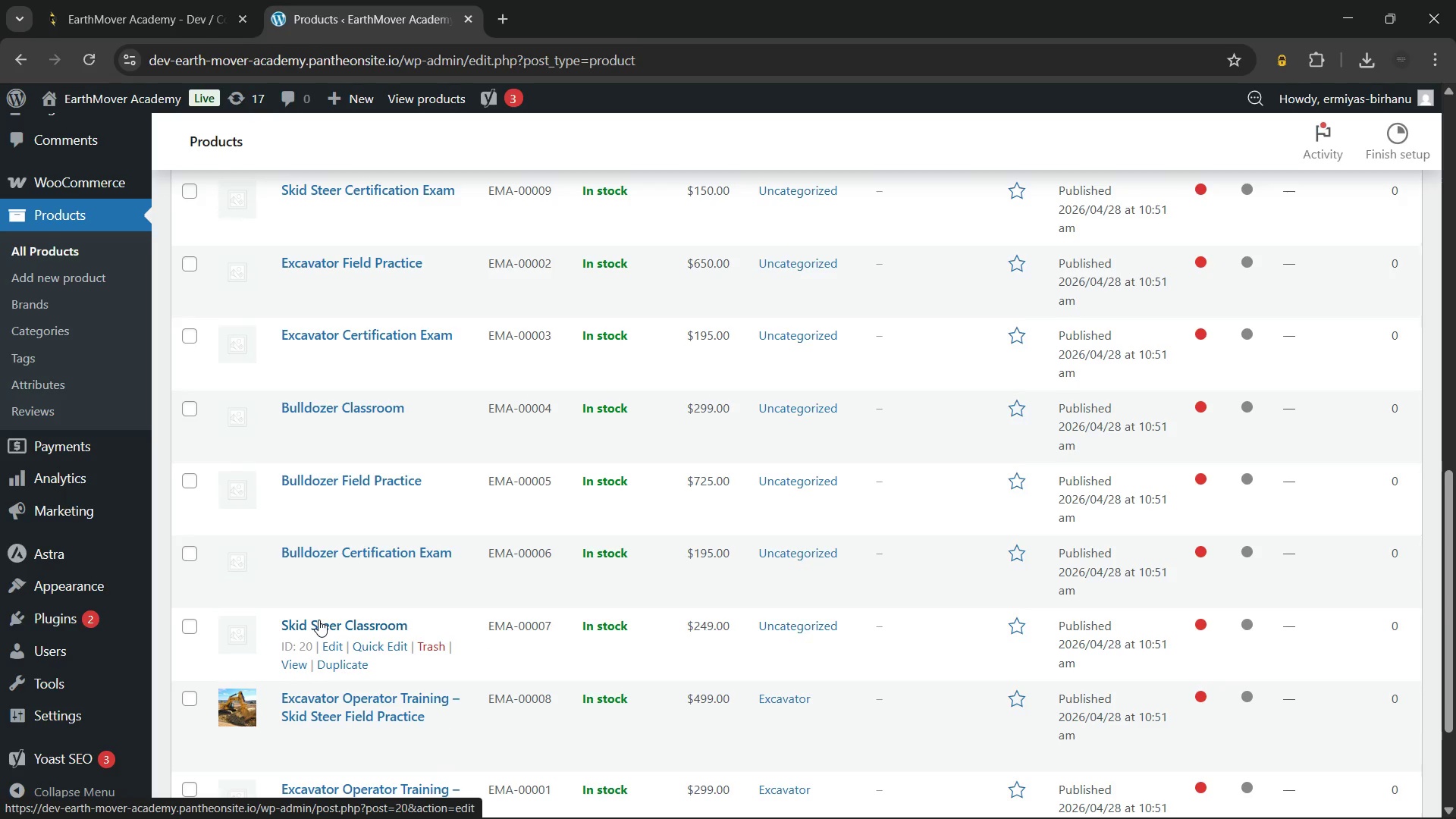 
left_click([318, 620])
 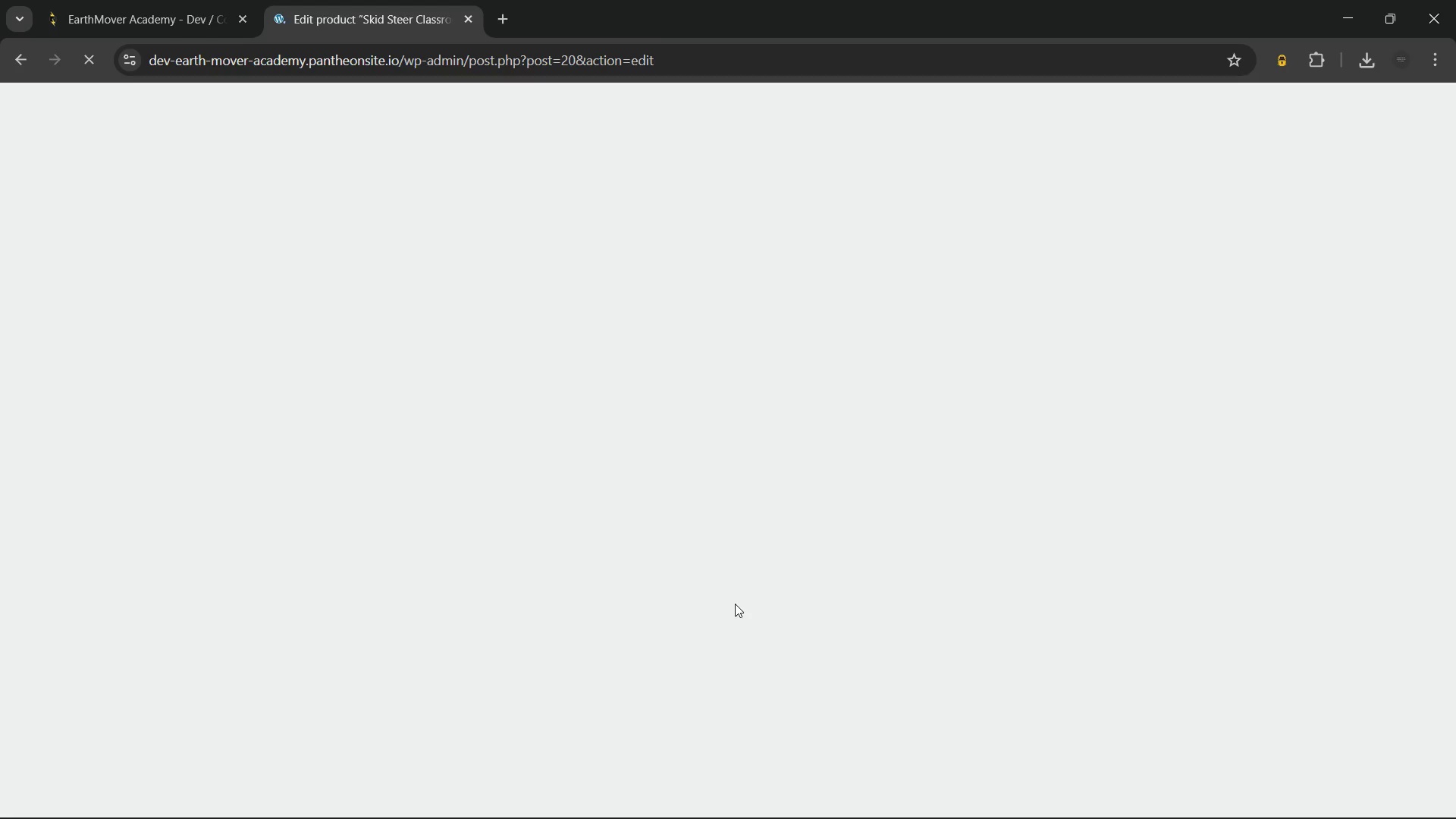 
wait(7.28)
 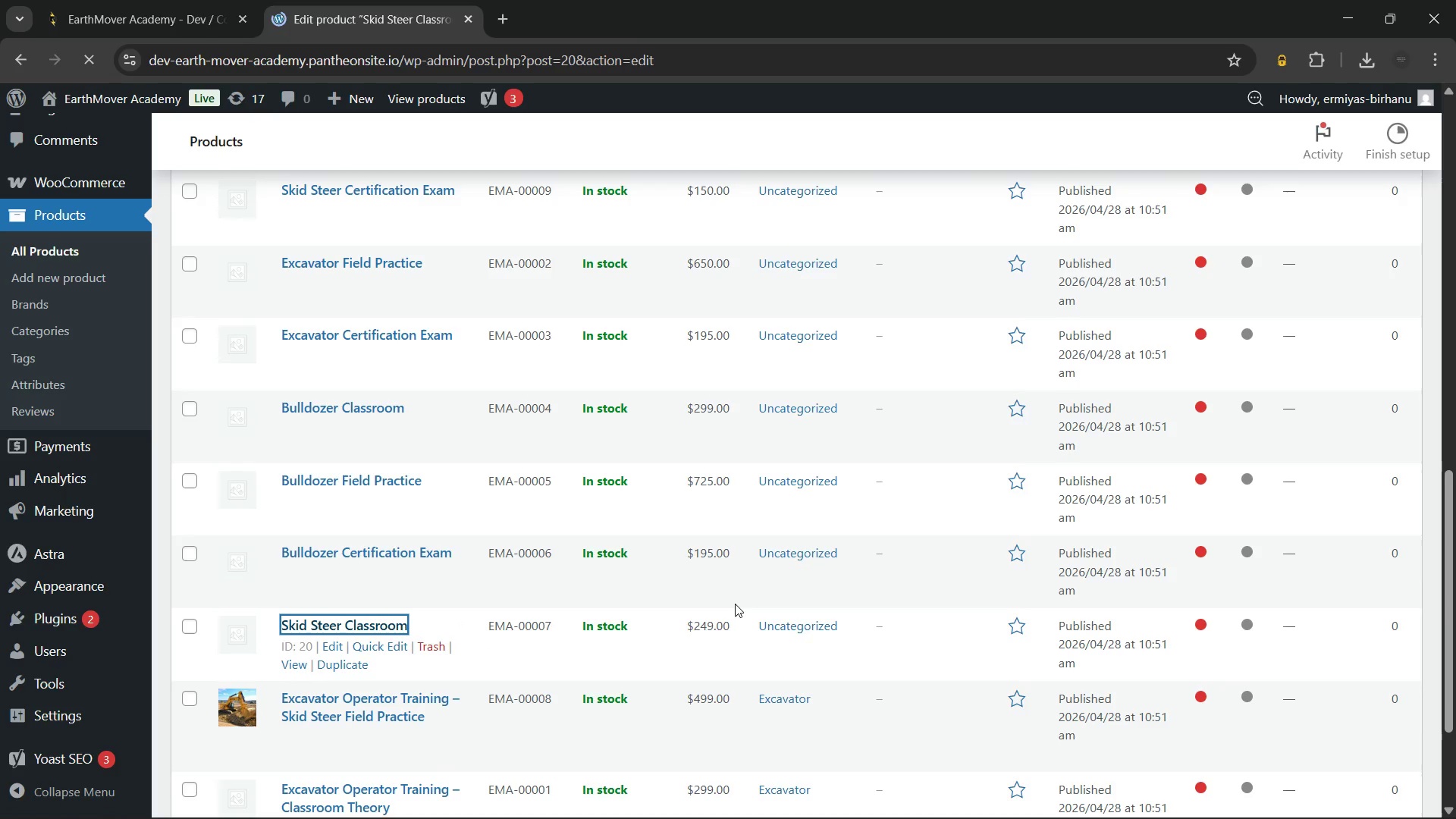 
mouse_move([695, 796])
 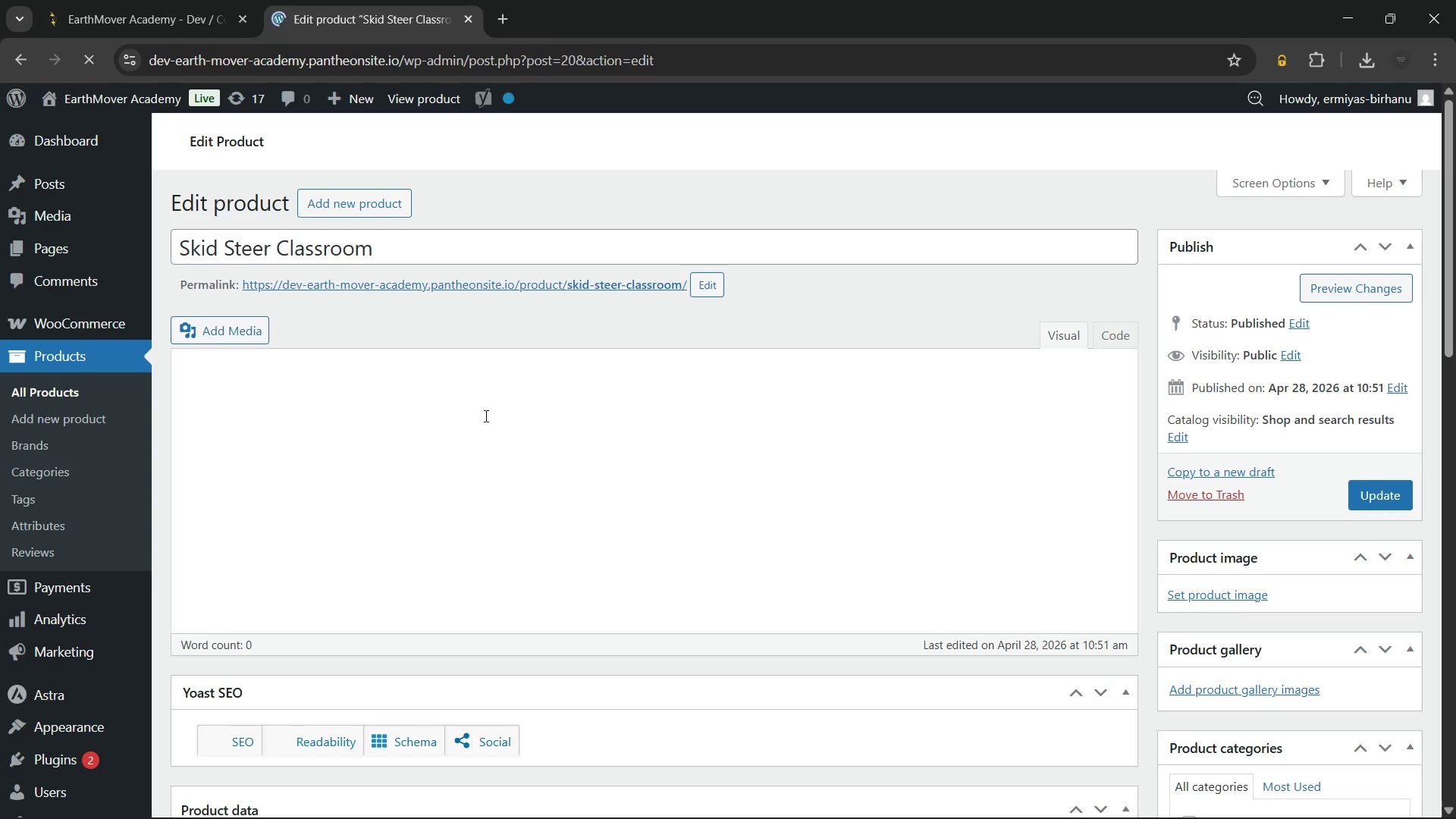 
wait(26.5)
 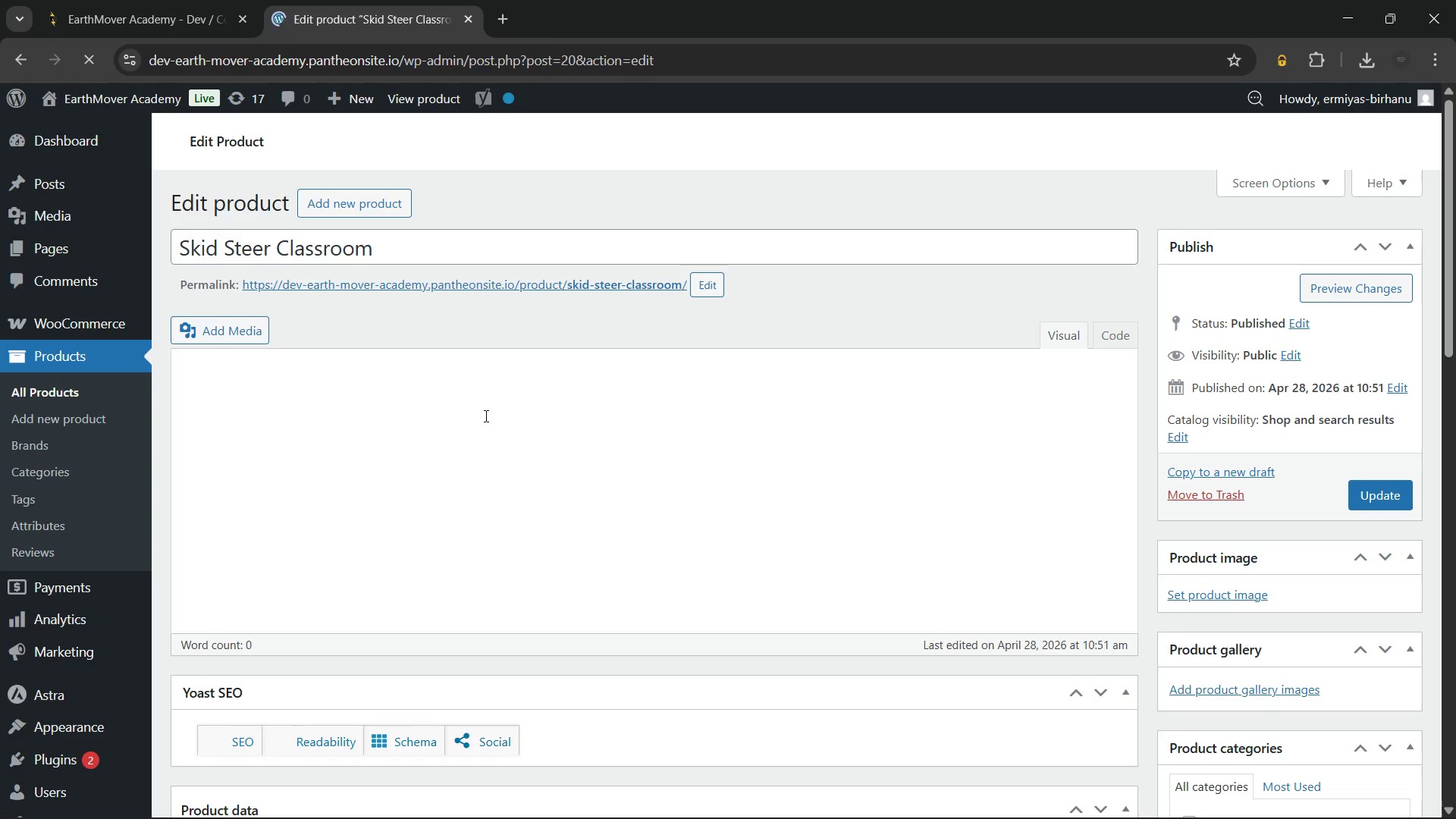 
left_click([404, 236])
 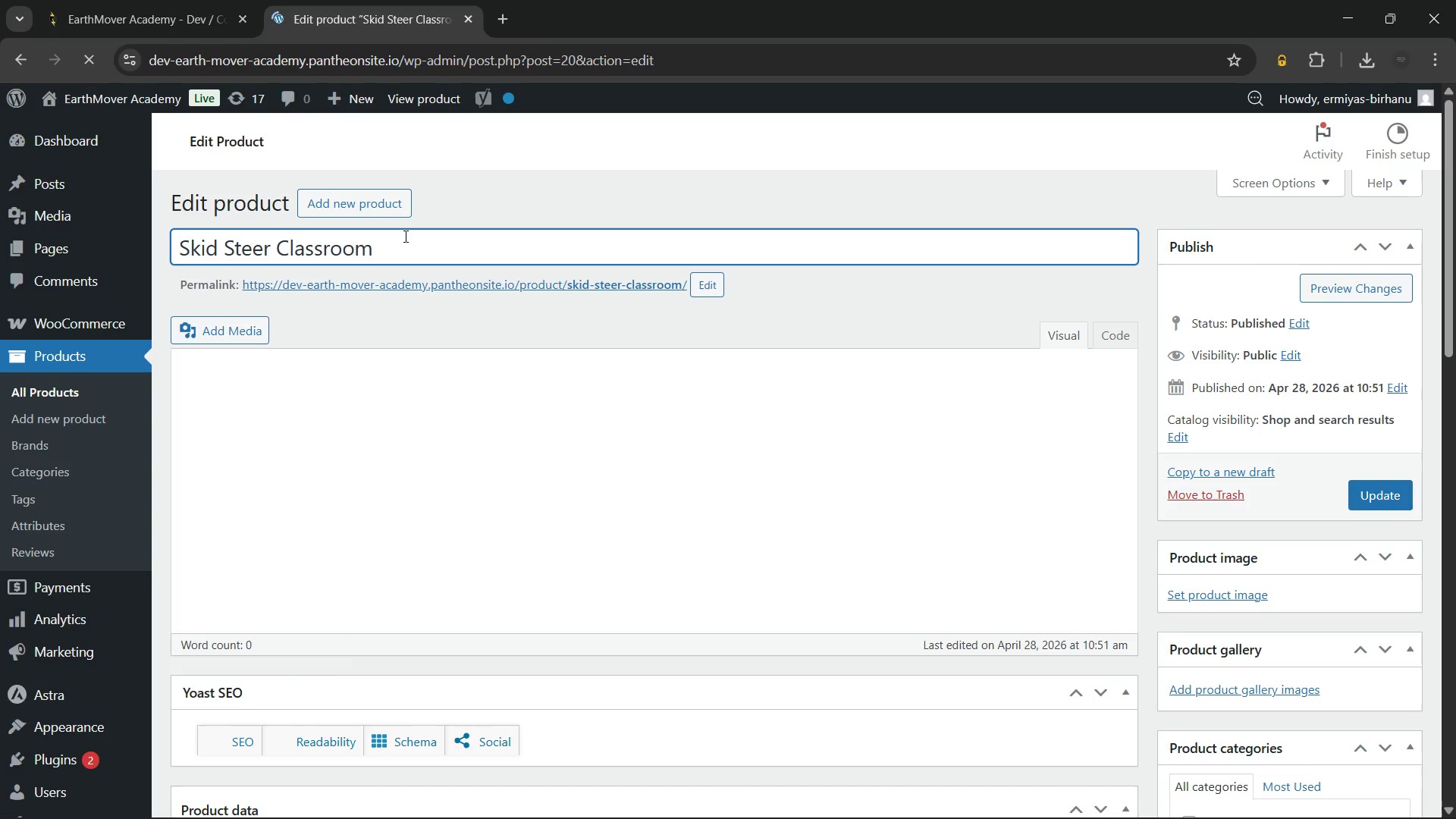 
hold_key(key=Backspace, duration=0.69)
 